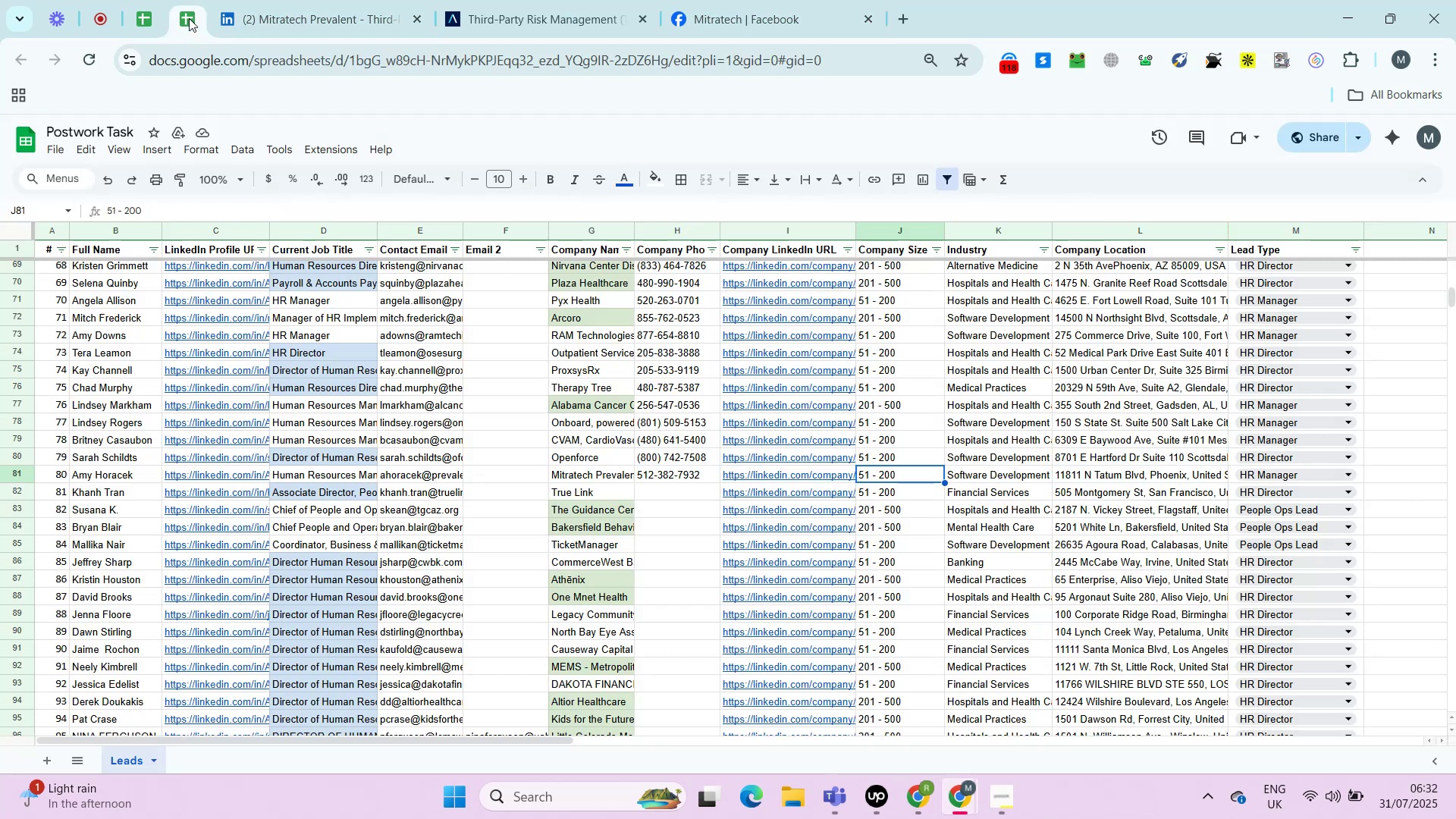 
key(ArrowRight)
 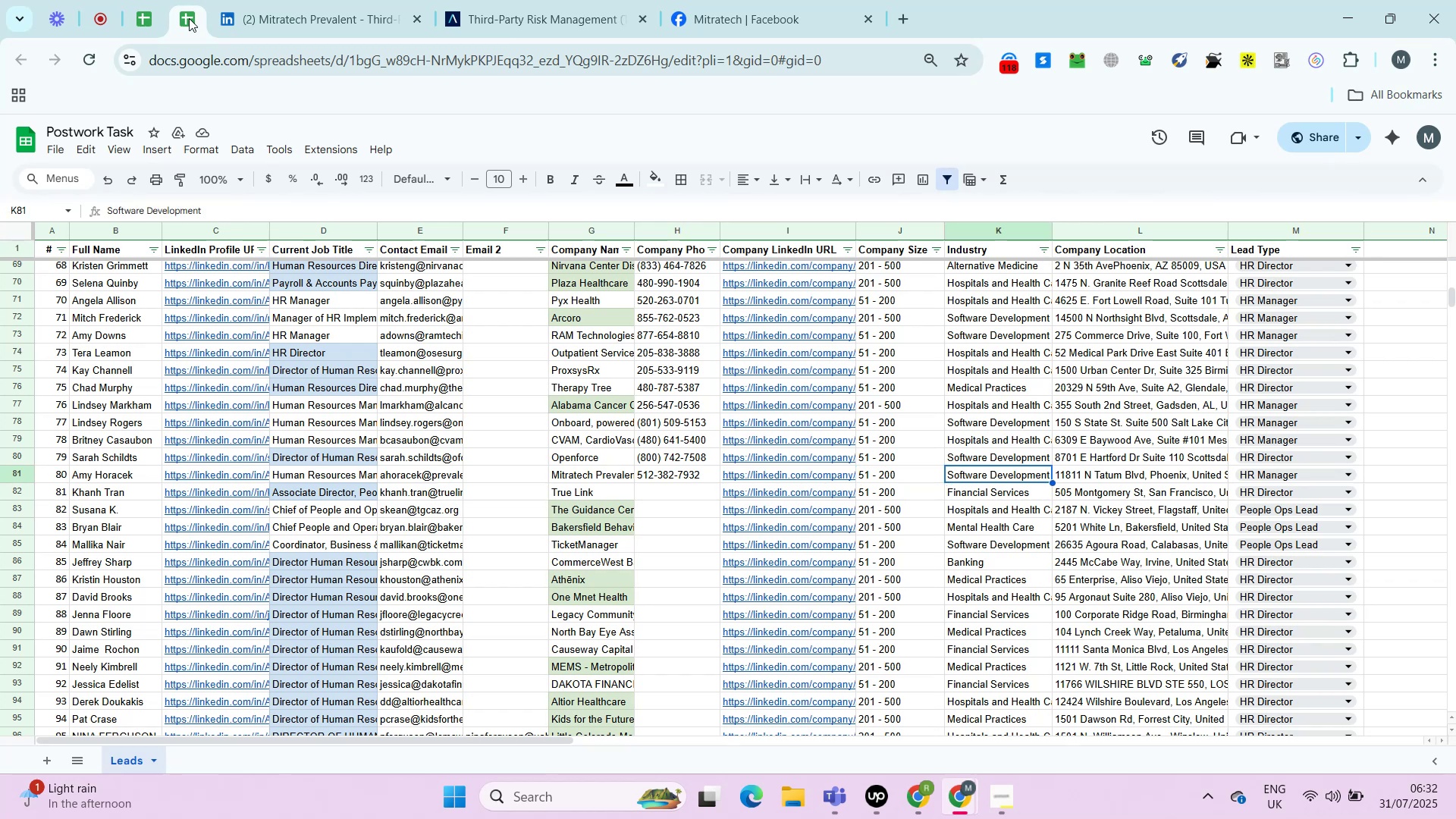 
key(ArrowRight)
 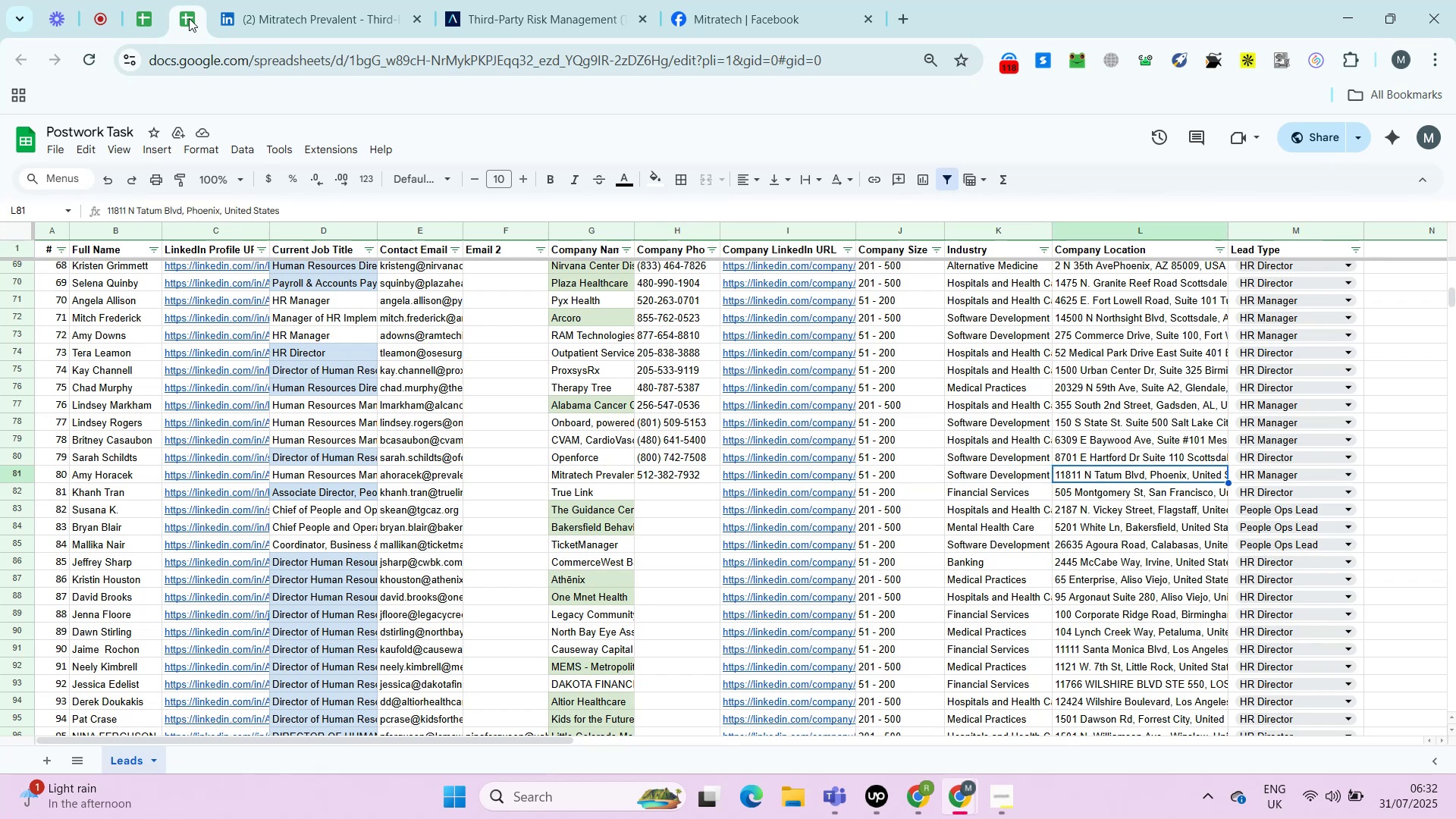 
key(Control+ControlLeft)
 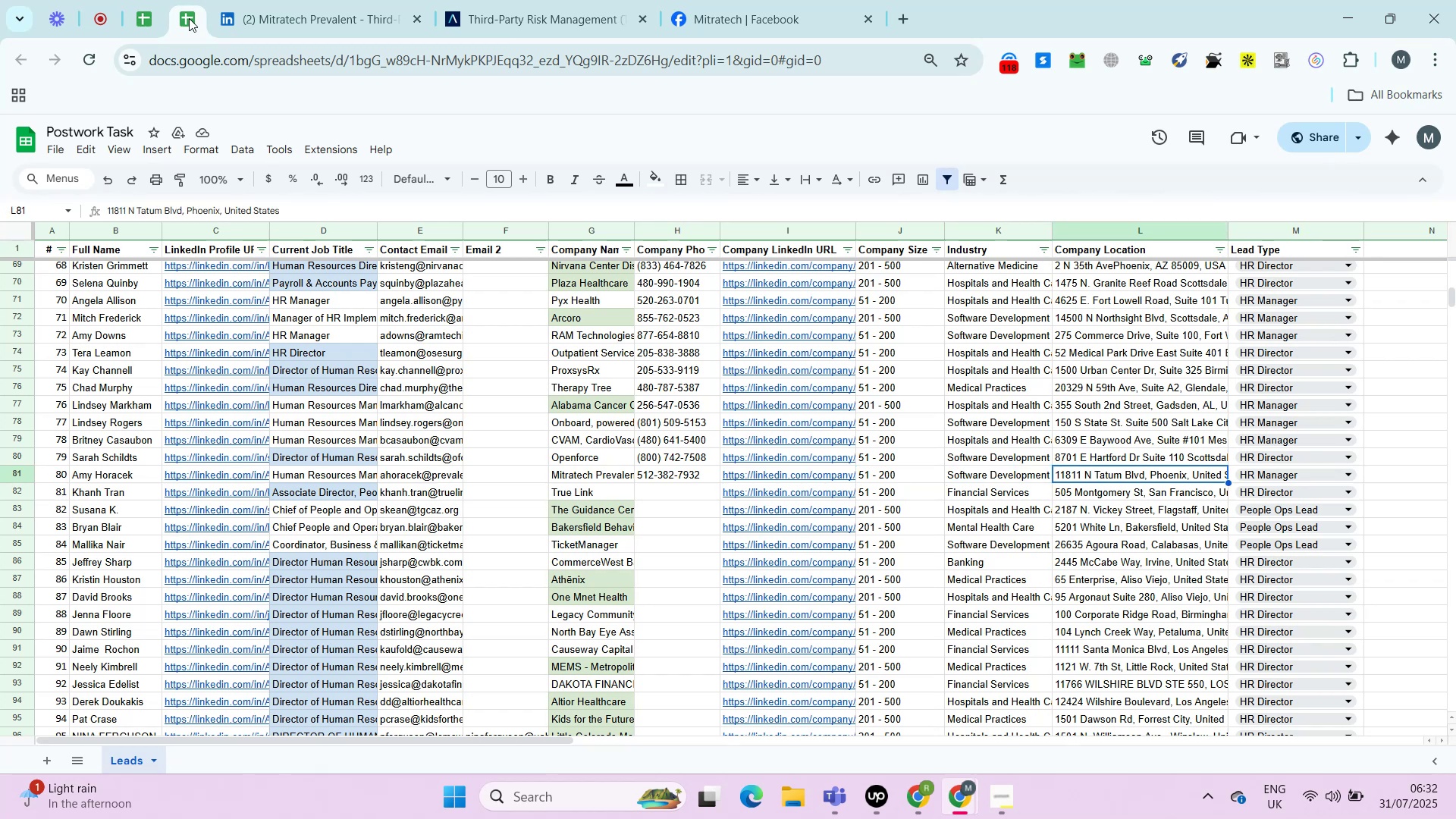 
key(Control+Shift+ShiftLeft)
 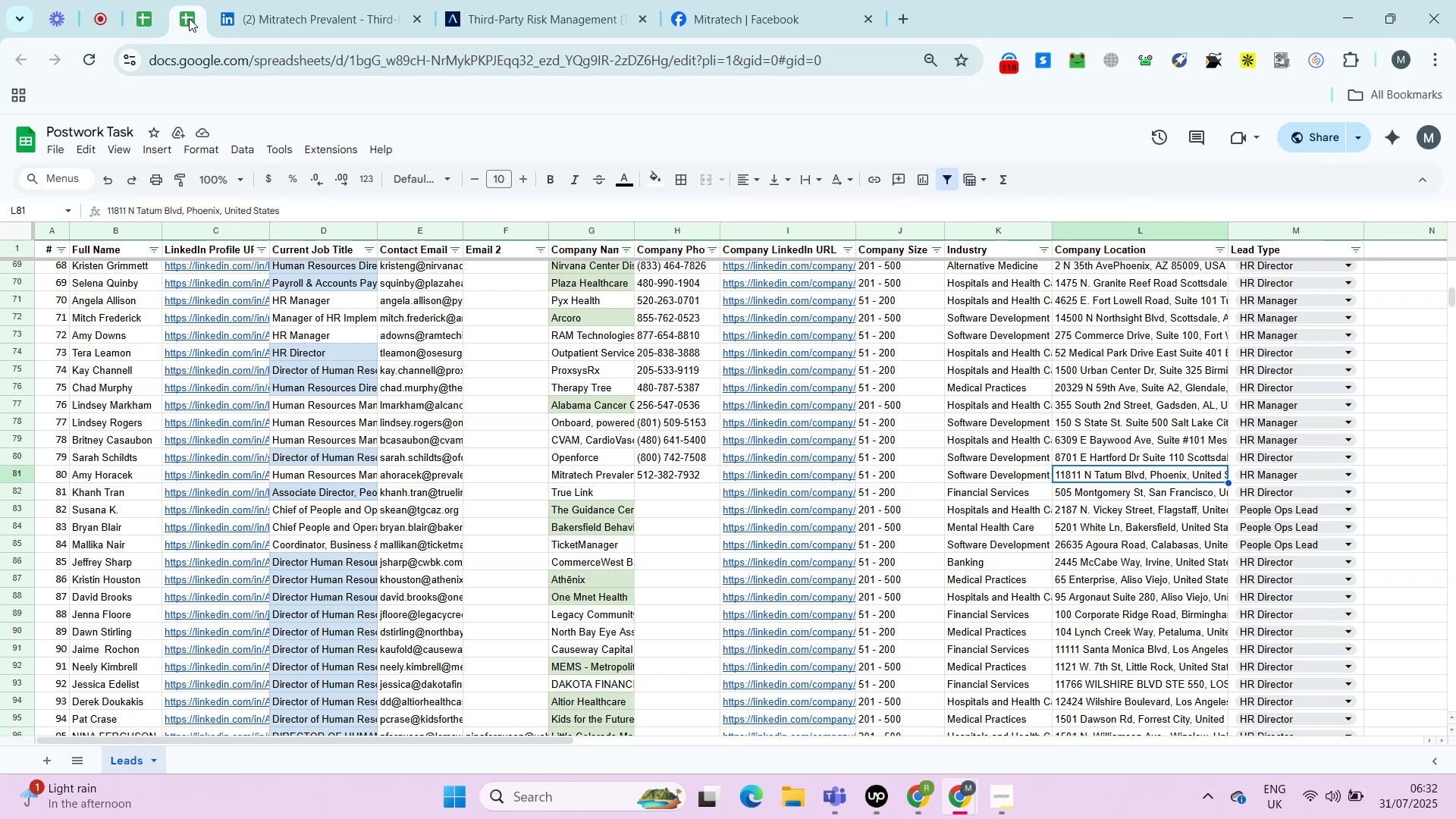 
key(Control+Shift+V)
 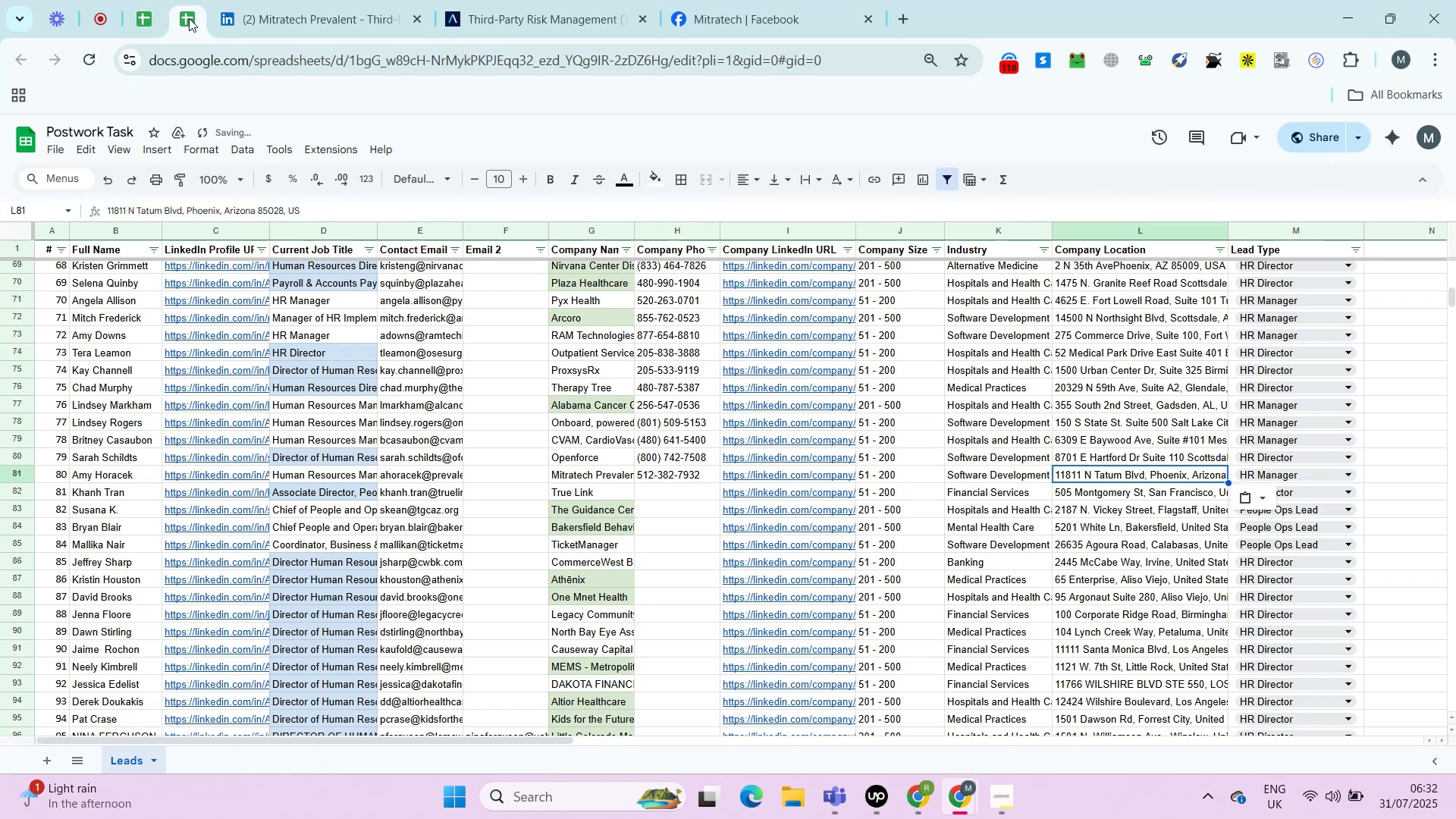 
key(ArrowDown)
 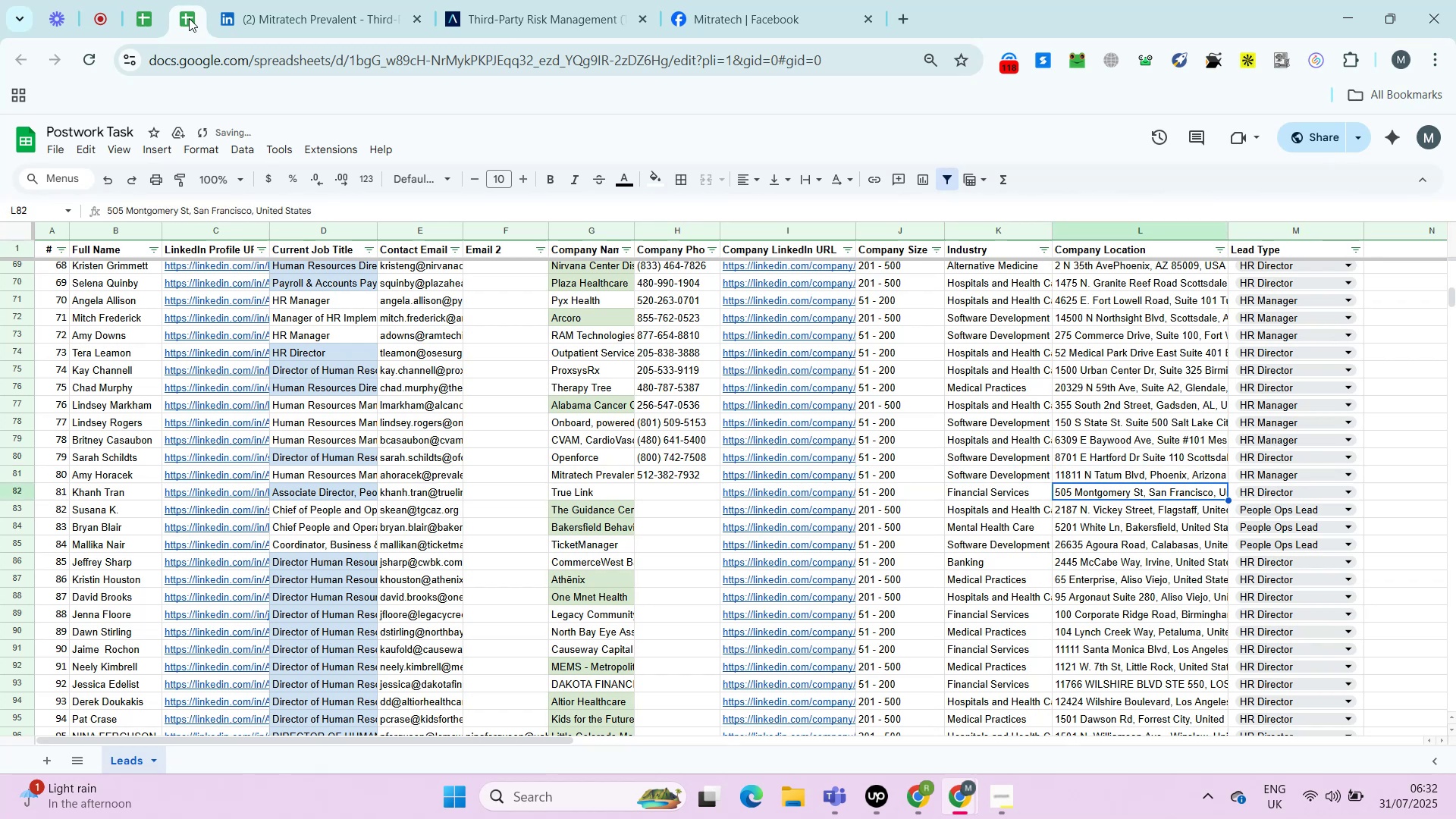 
key(ArrowLeft)
 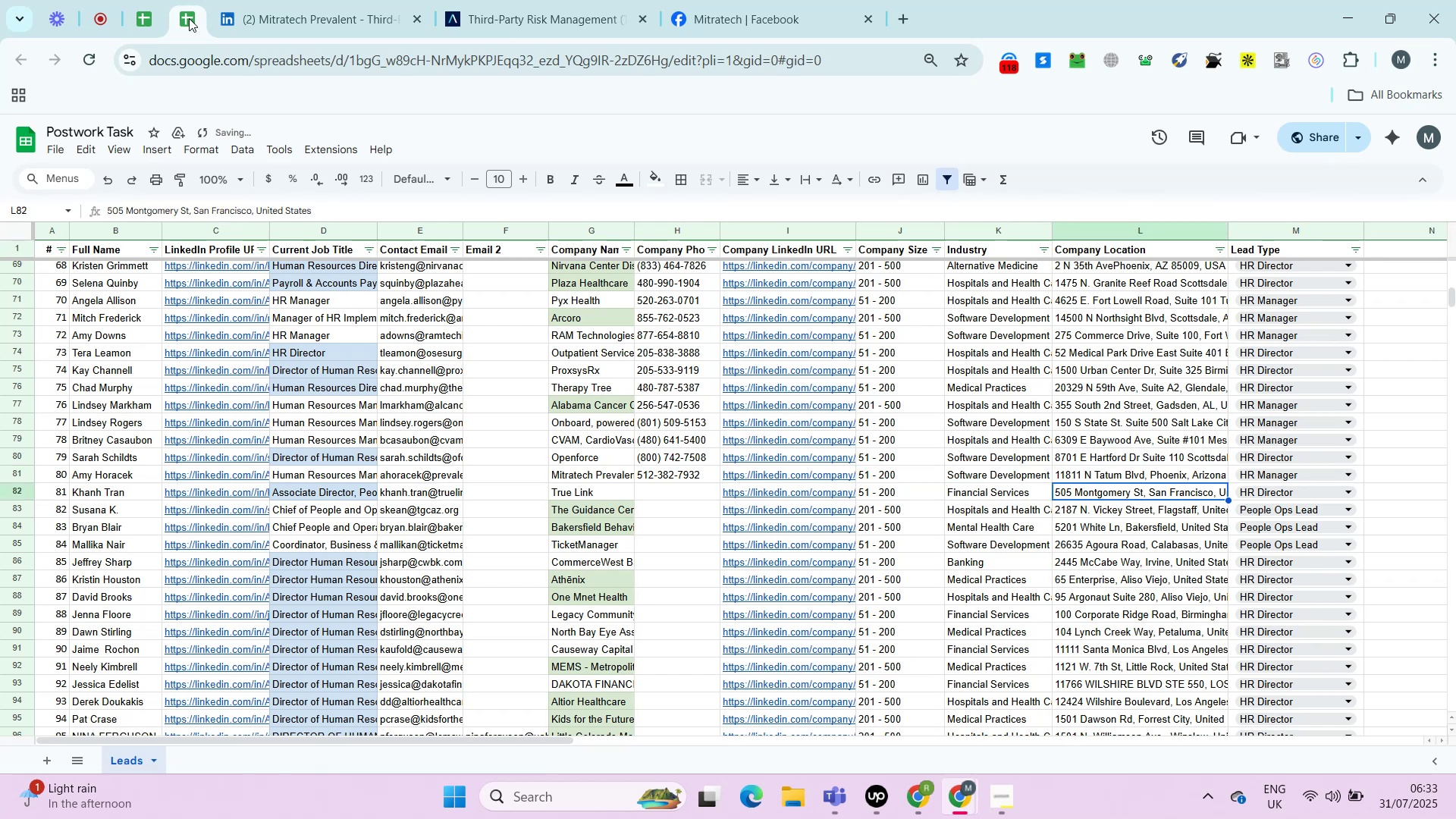 
key(Control+ArrowLeft)
 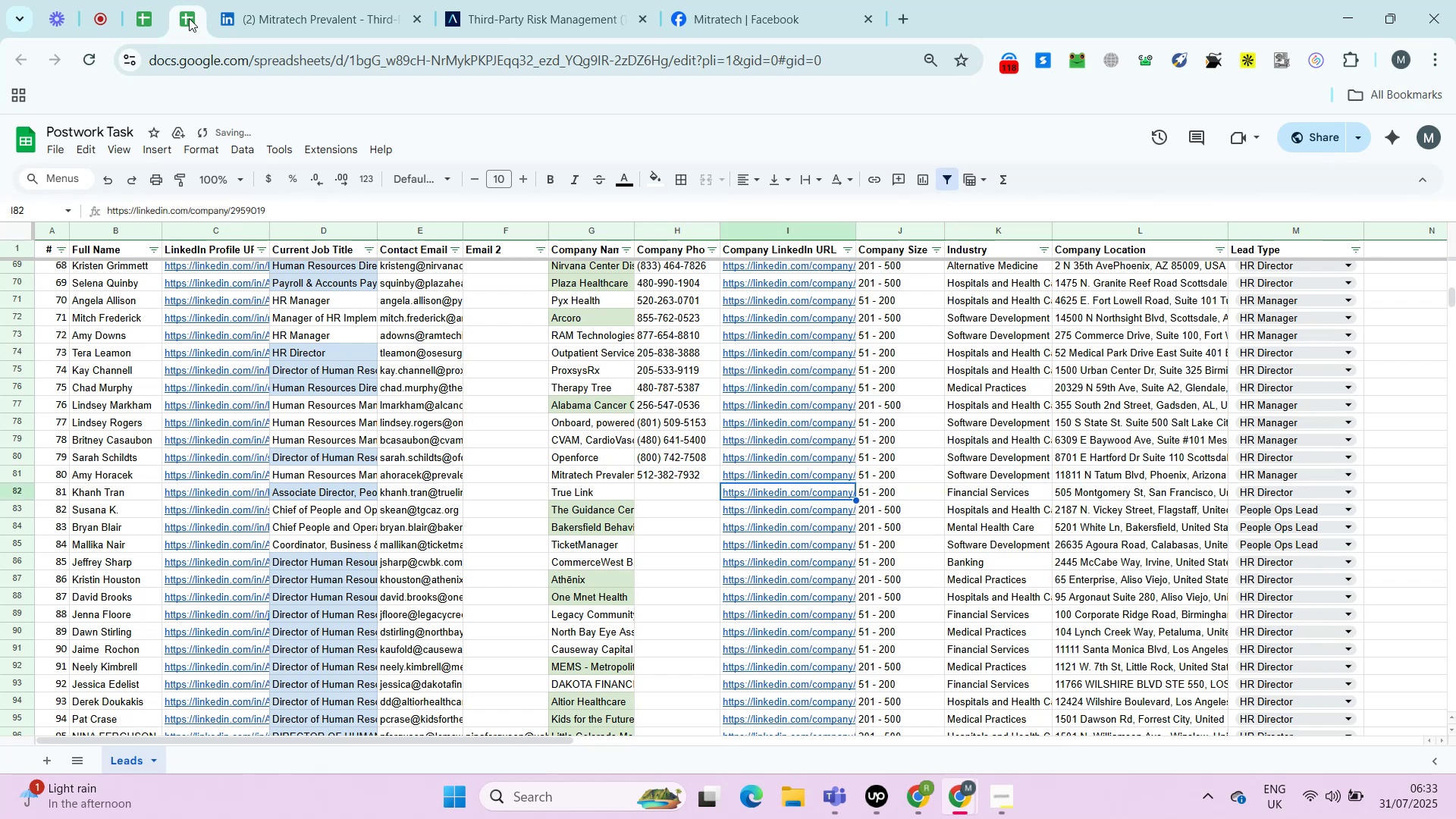 
key(Control+ArrowLeft)
 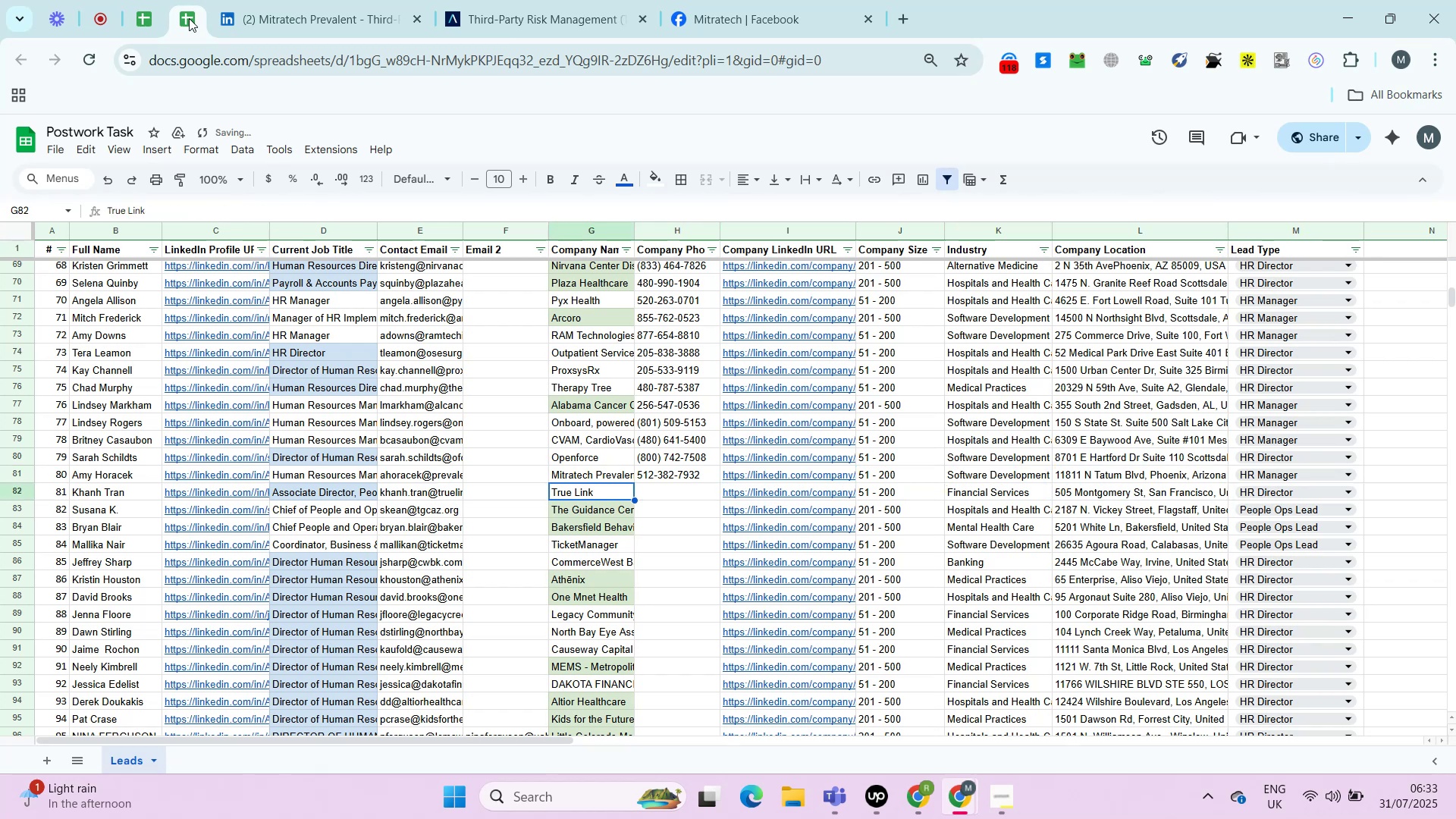 
key(Control+ArrowLeft)
 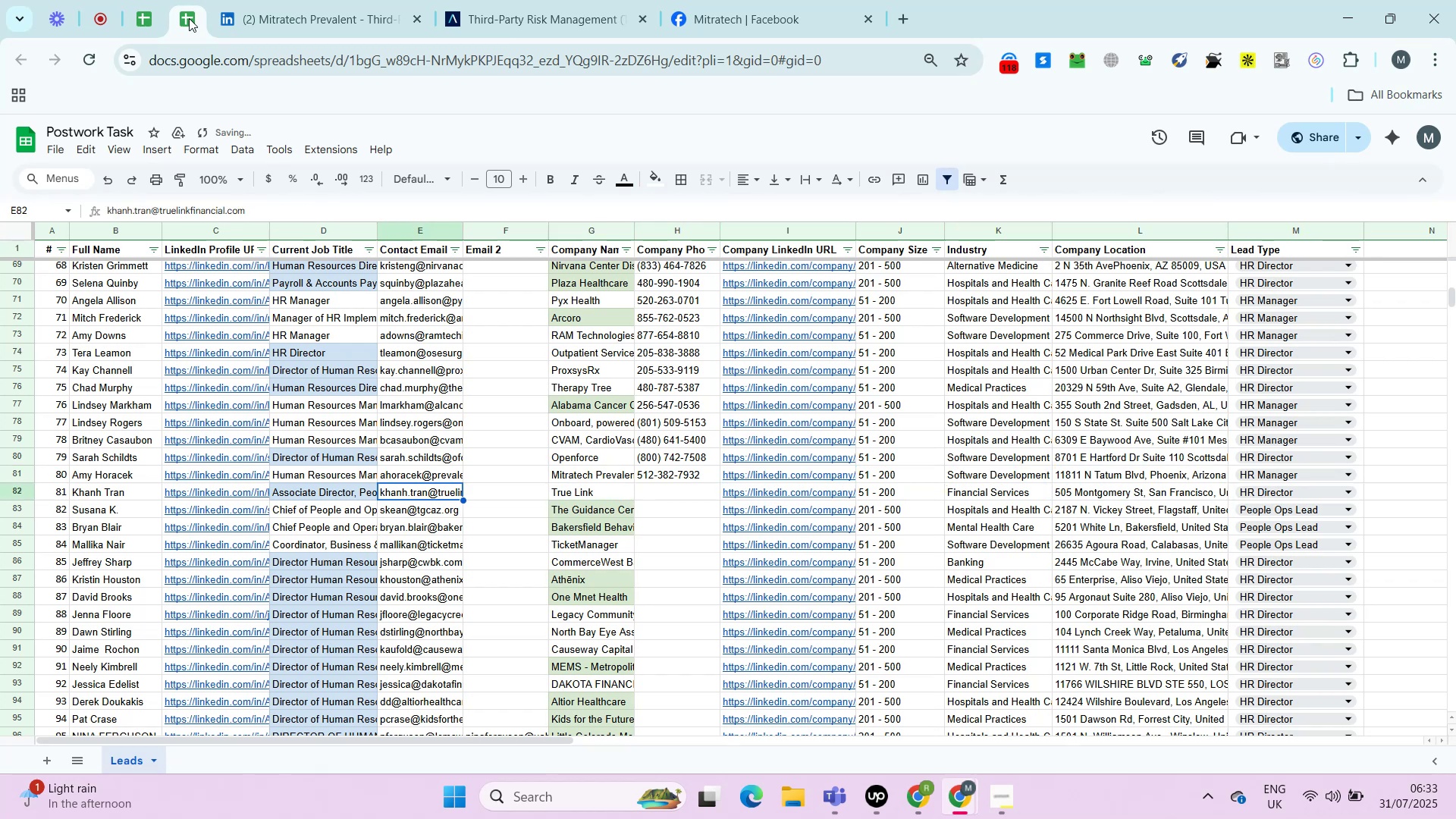 
key(Control+ArrowLeft)
 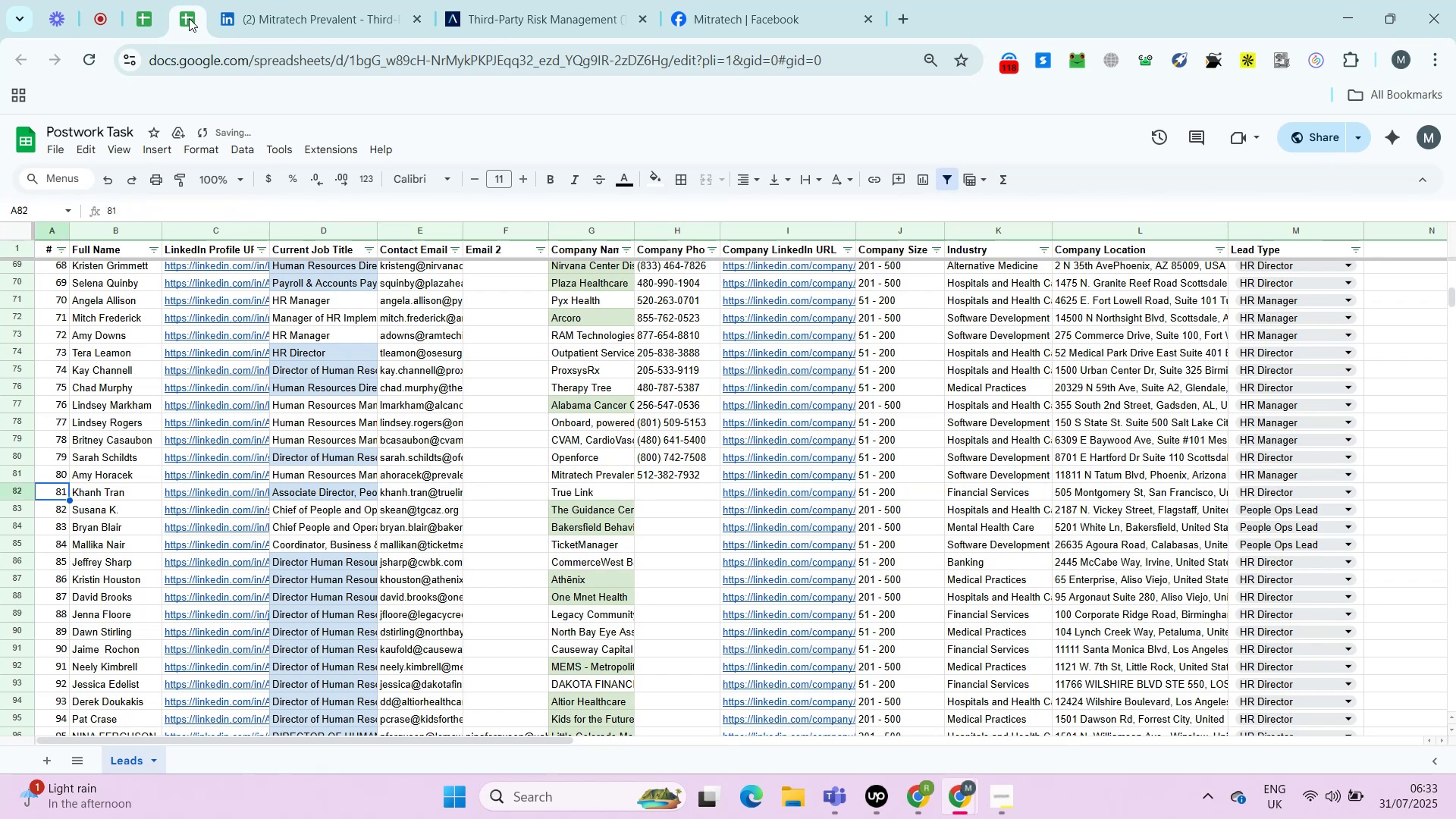 
key(Control+ArrowRight)
 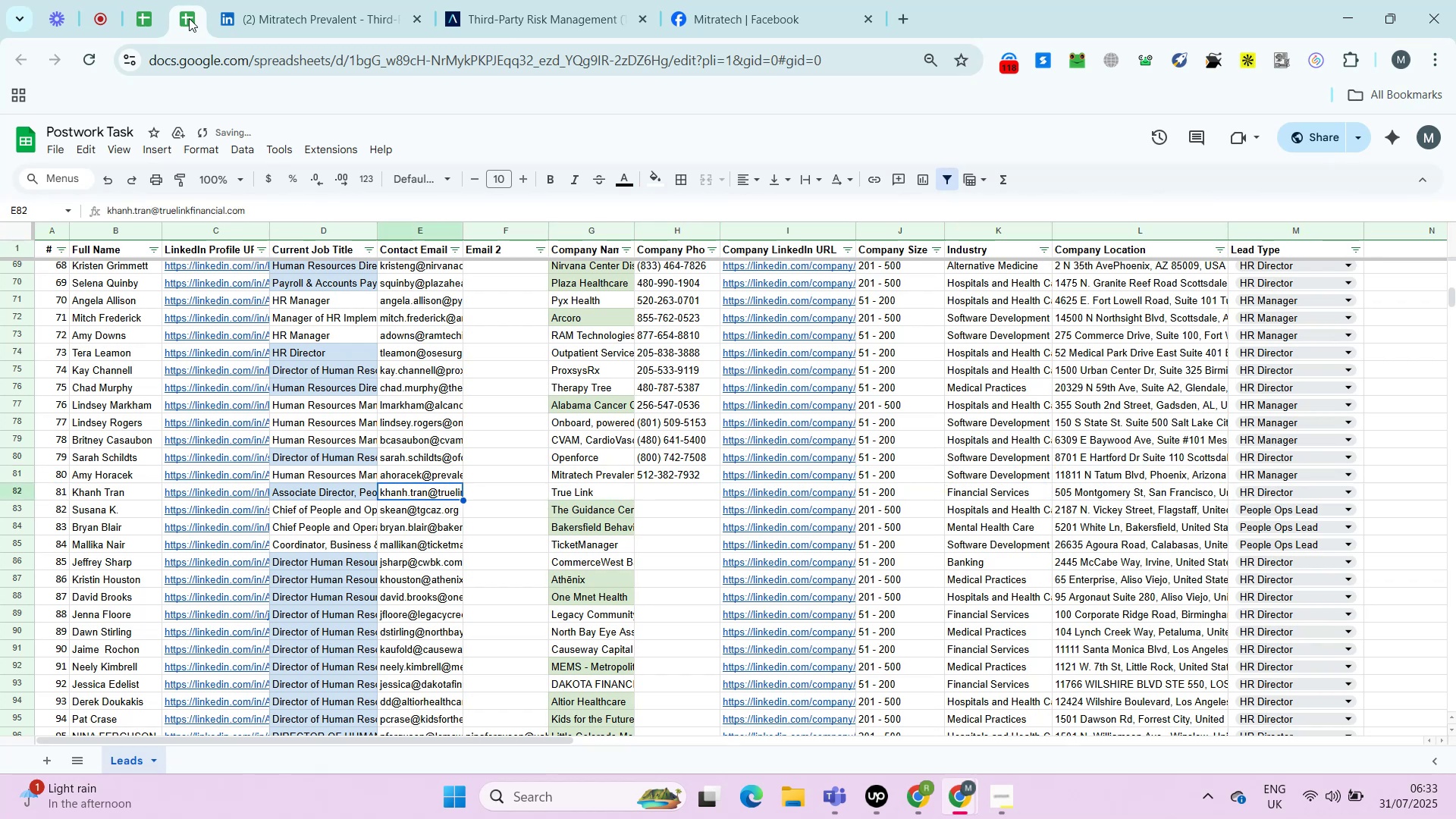 
key(Control+ArrowRight)
 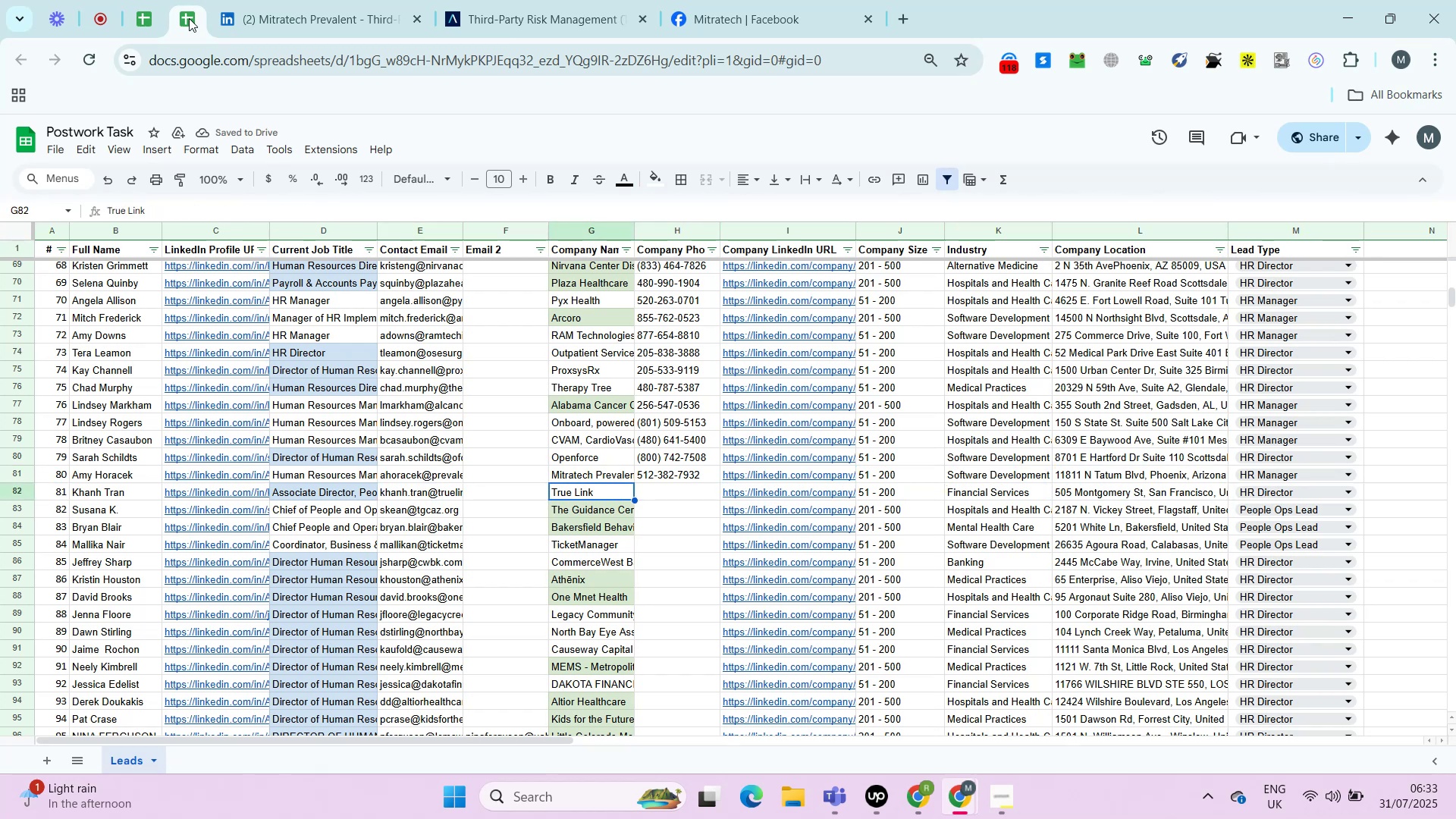 
key(ArrowRight)
 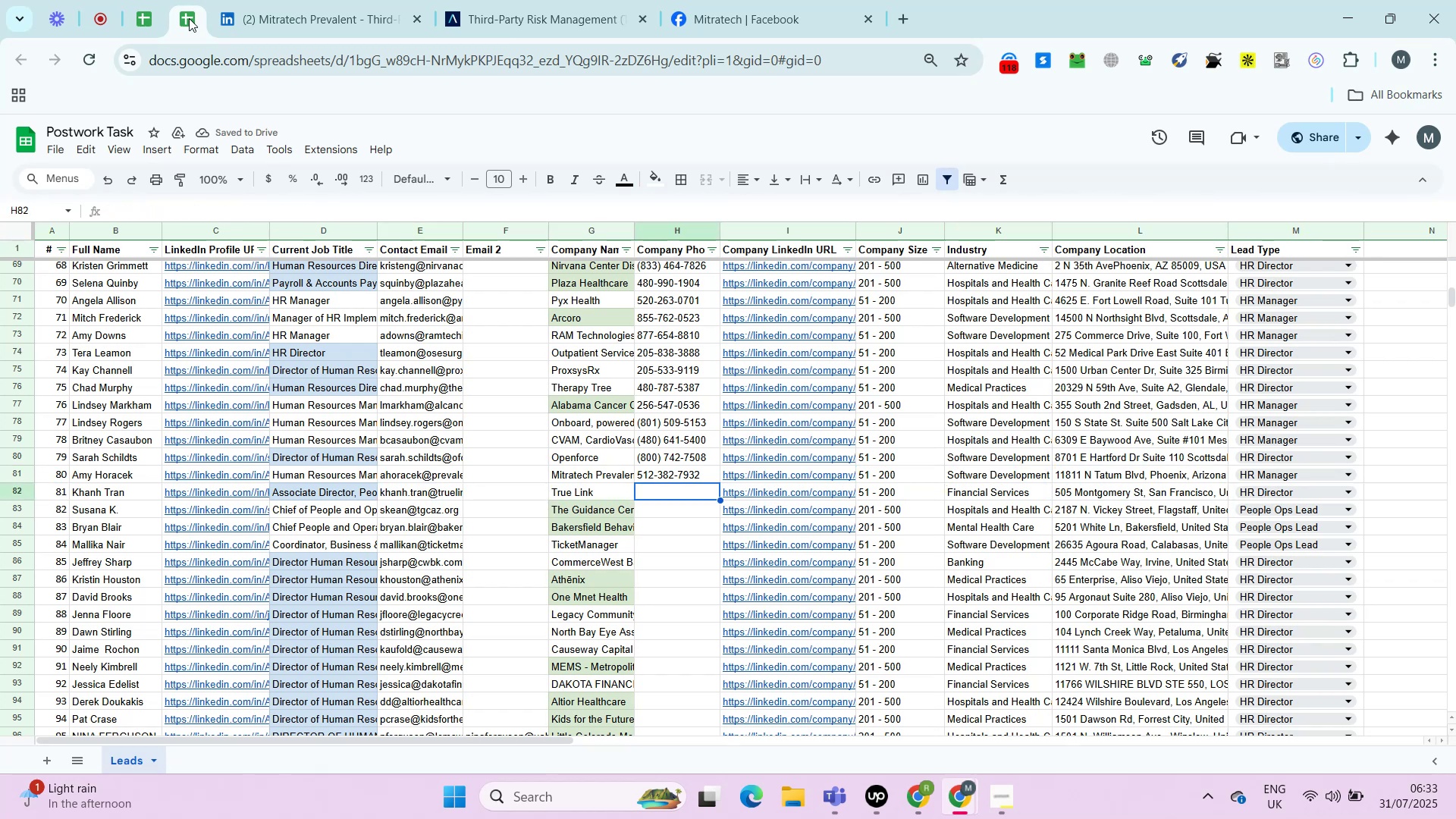 
key(ArrowRight)
 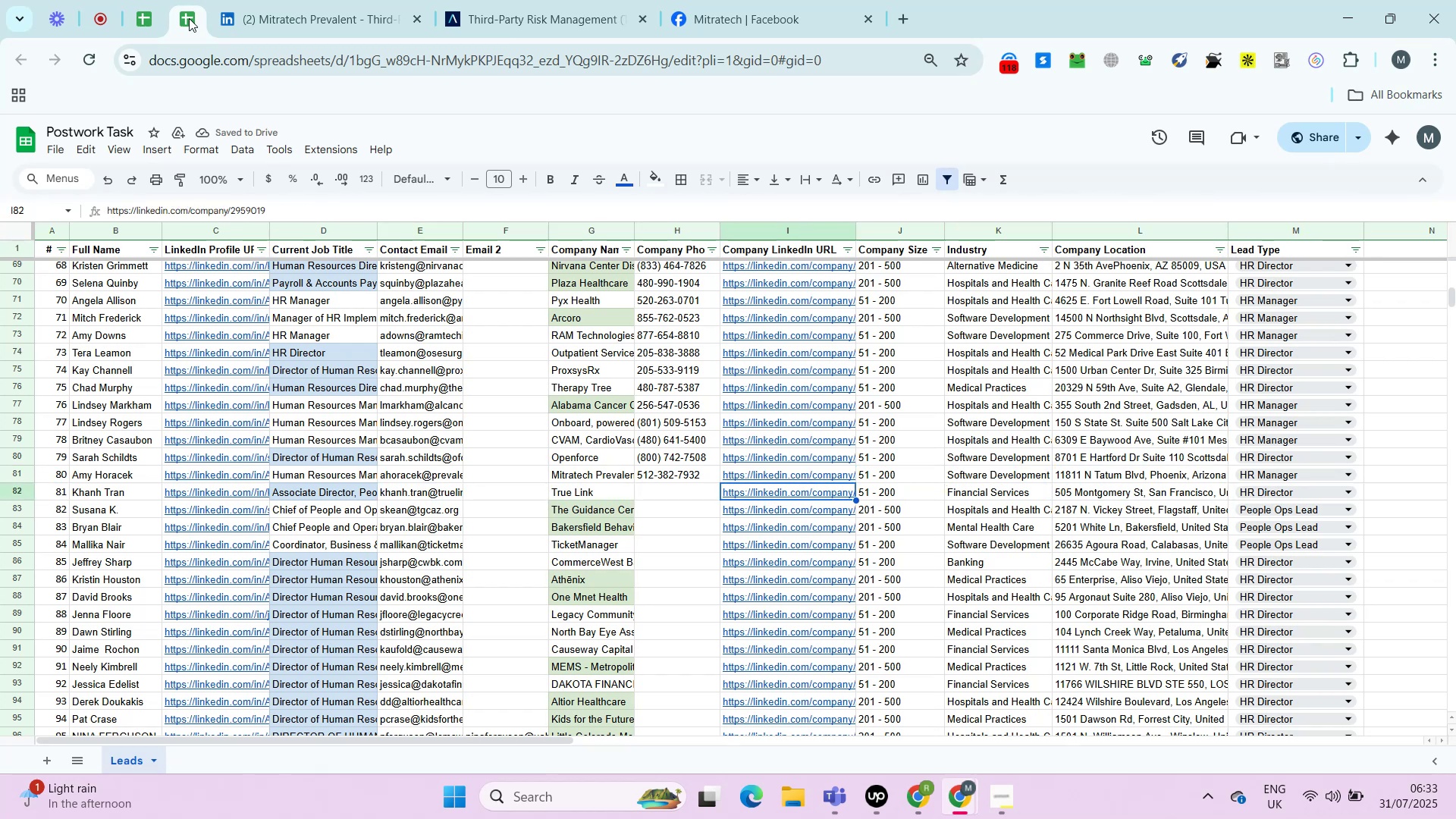 
key(Alt+AltLeft)
 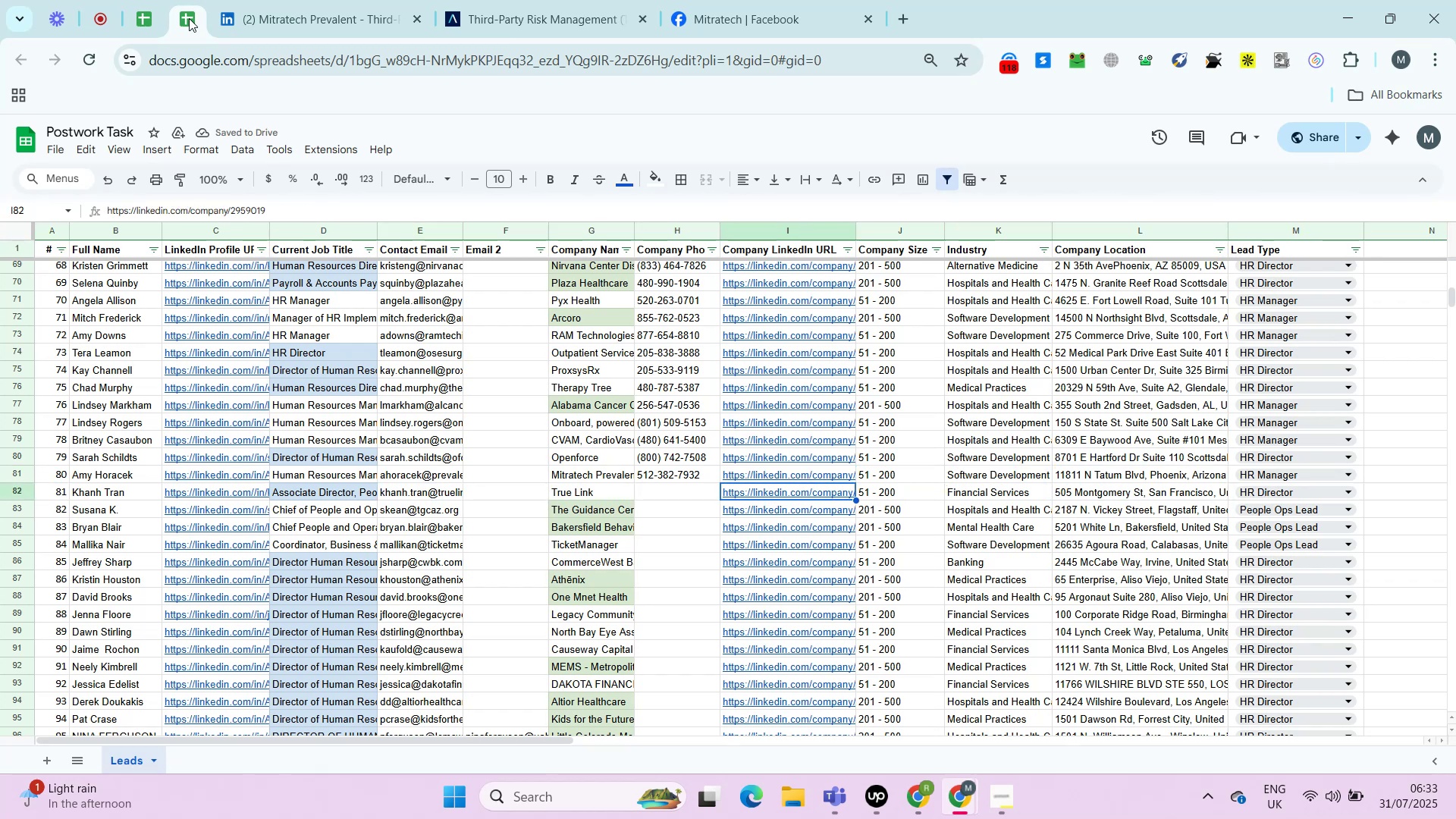 
key(Alt+Enter)
 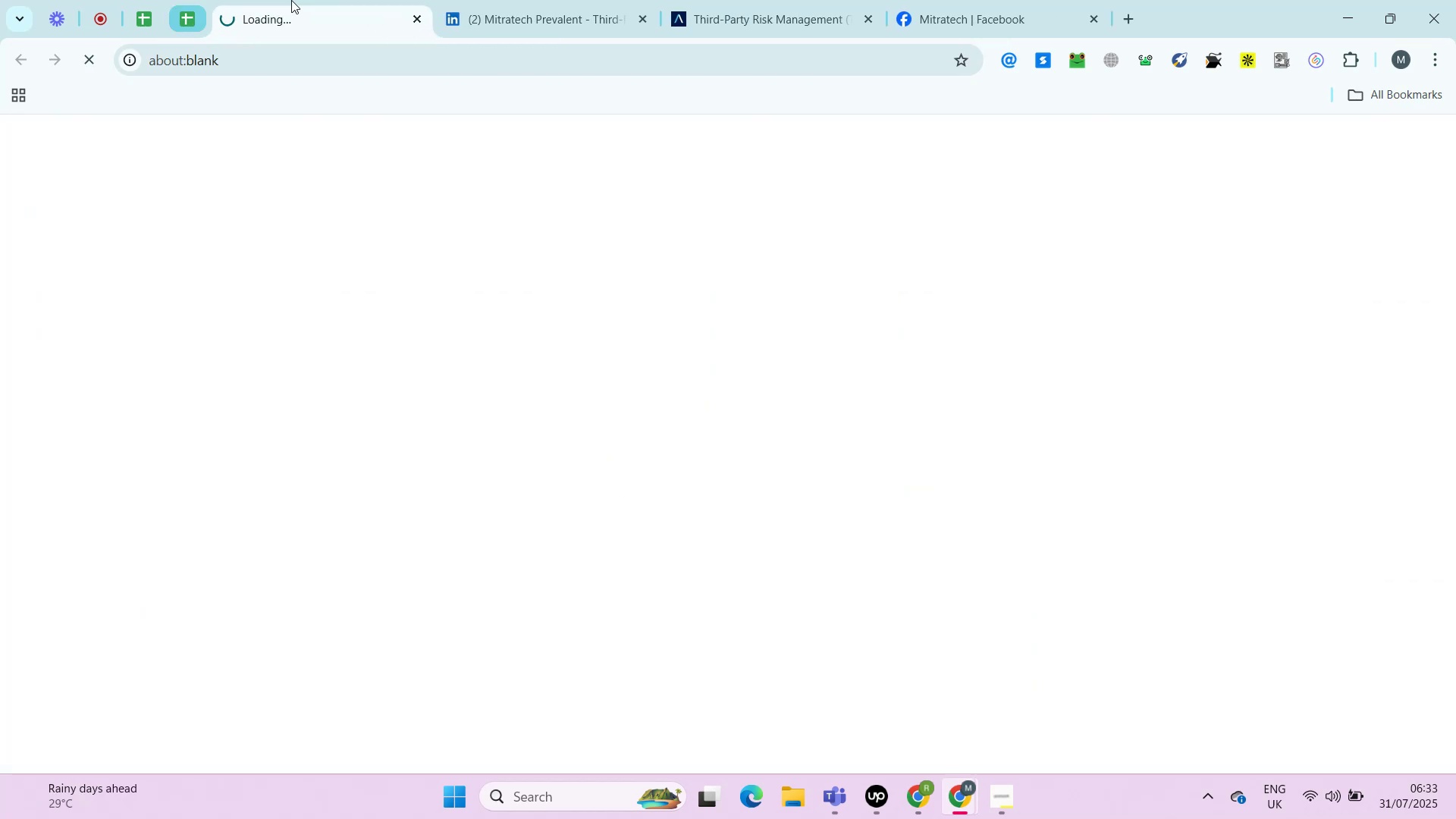 
right_click([308, 0])
 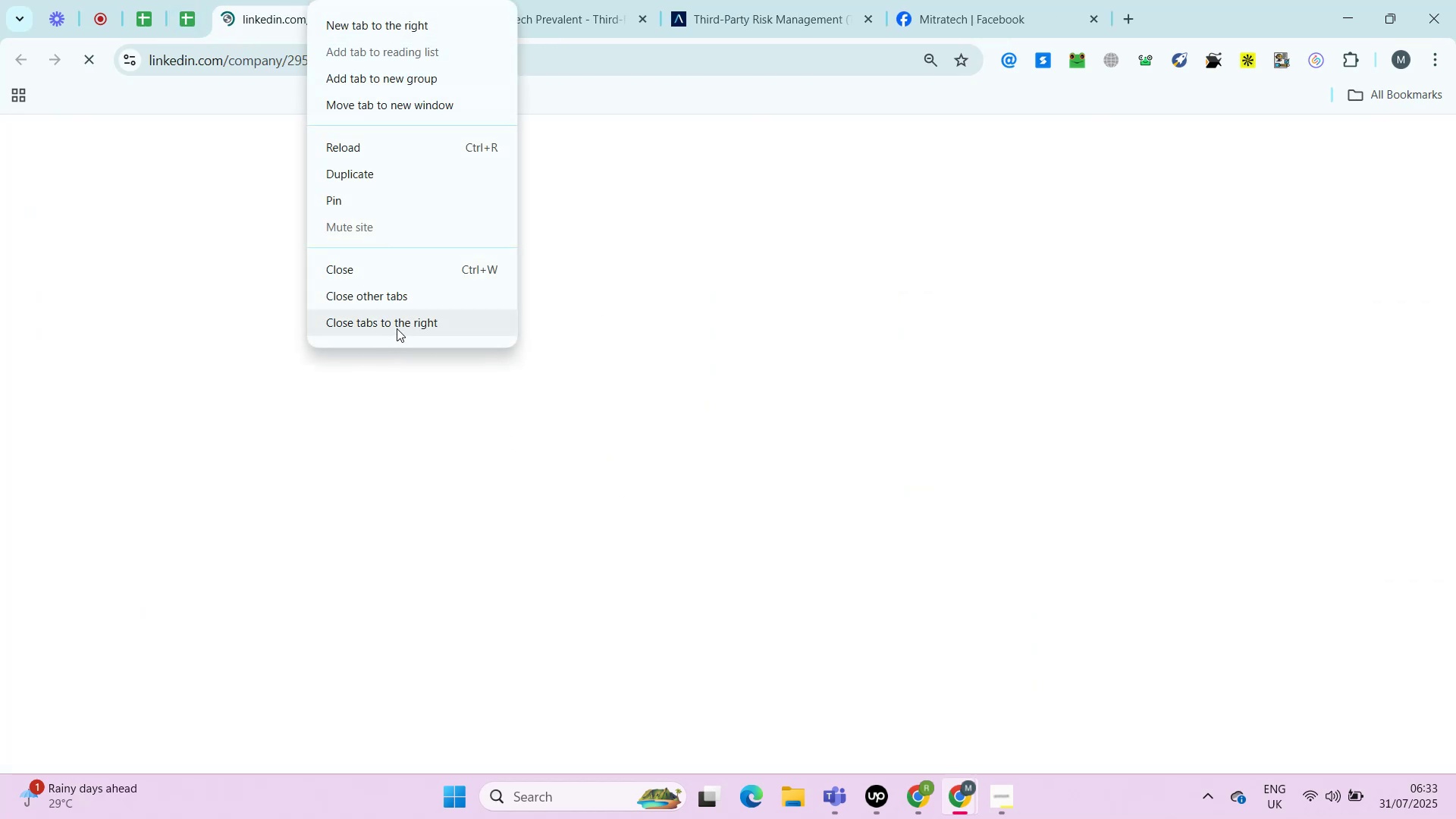 
left_click([400, 328])
 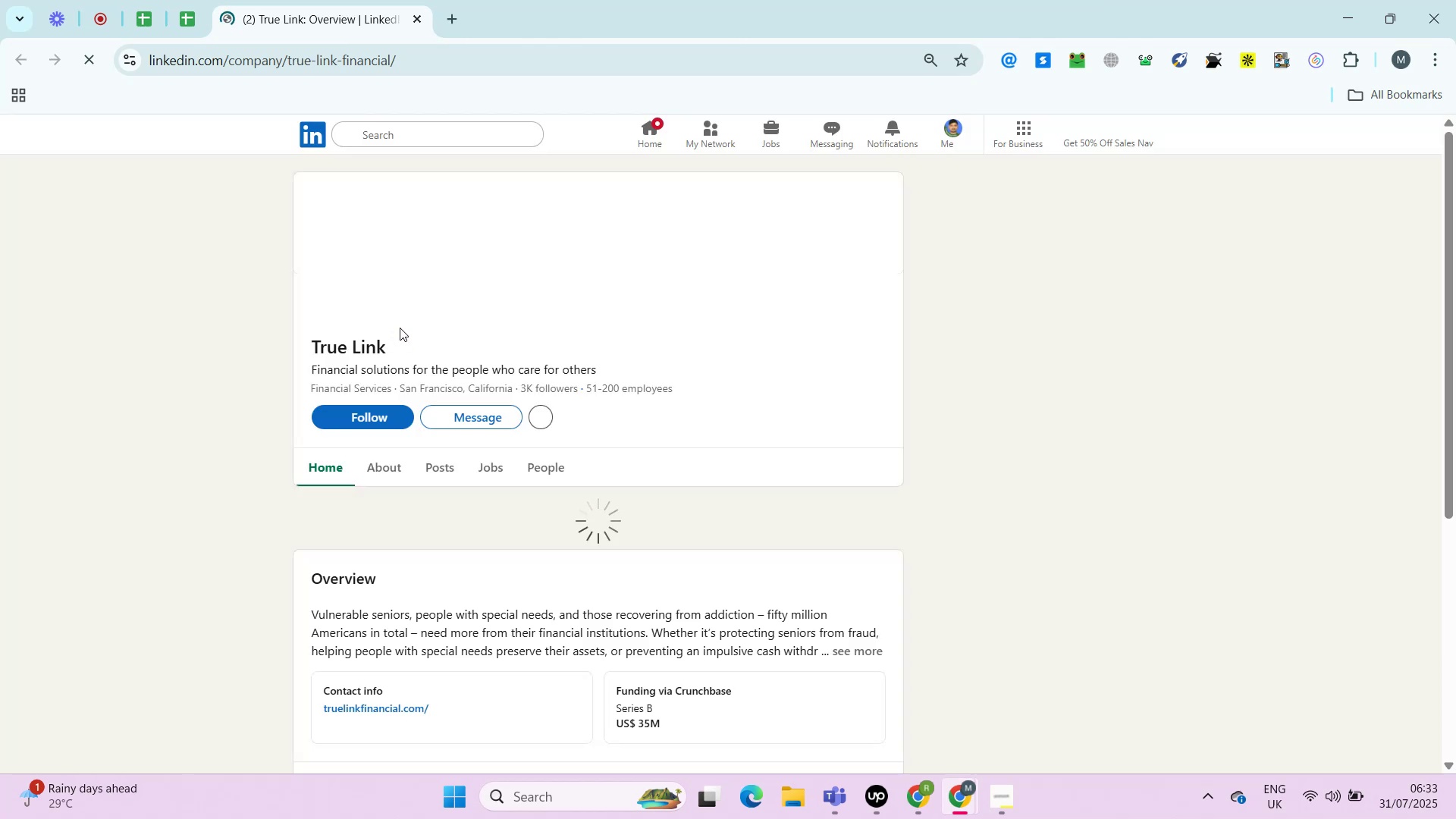 
wait(8.69)
 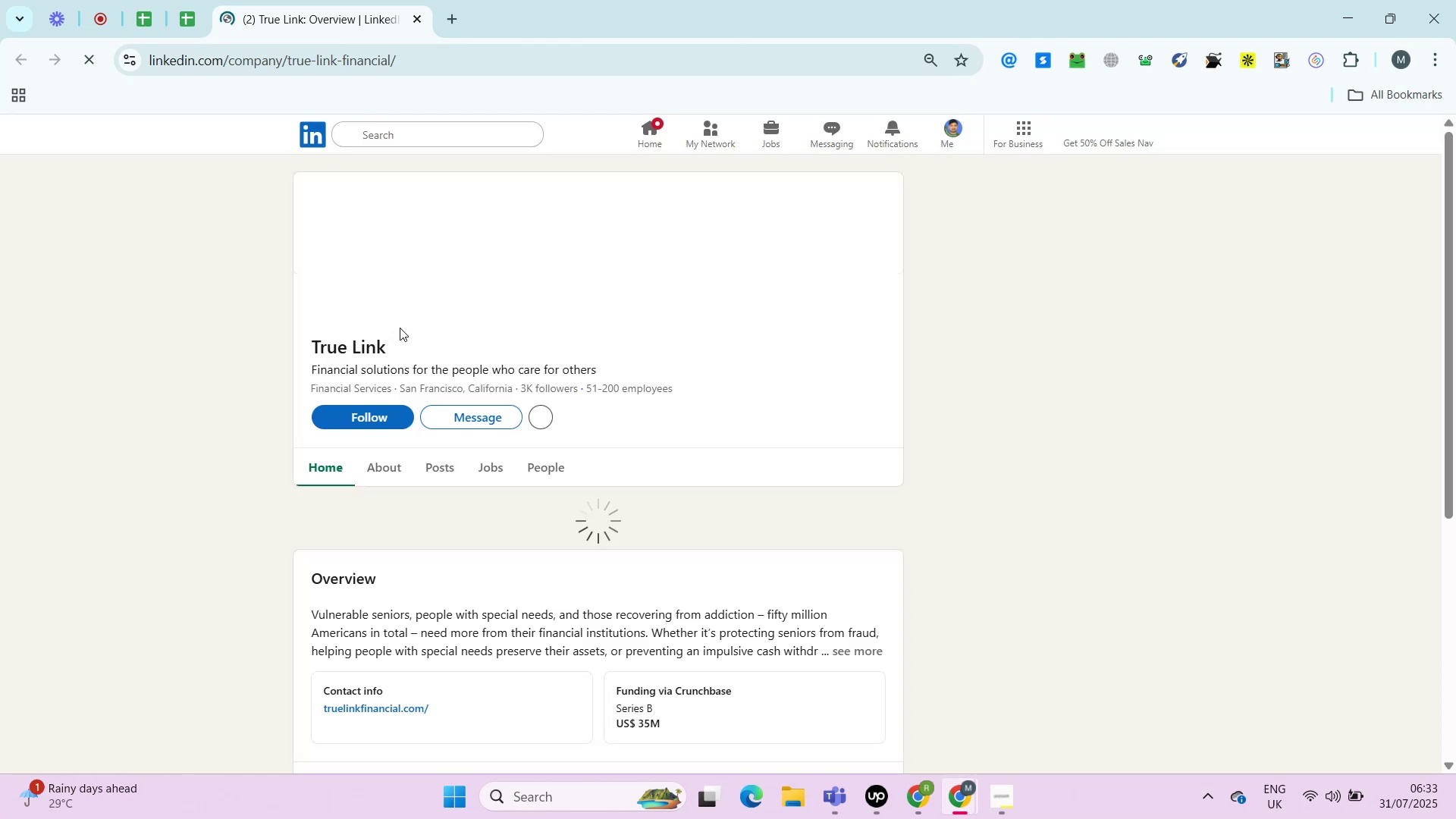 
left_click([377, 468])
 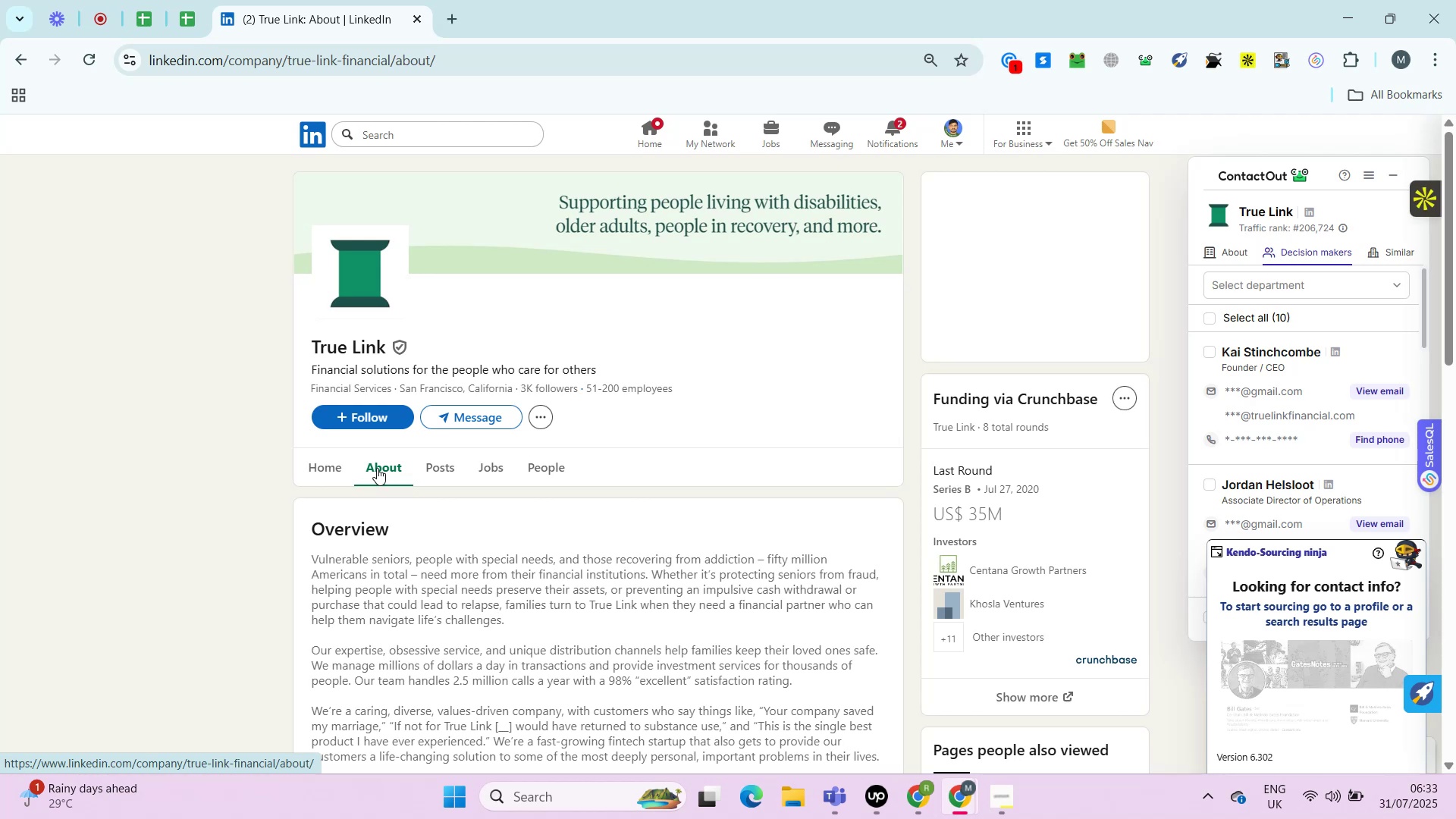 
wait(9.63)
 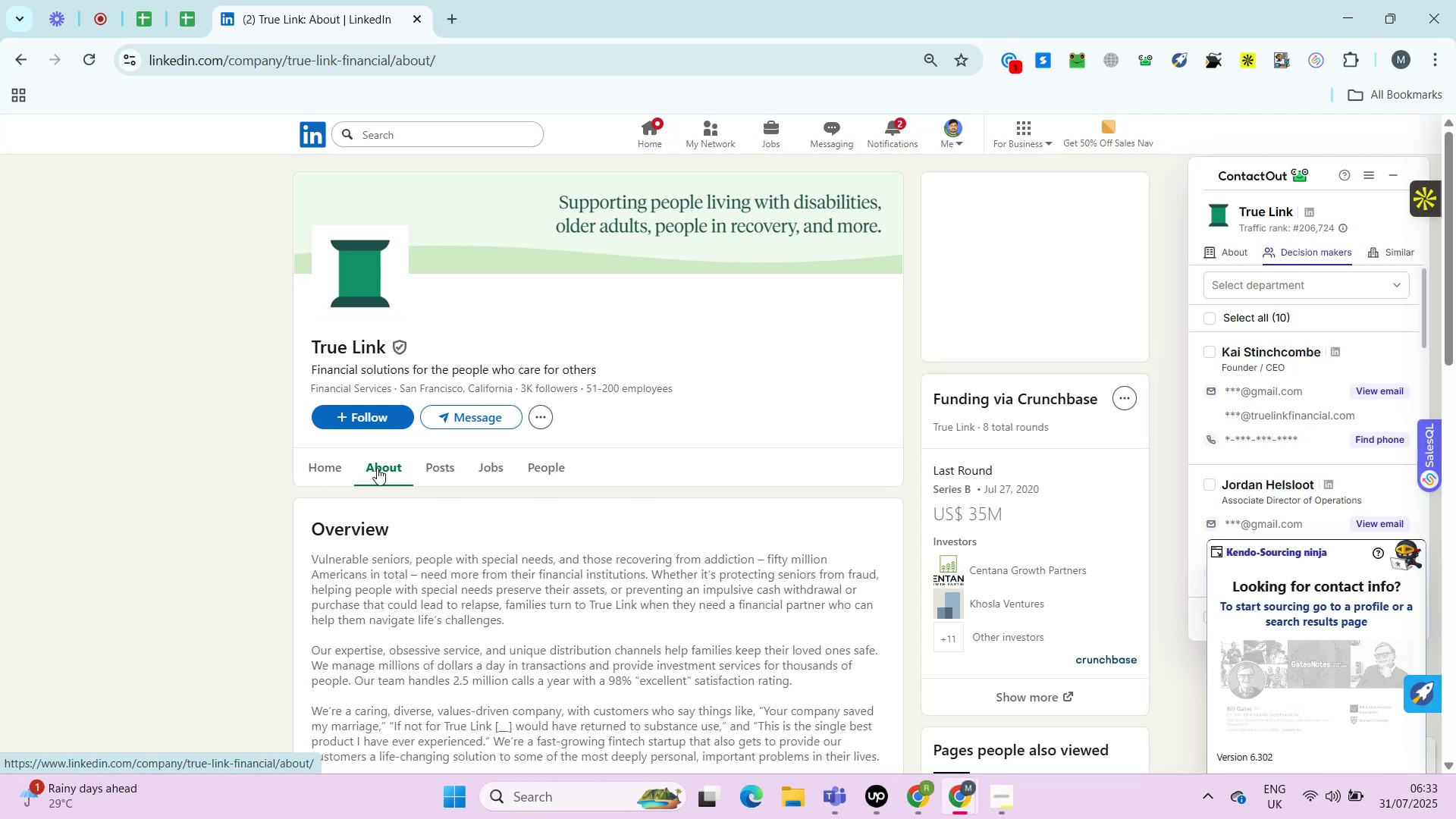 
key(Control+ControlRight)
 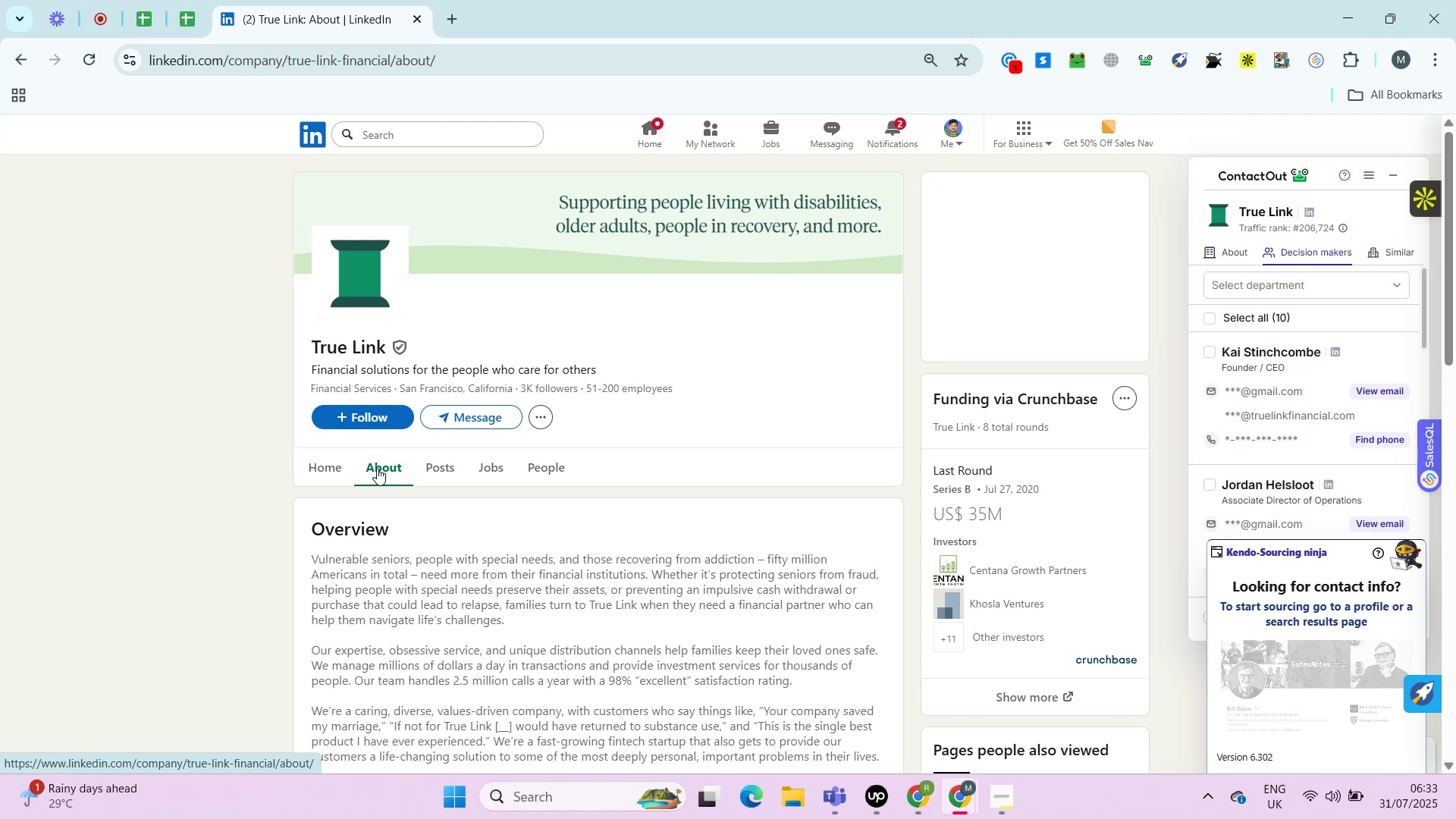 
key(Alt+Control+AltRight)
 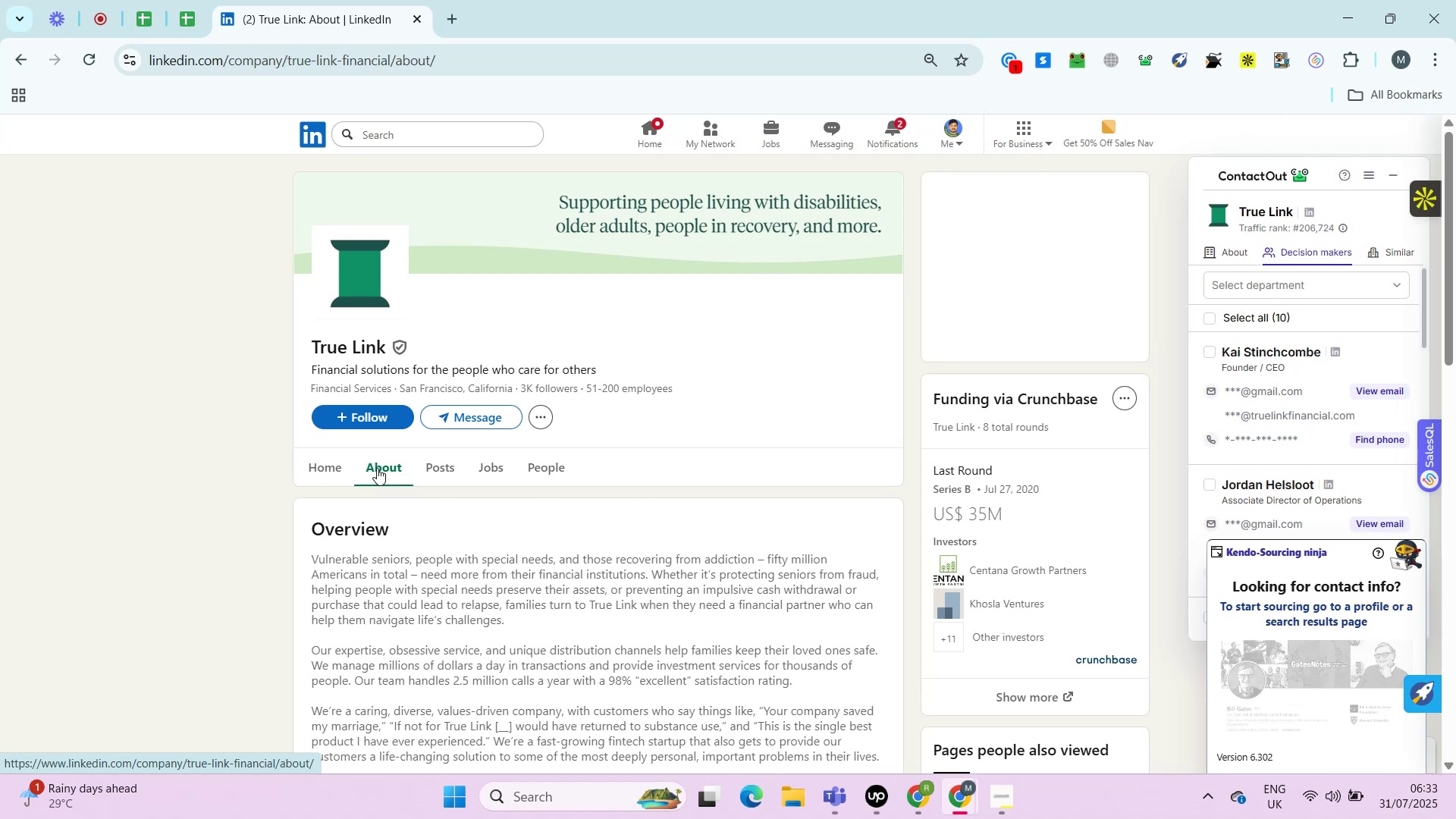 
key(Alt+Control+ControlRight)
 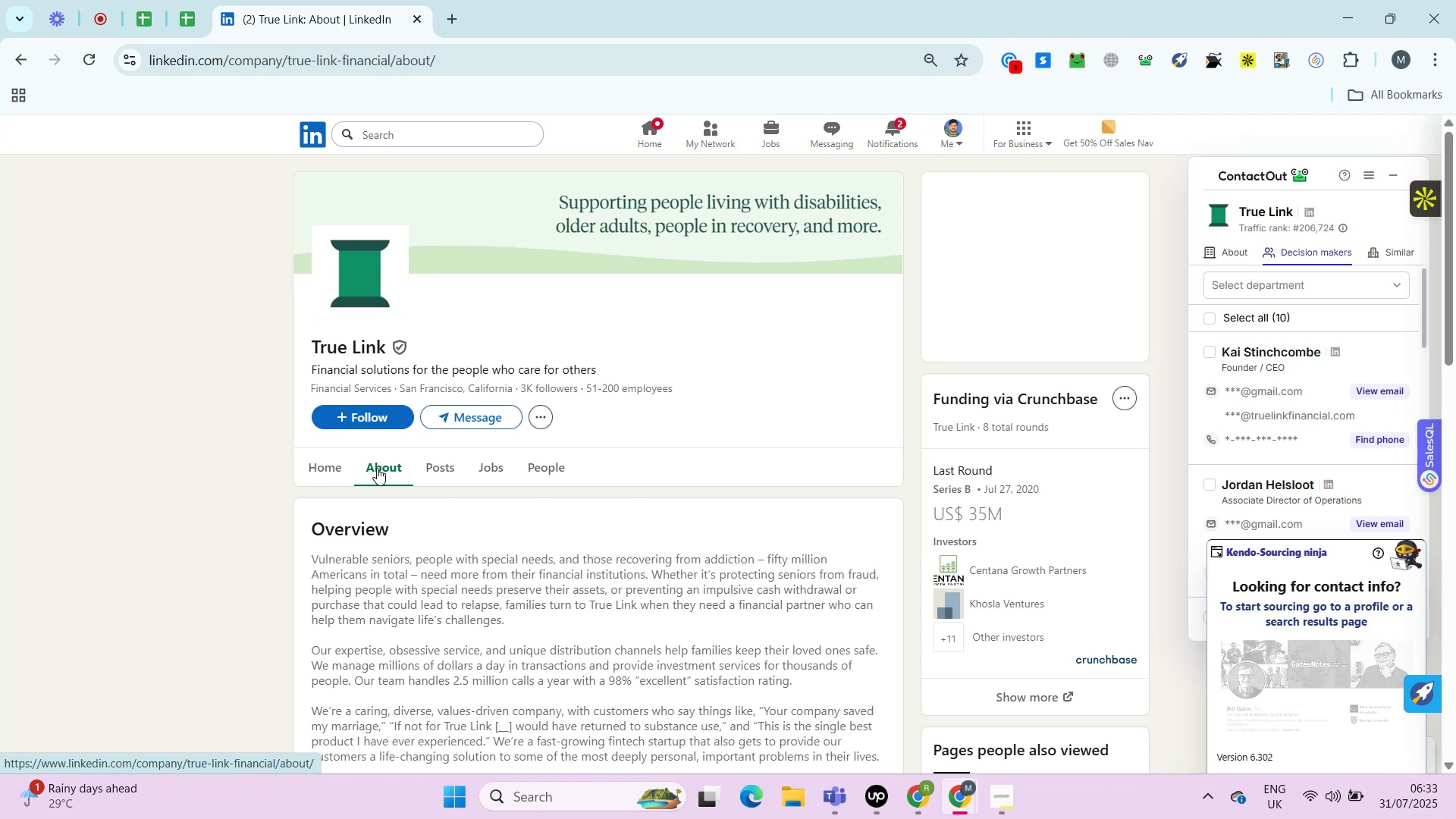 
key(Alt+Control+AltRight)
 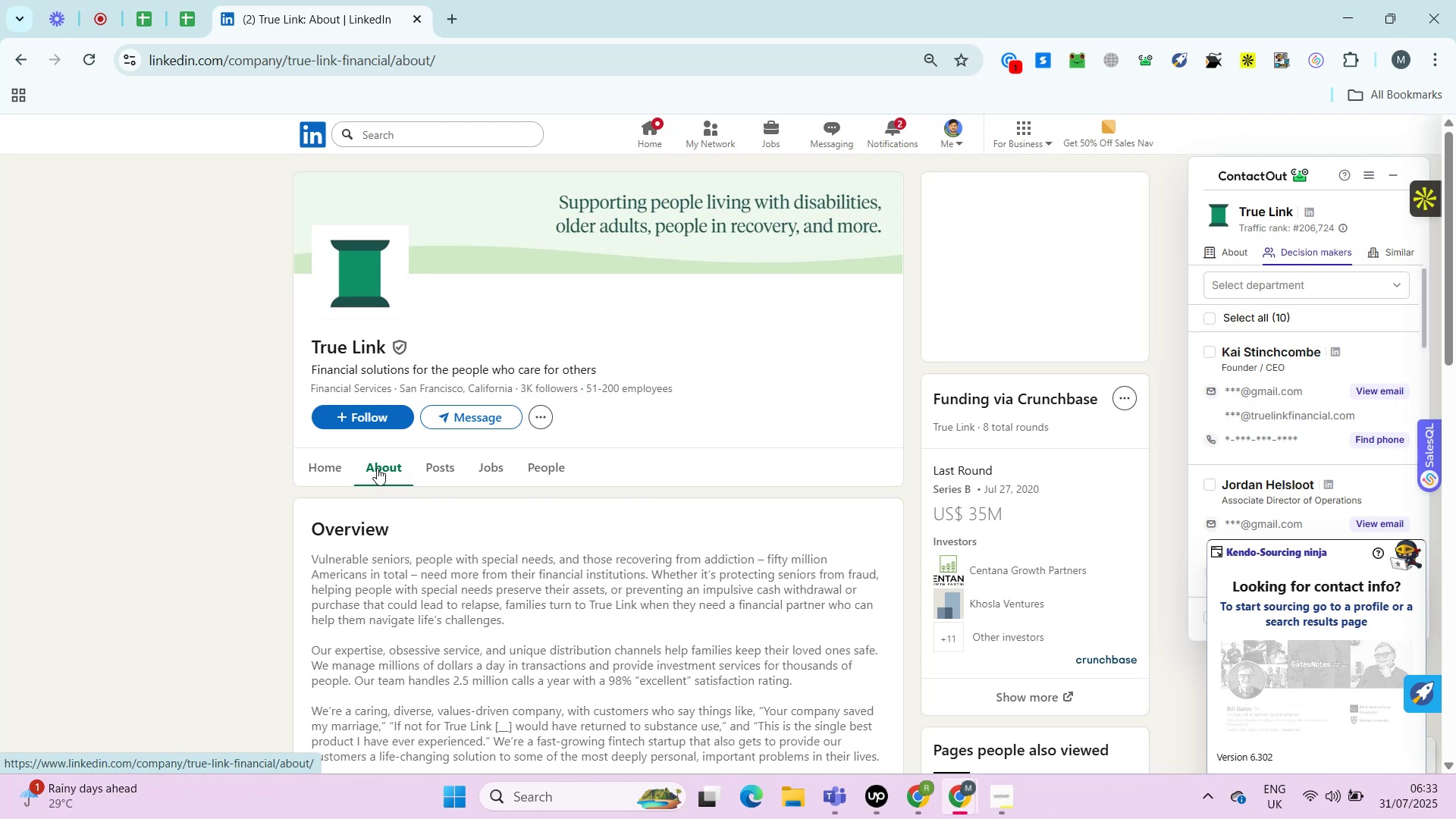 
key(Control+ControlRight)
 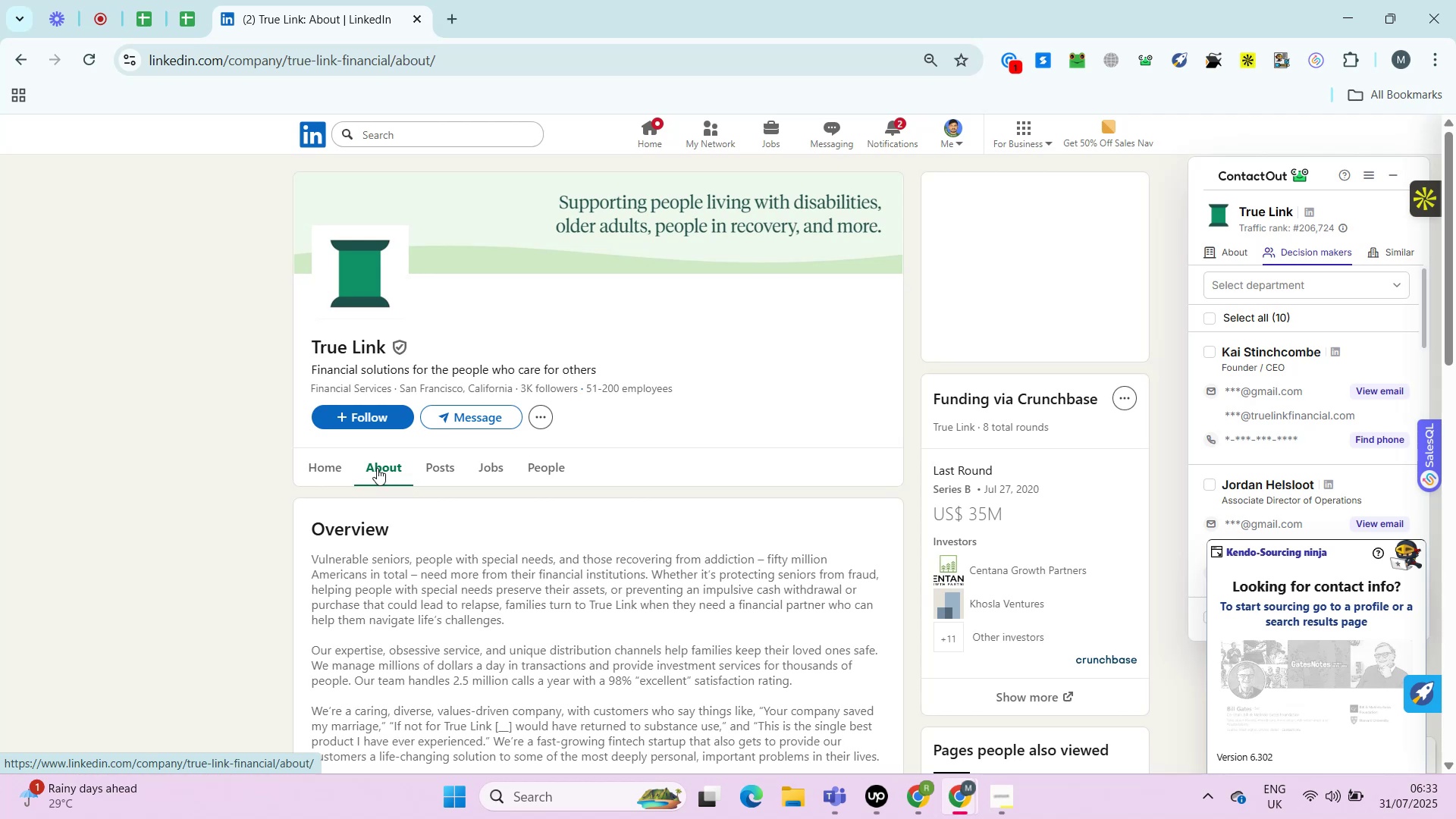 
key(Alt+Control+AltRight)
 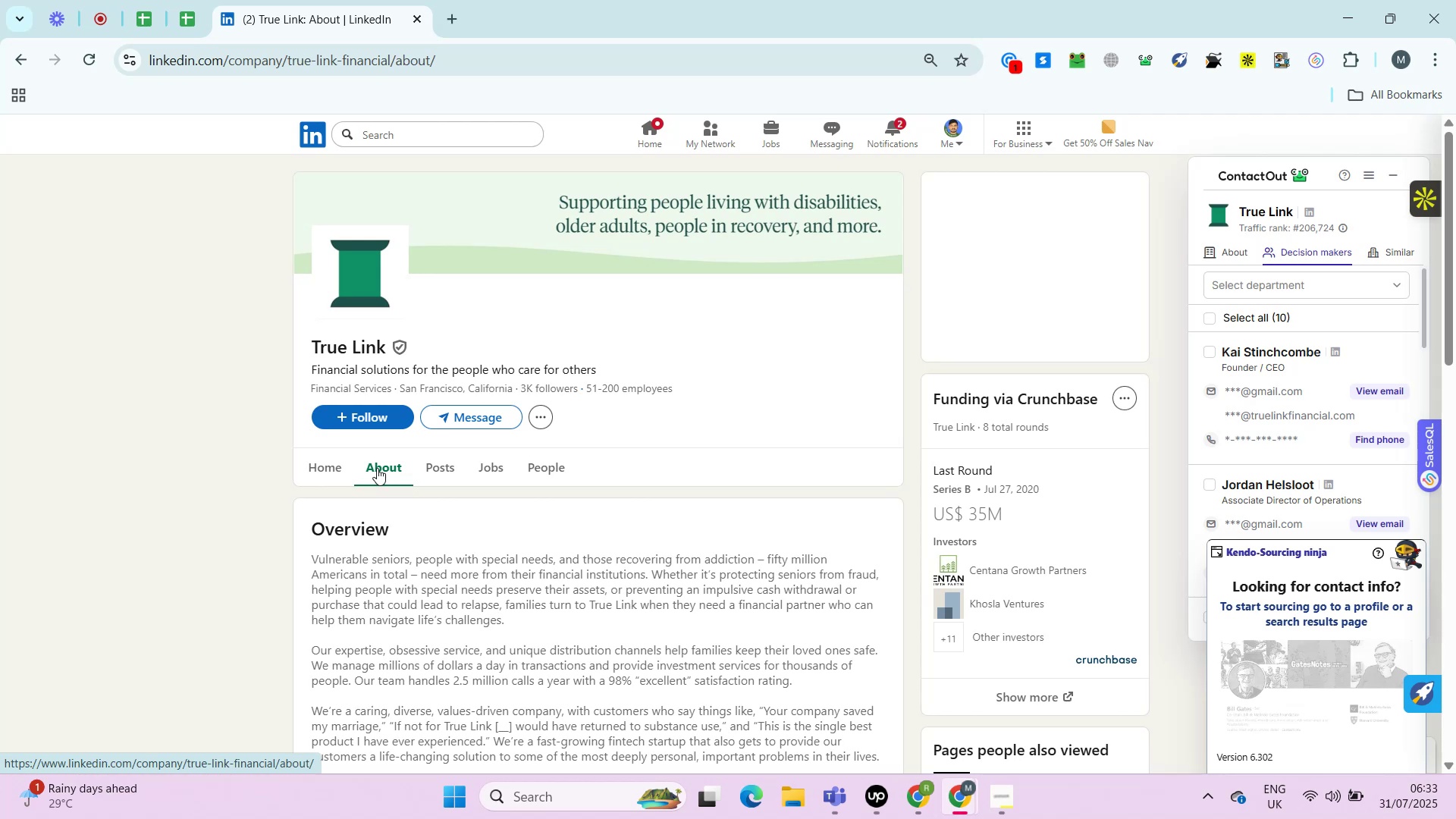 
key(Alt+Control+ControlRight)
 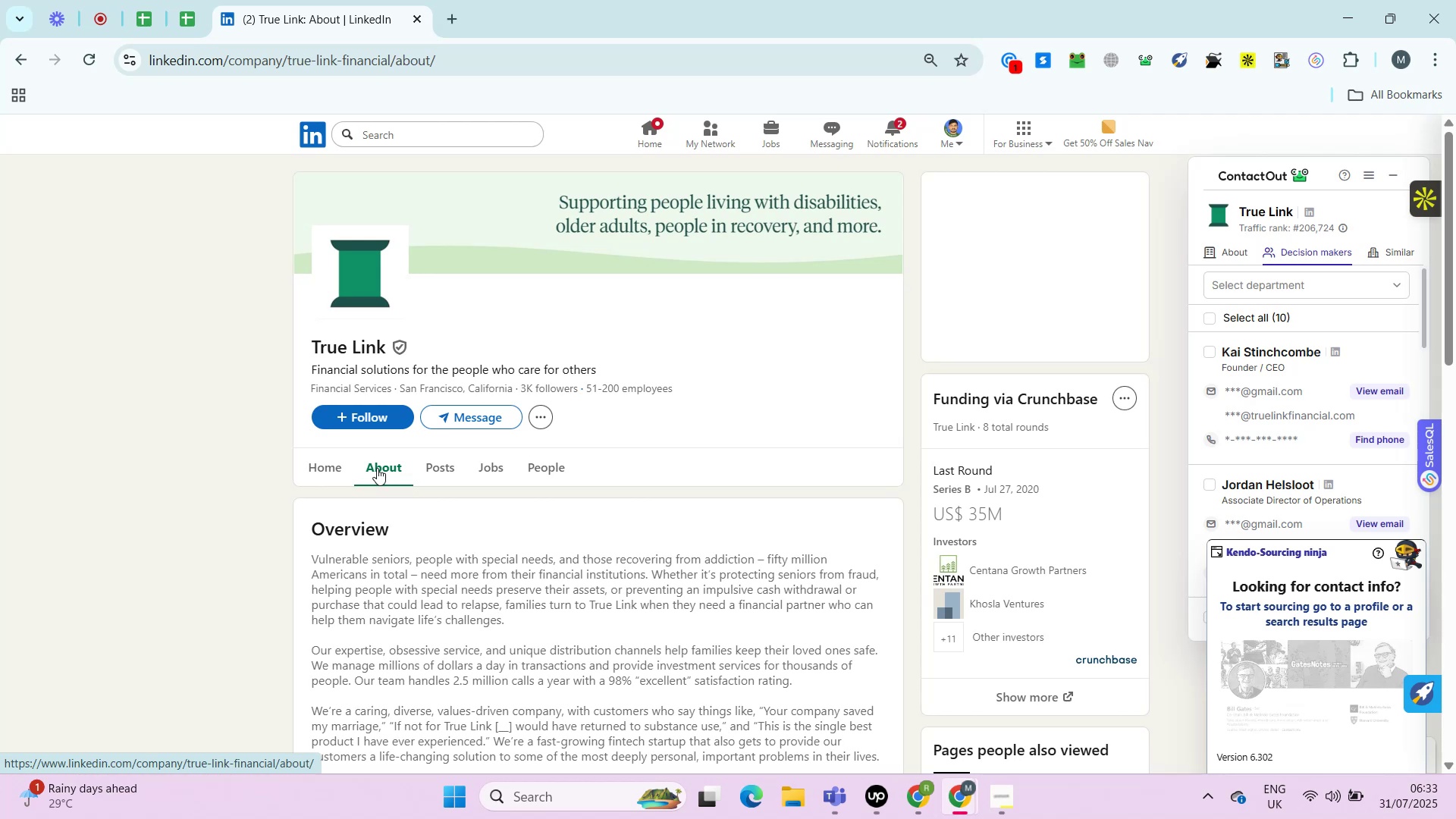 
key(Alt+Control+AltRight)
 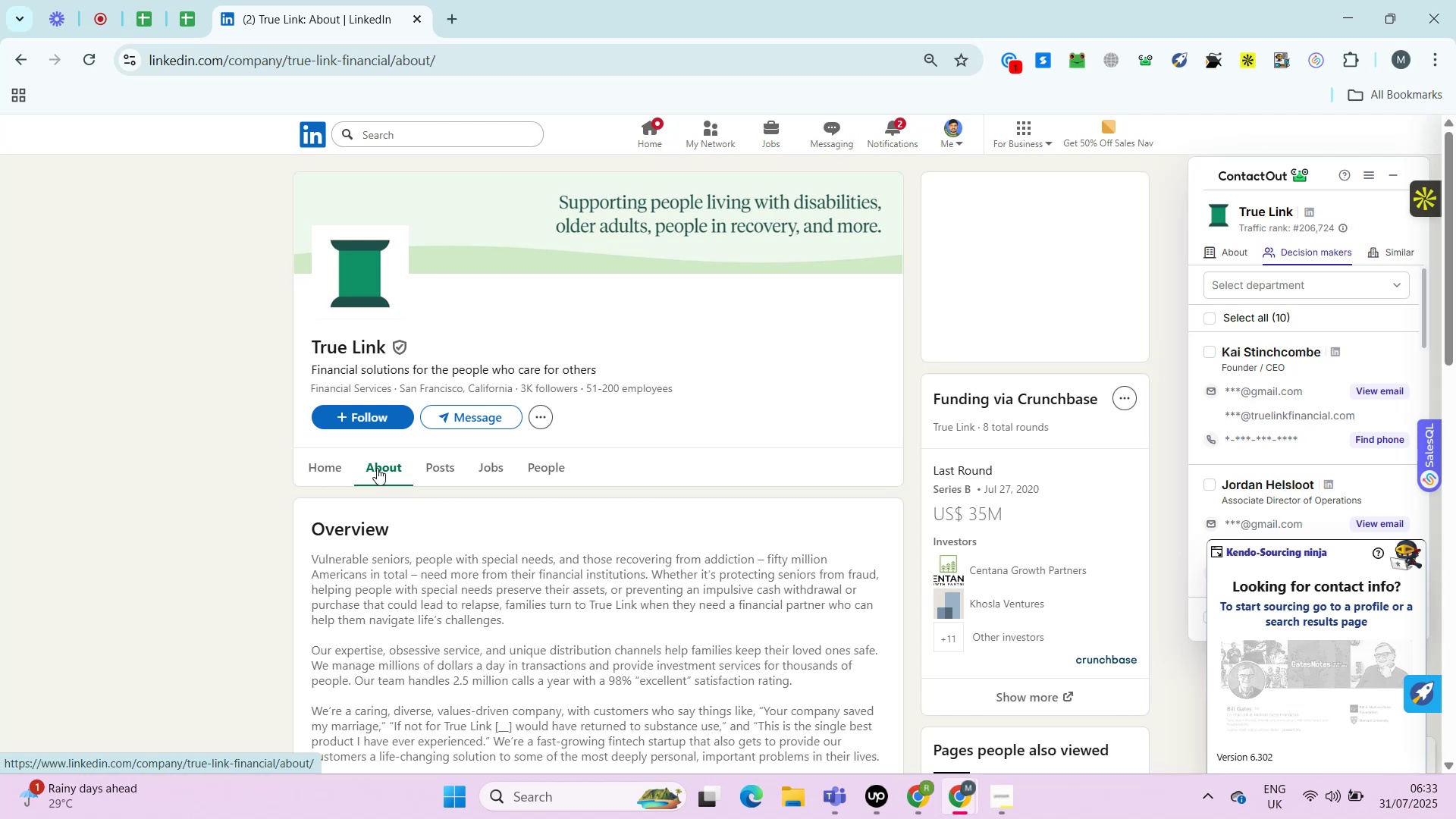 
wait(9.09)
 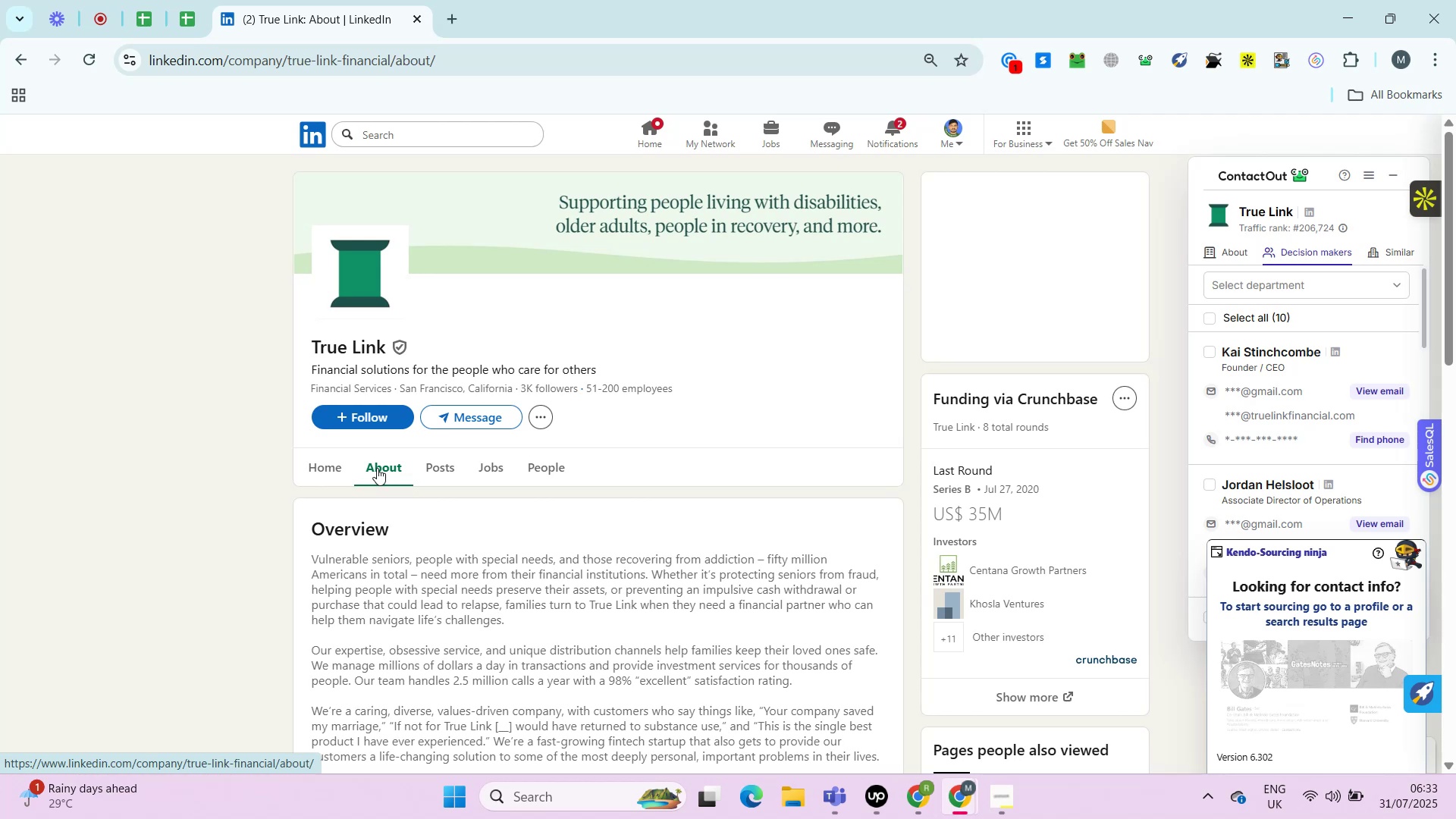 
key(Control+ControlRight)
 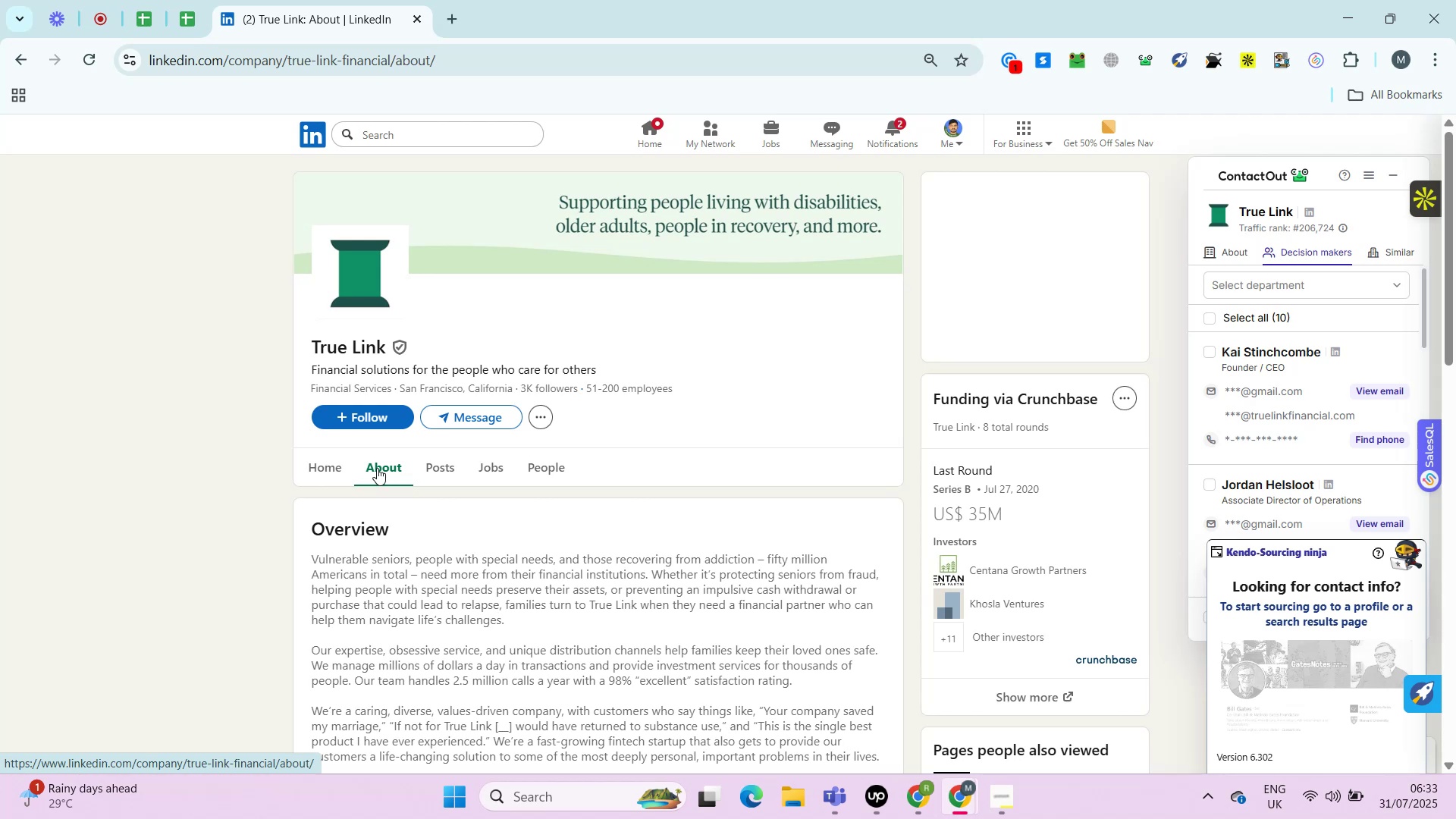 
key(Alt+Control+AltRight)
 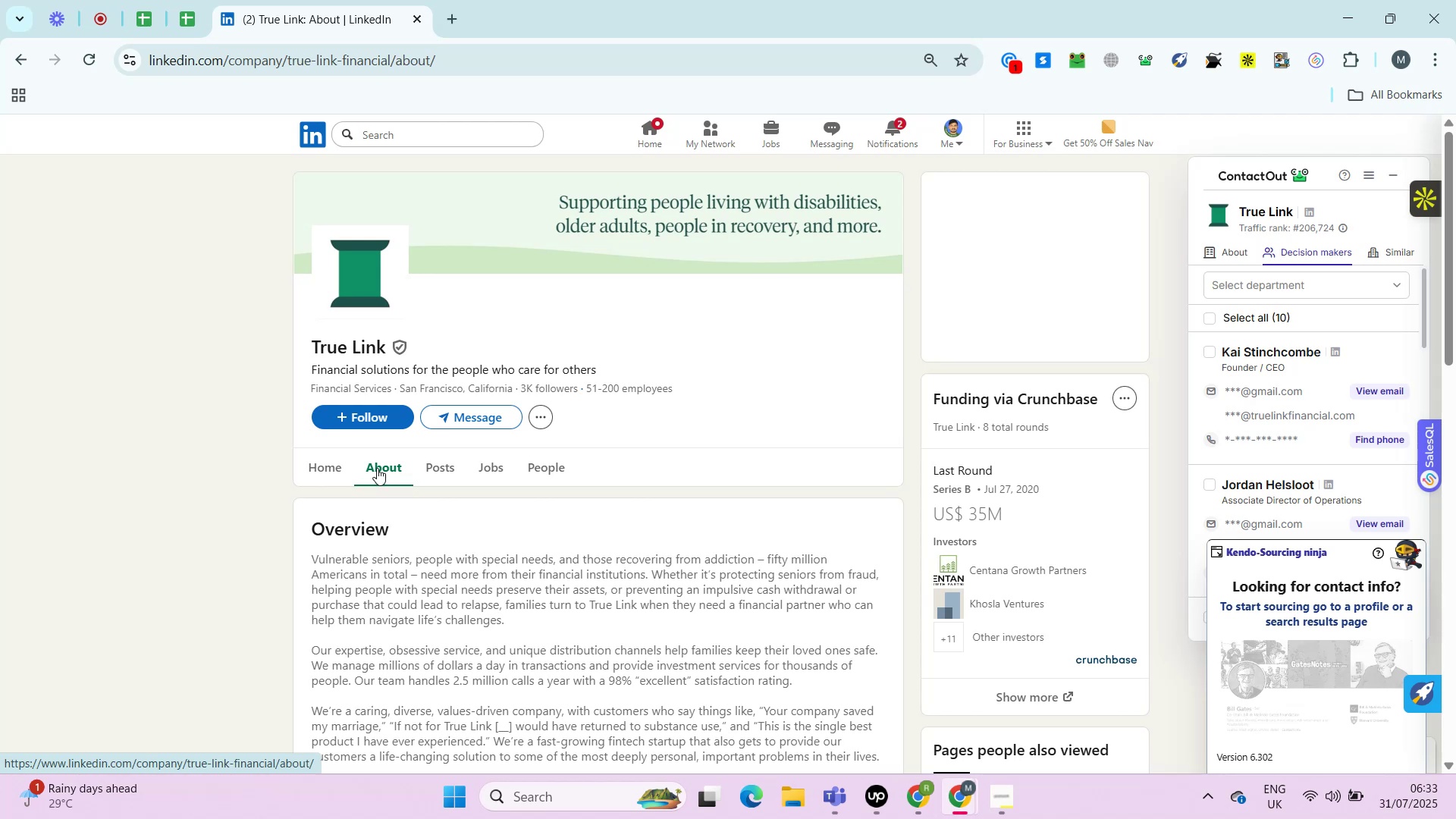 
key(Alt+Control+ControlRight)
 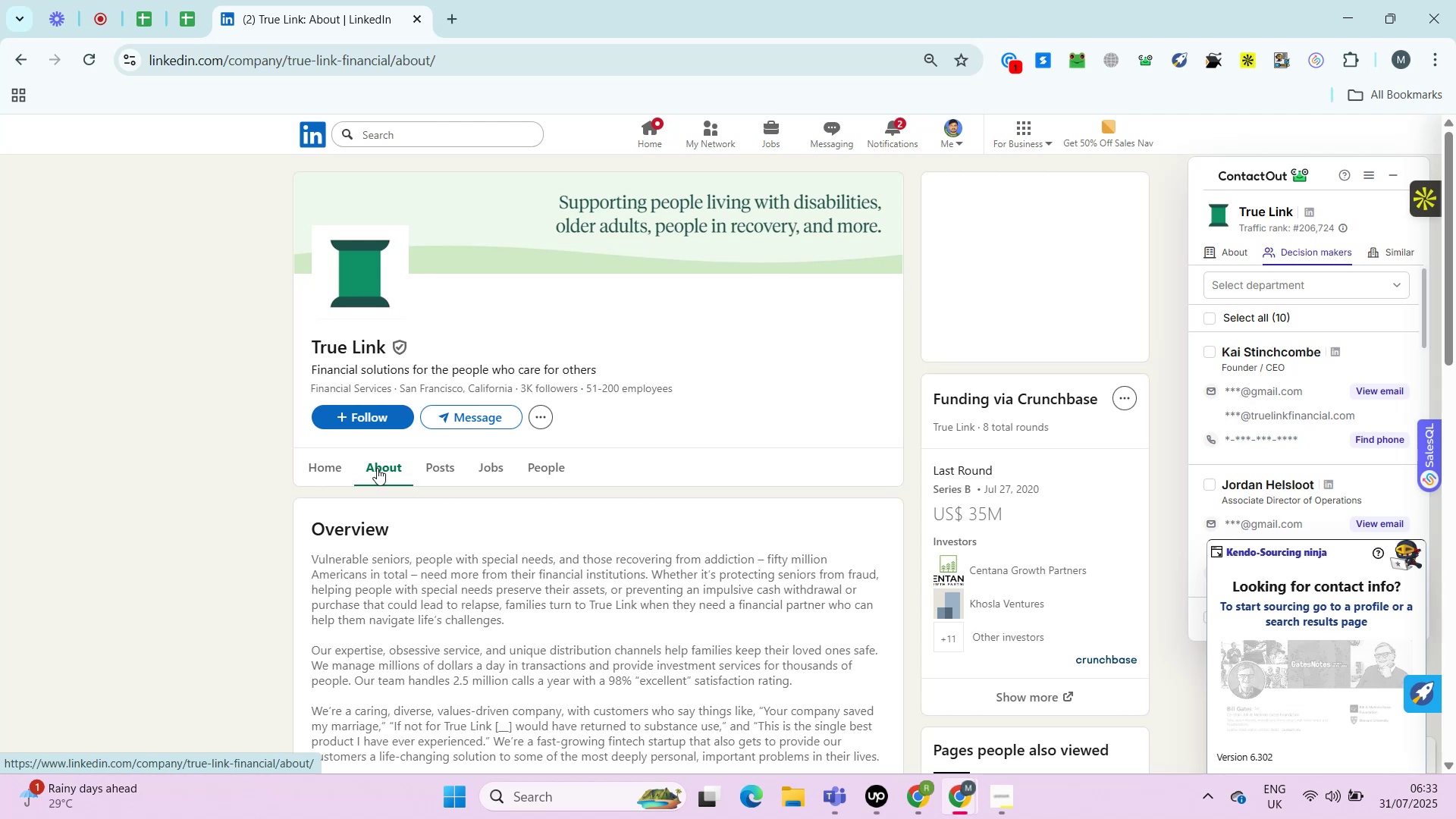 
key(Alt+Control+AltRight)
 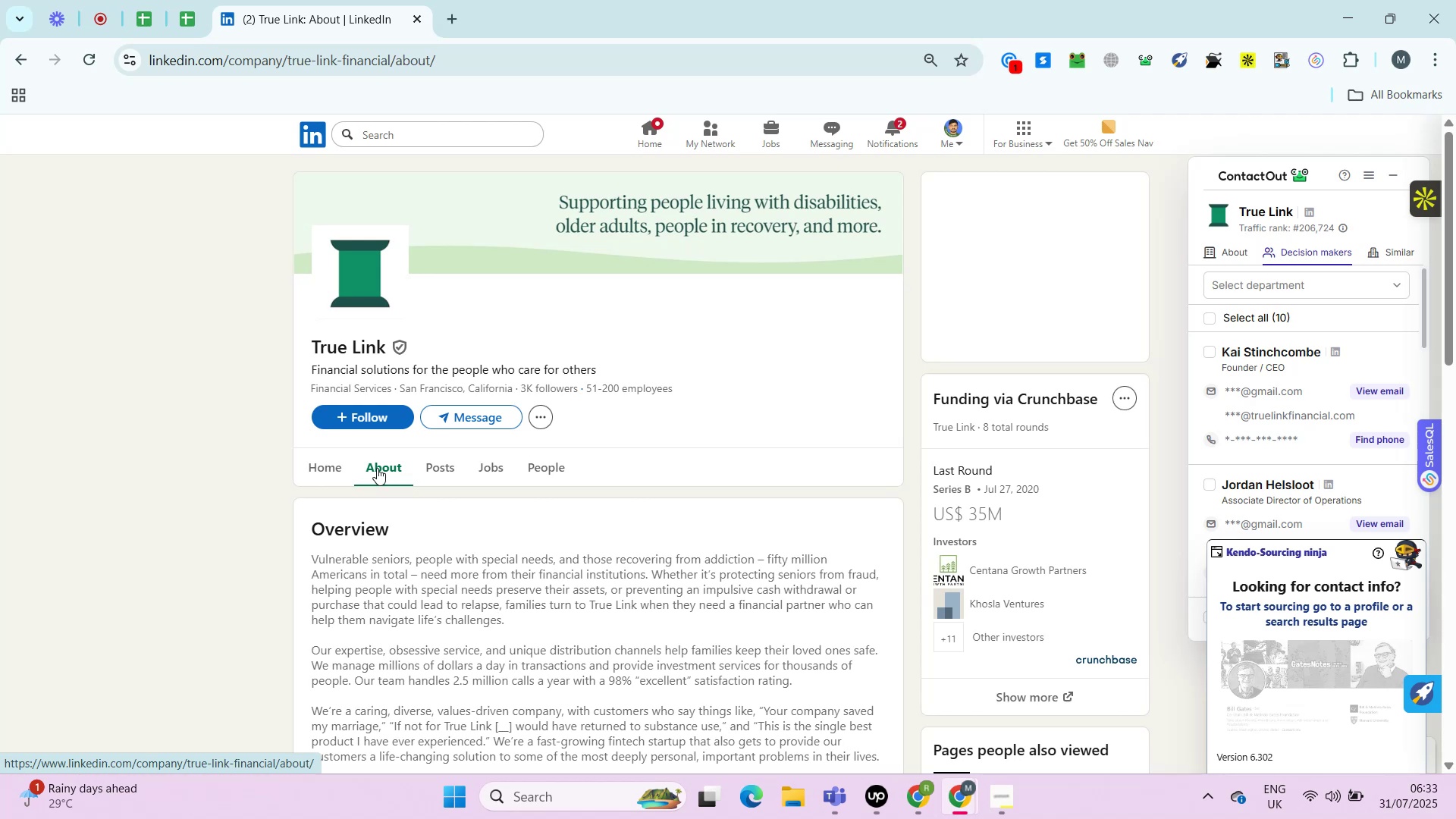 
wait(18.95)
 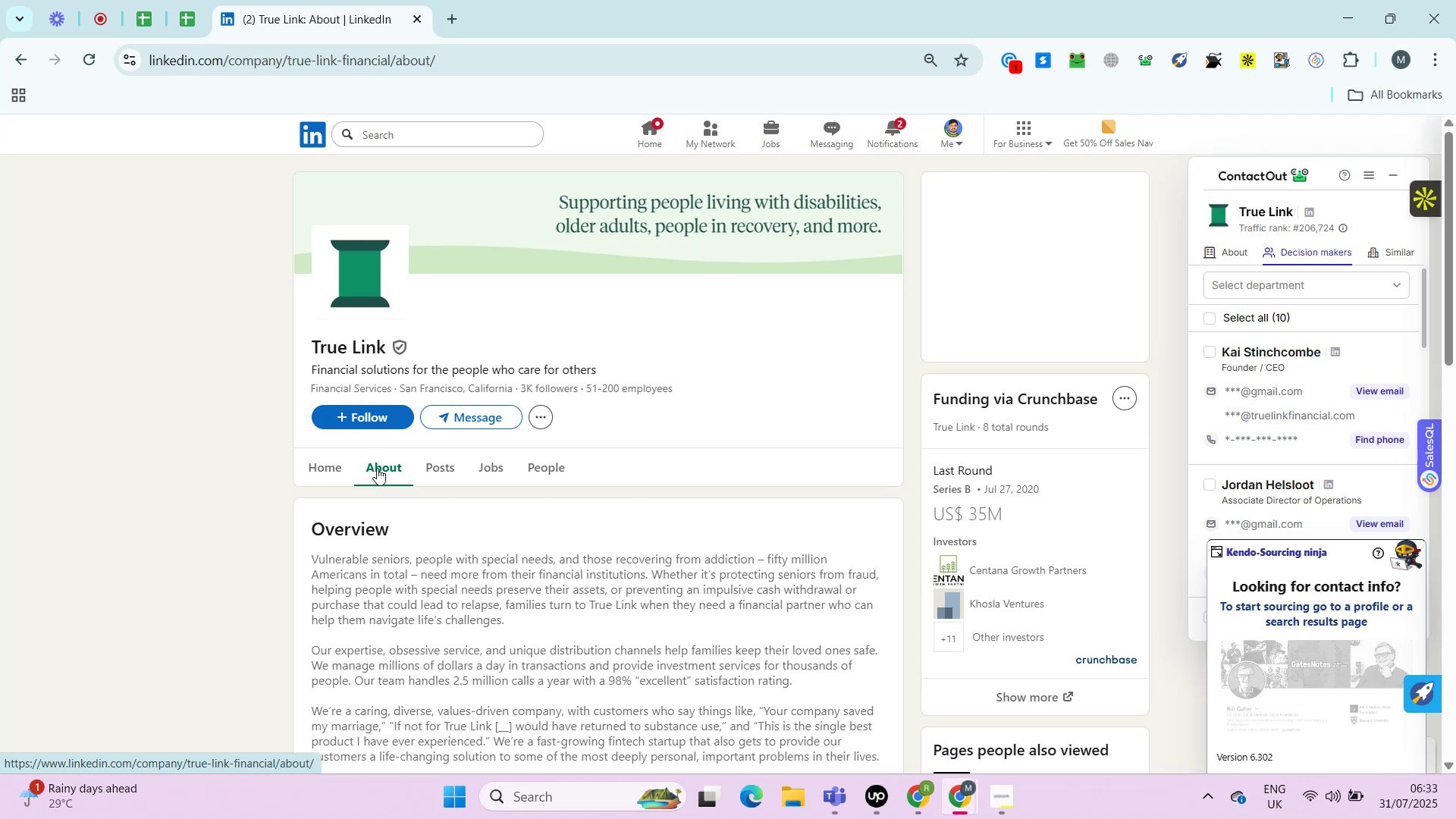 
key(Control+ControlRight)
 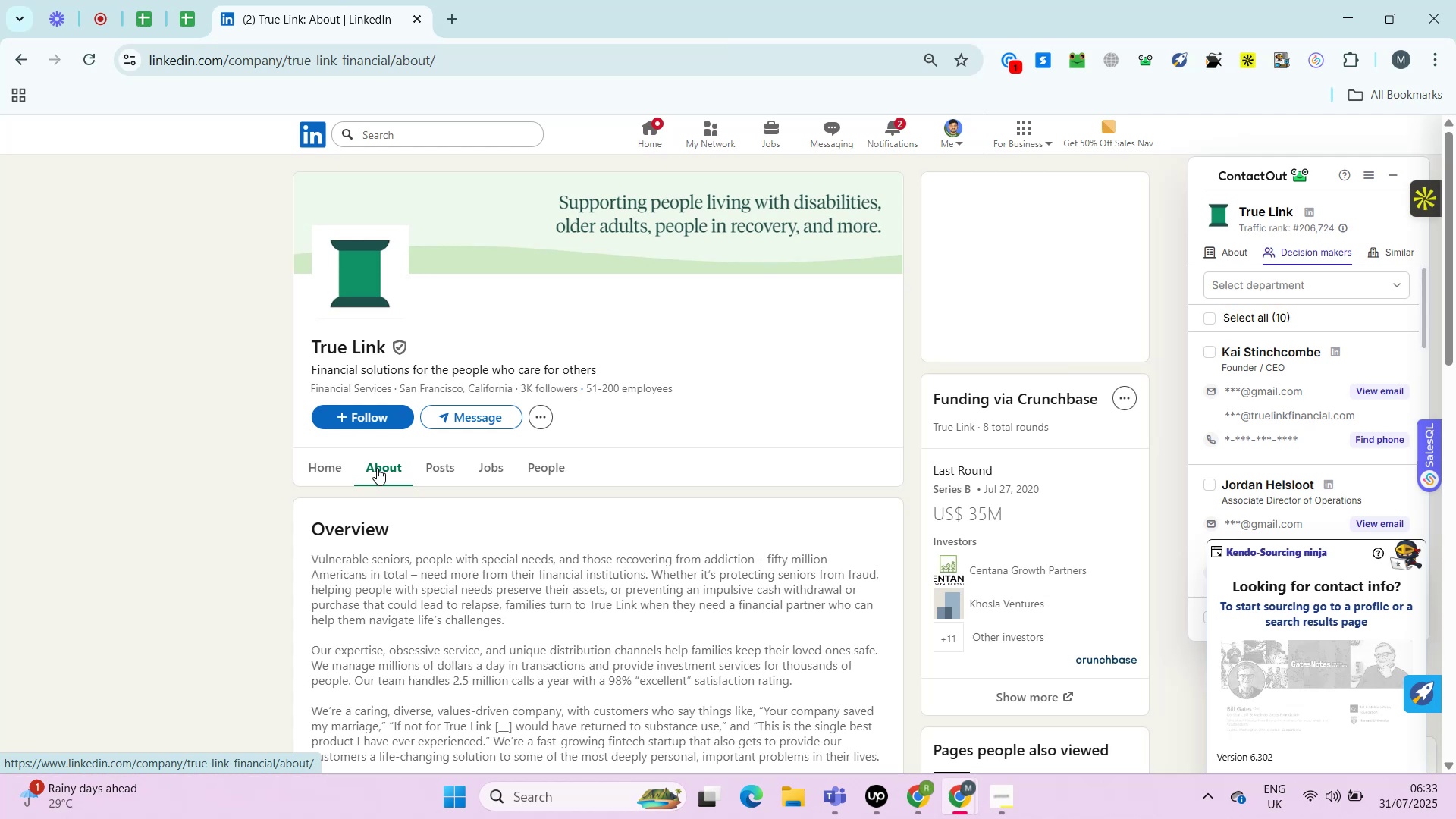 
key(Alt+Control+AltRight)
 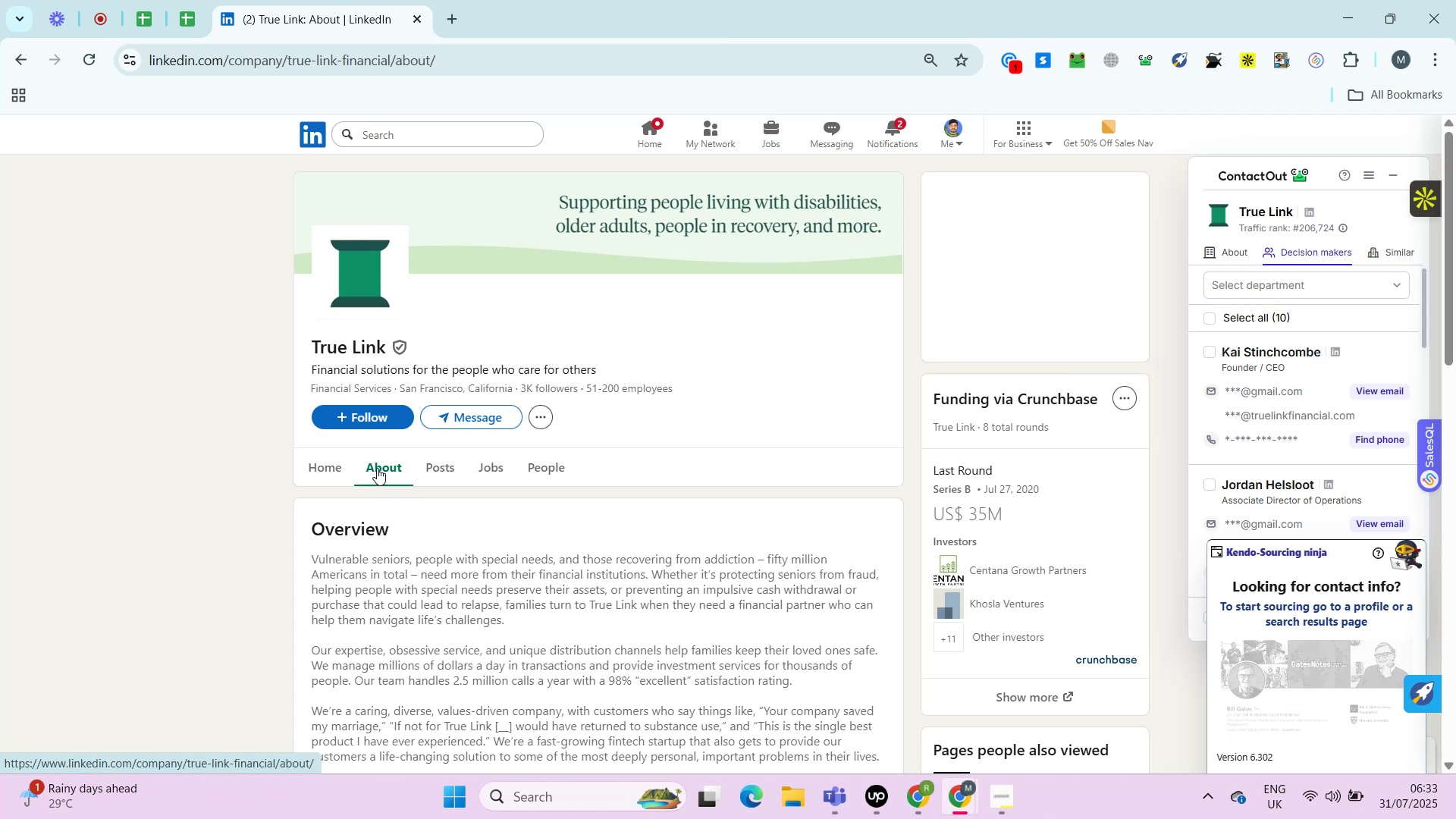 
key(Alt+Control+ControlRight)
 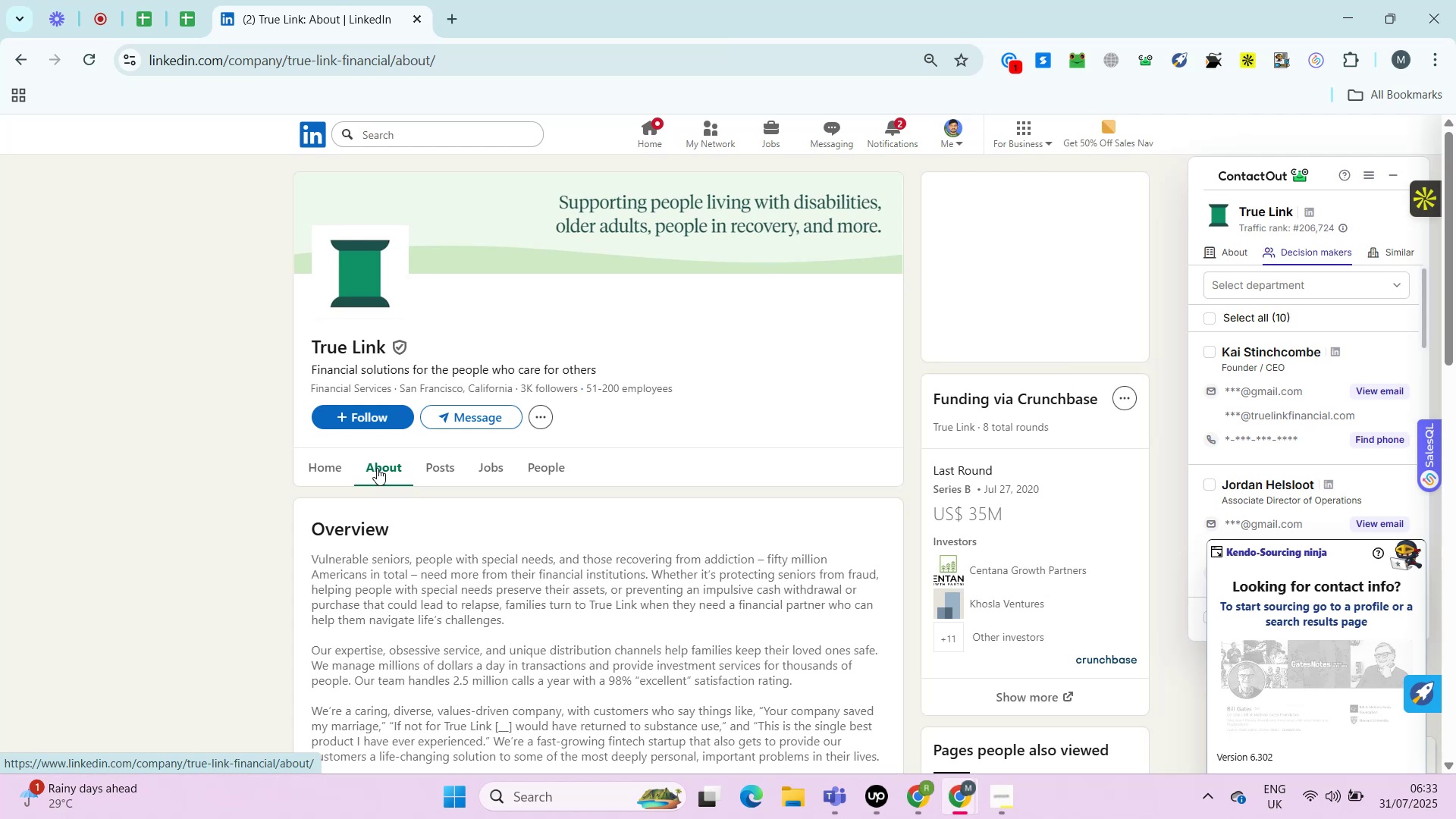 
key(Alt+Control+AltRight)
 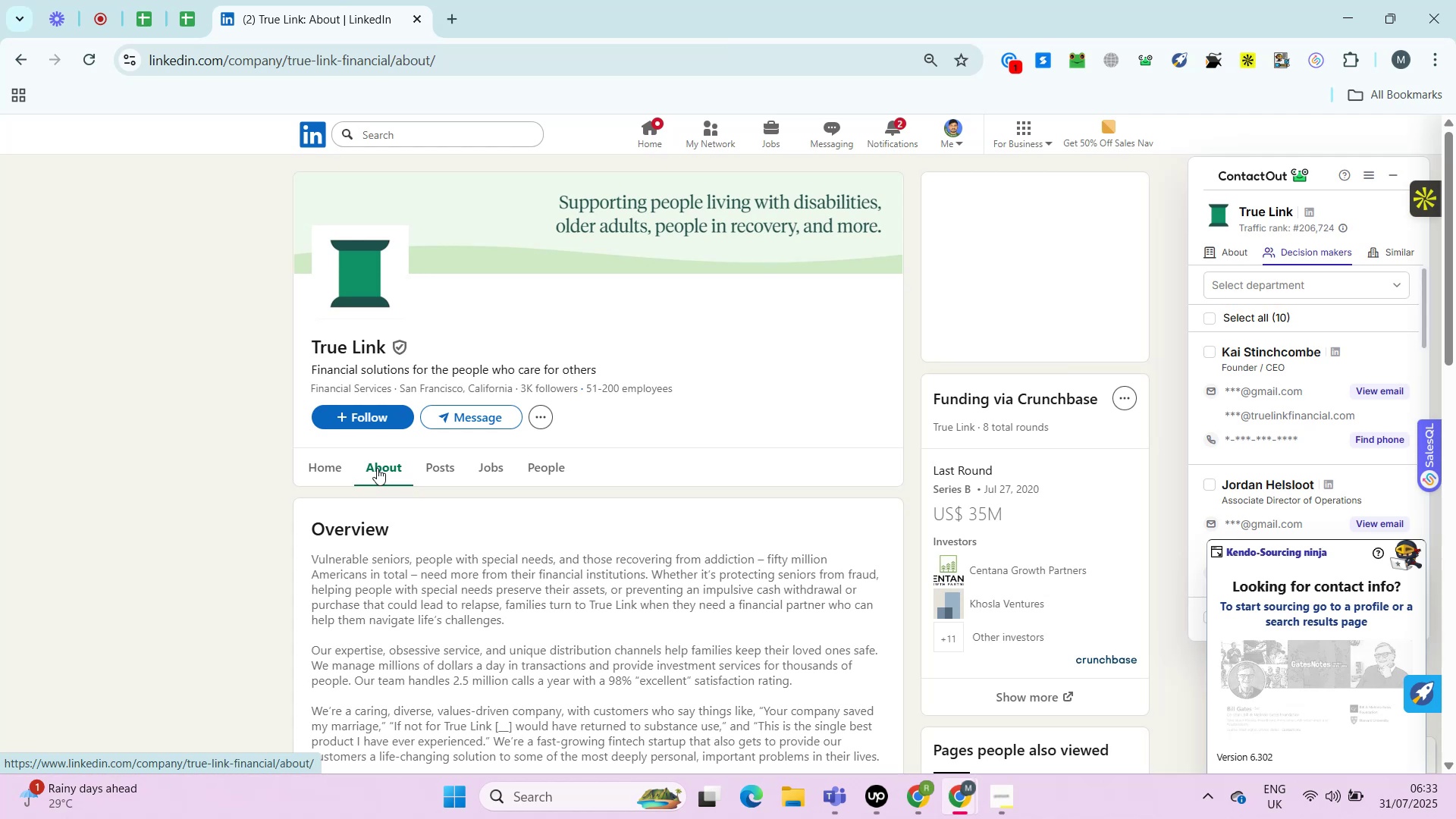 
key(Alt+Control+ControlRight)
 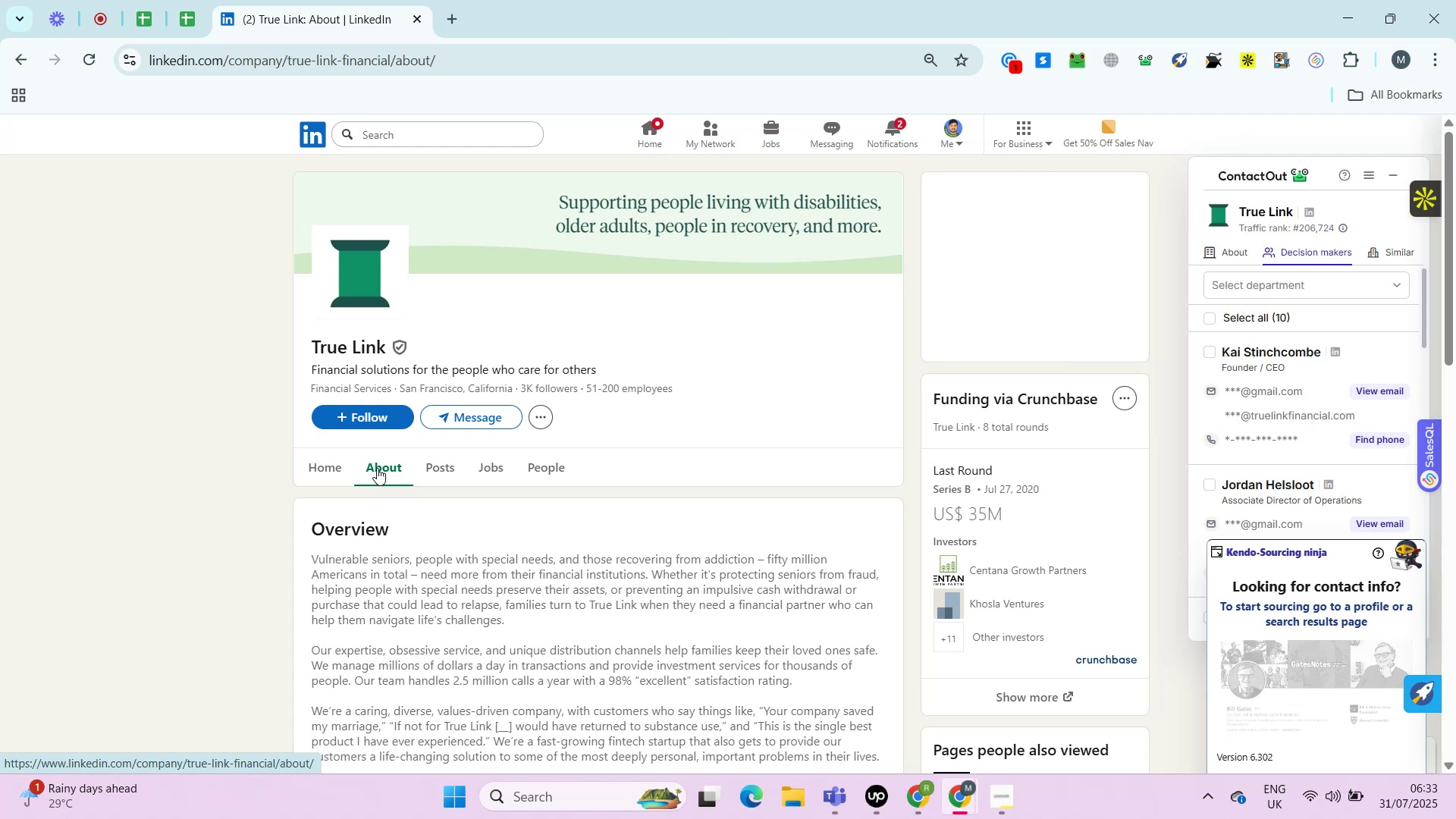 
key(Alt+Control+AltRight)
 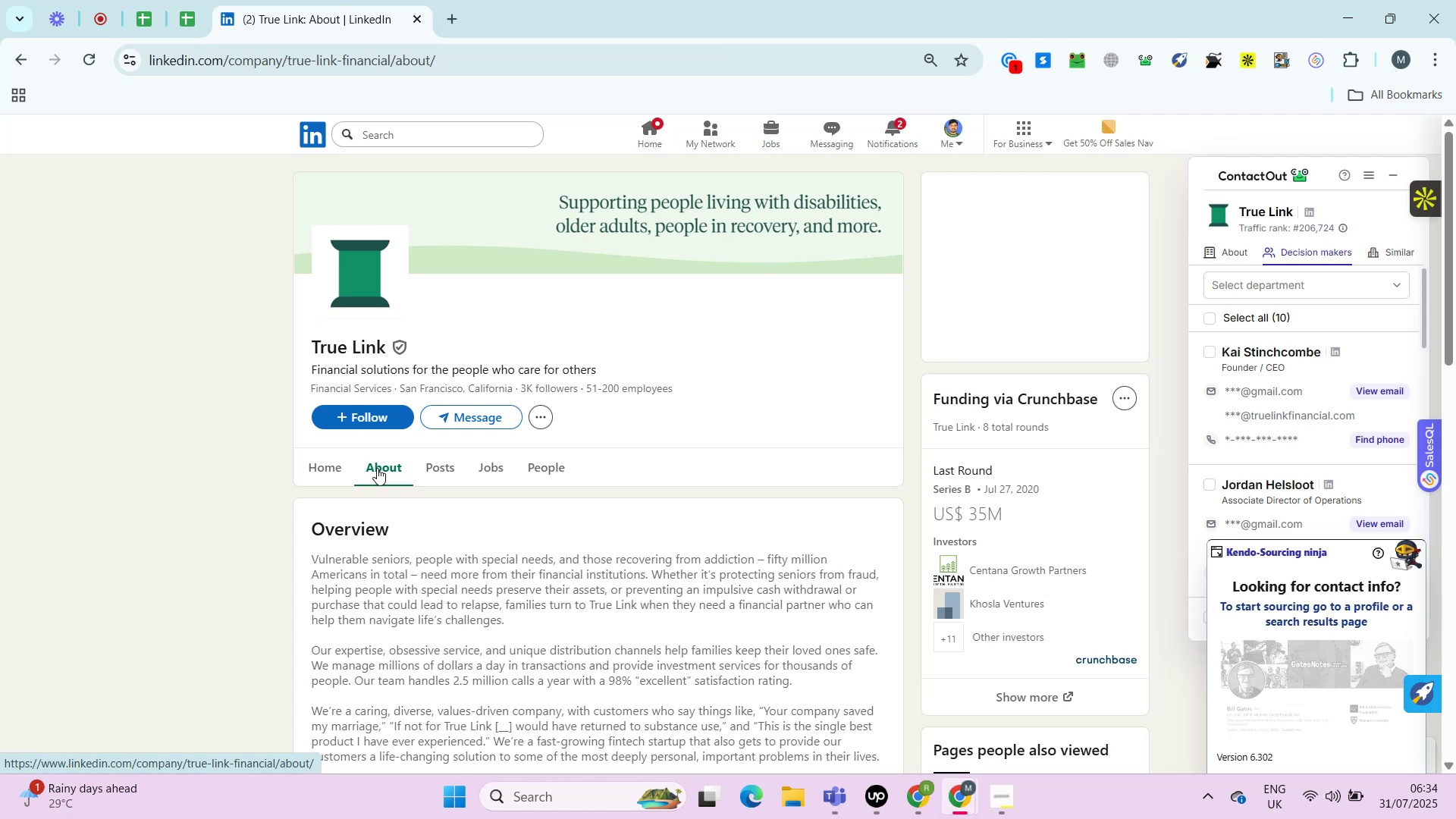 
wait(10.27)
 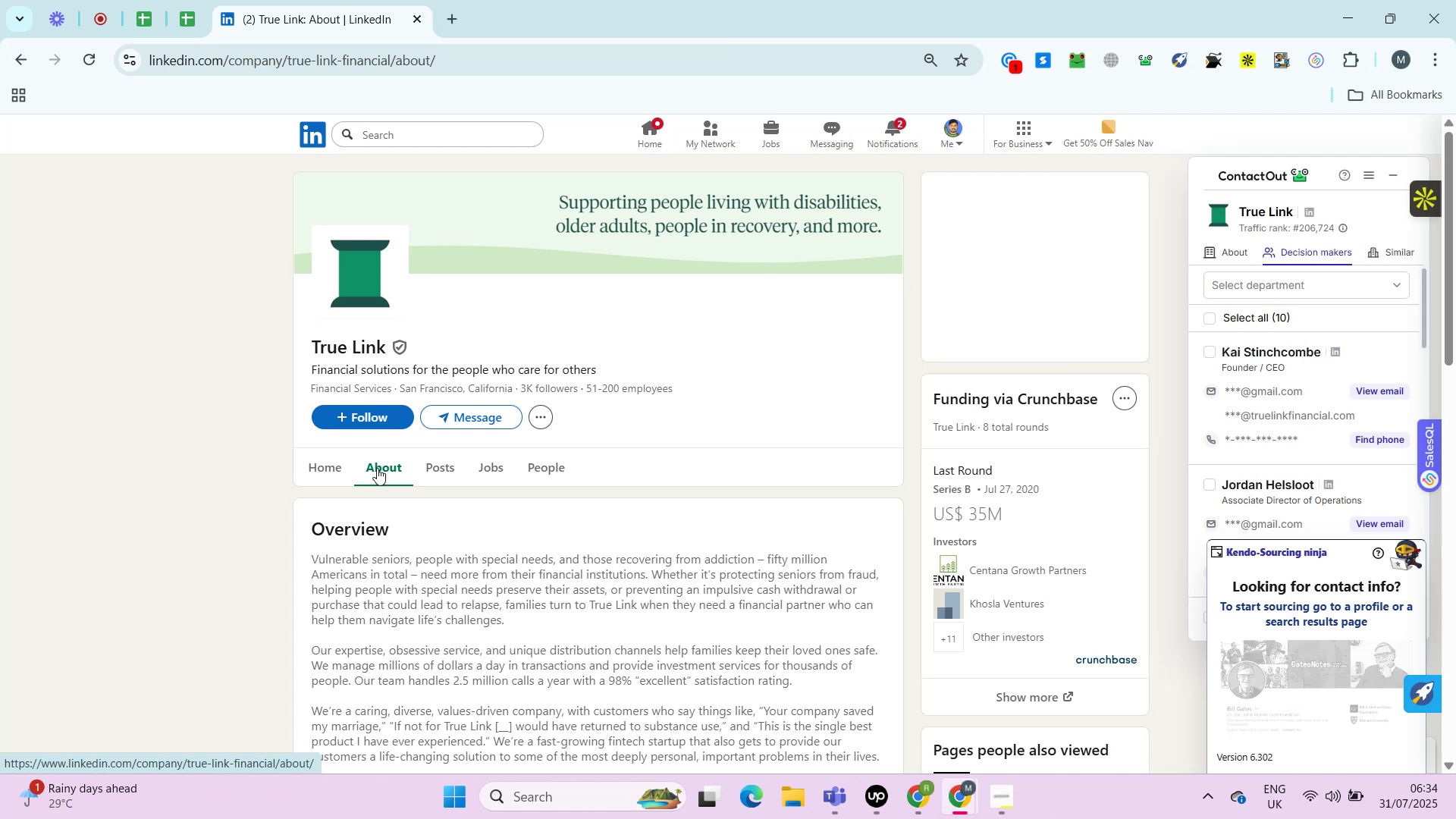 
key(Control+ControlRight)
 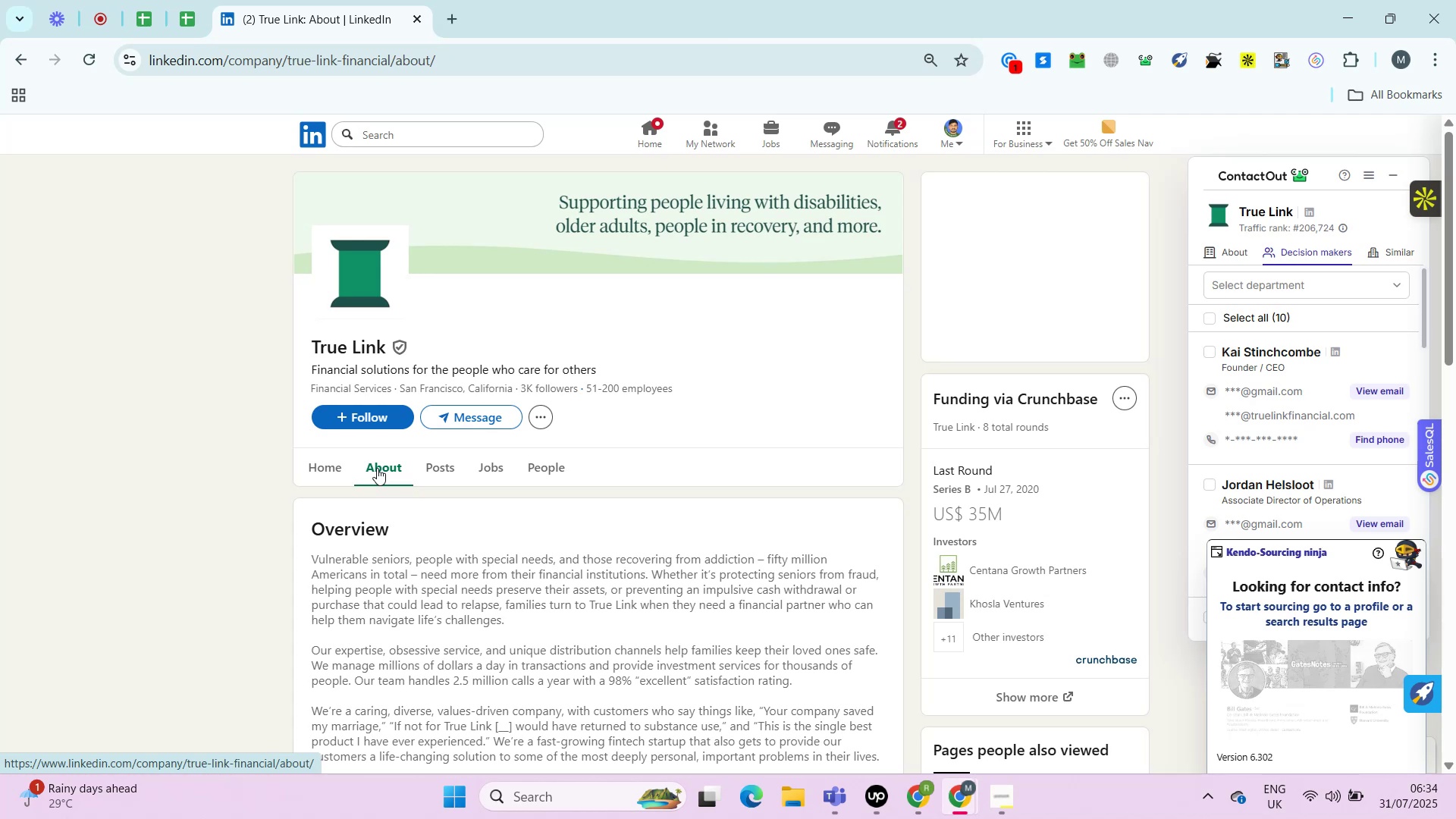 
key(Alt+Control+AltRight)
 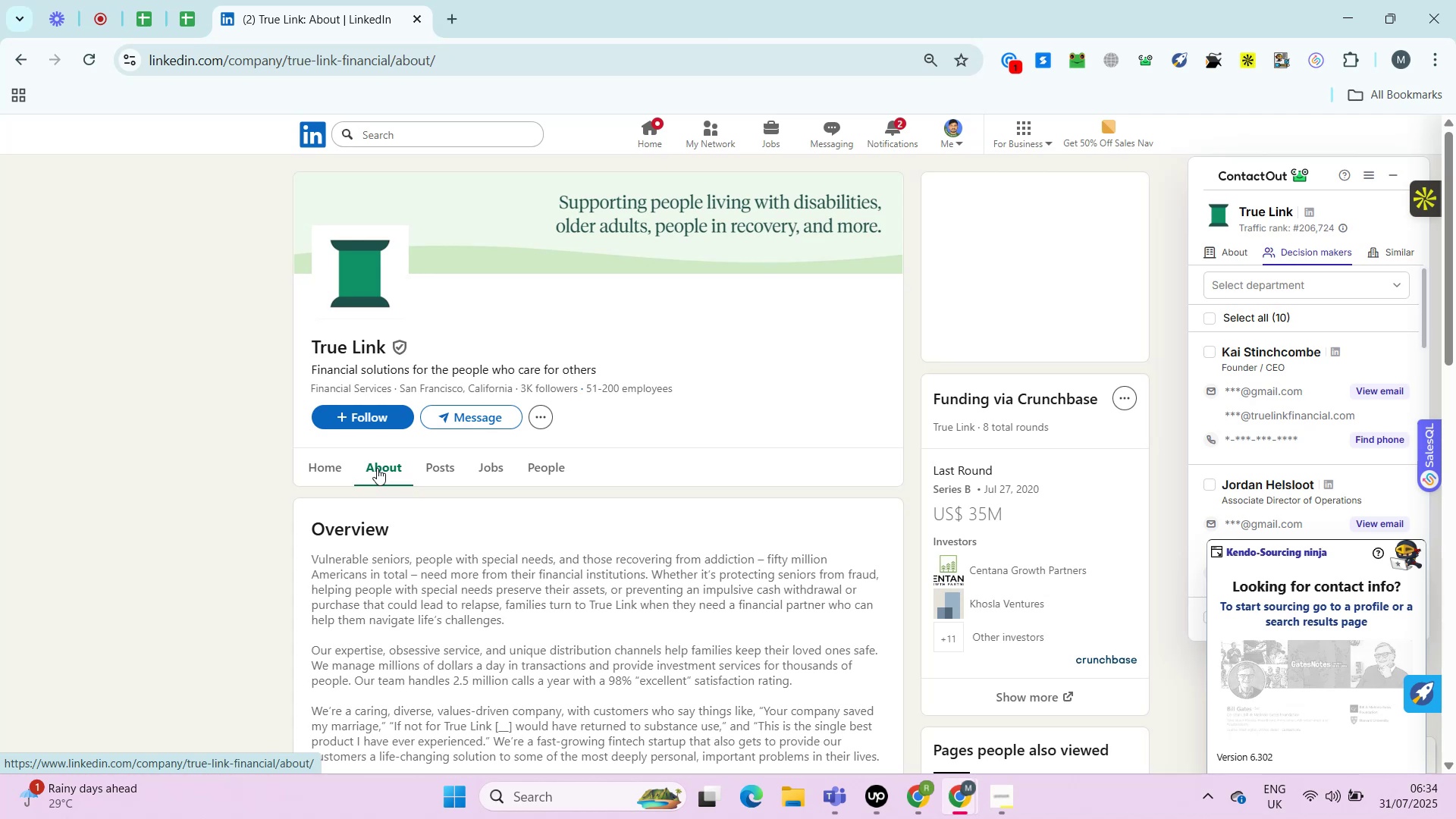 
key(Alt+Control+ControlRight)
 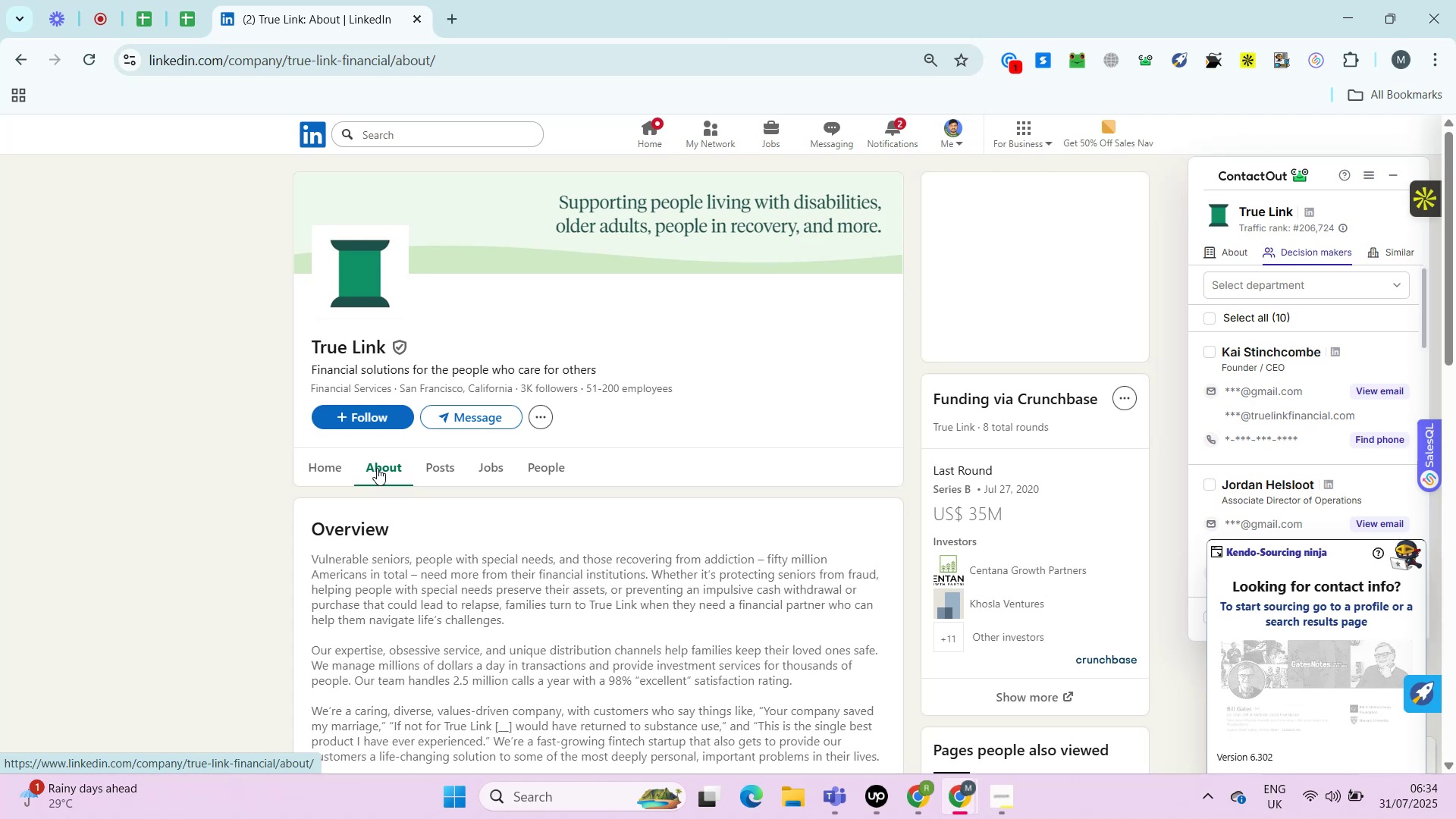 
key(Alt+Control+AltRight)
 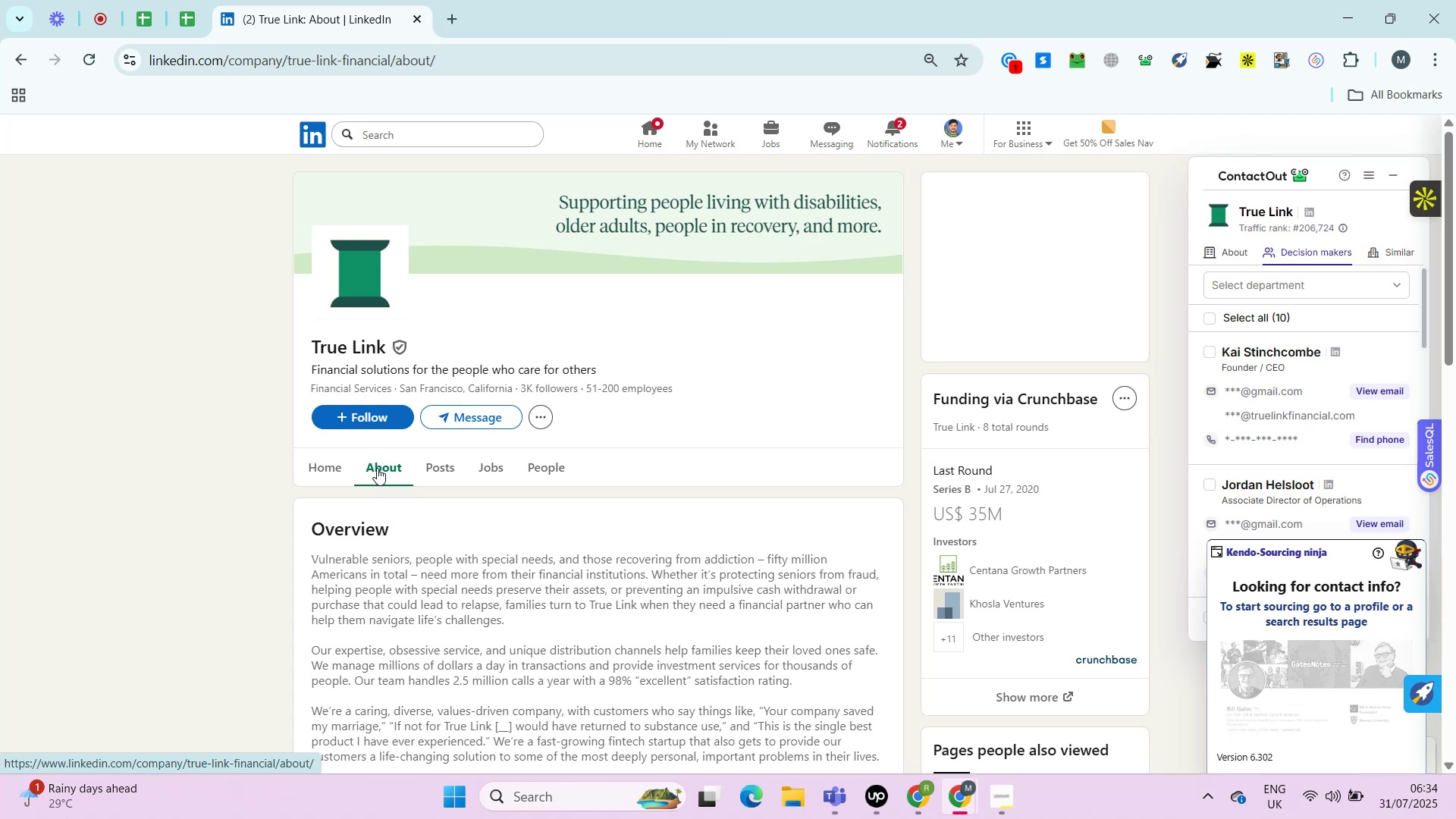 
key(Alt+Control+ControlRight)
 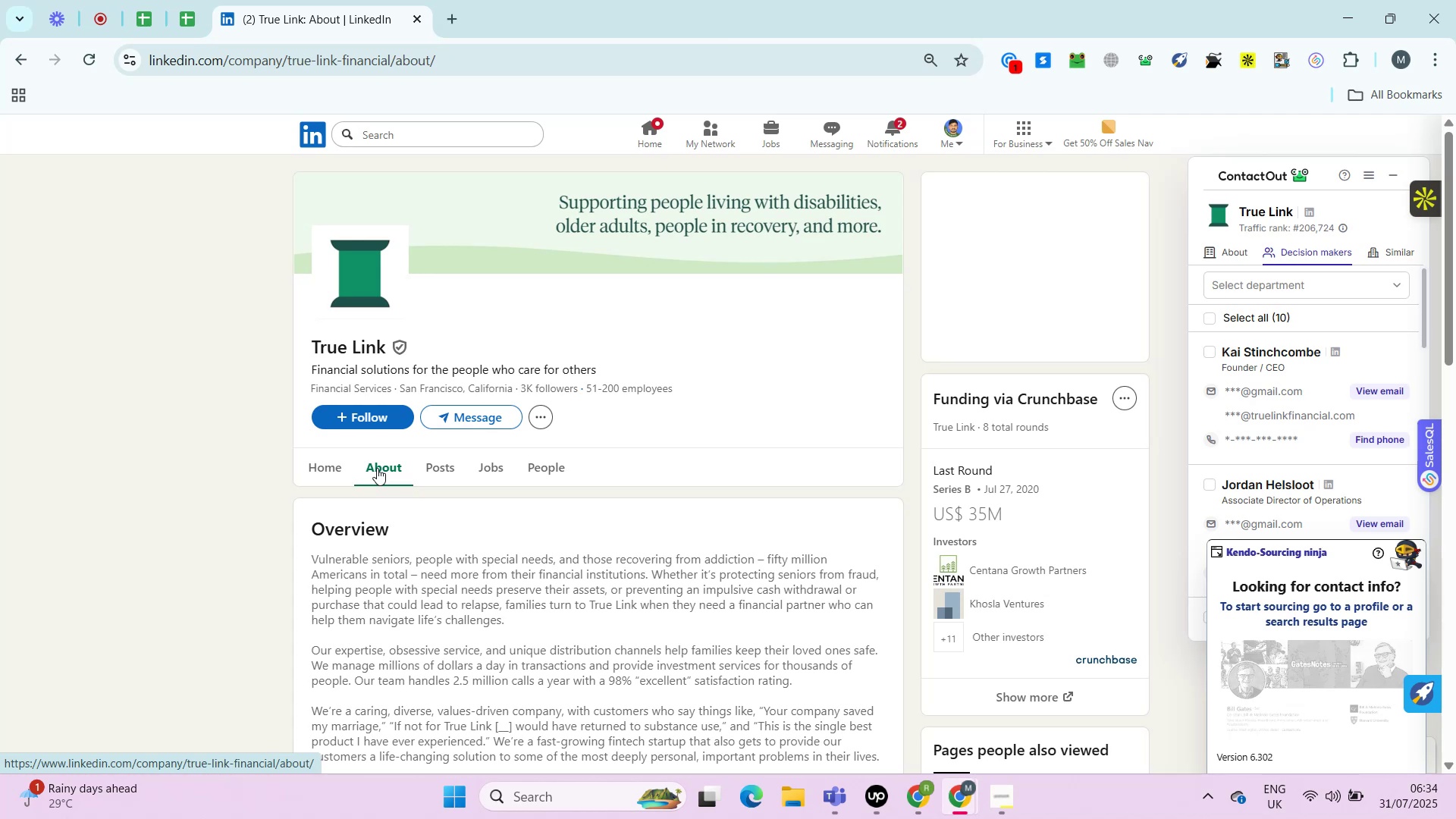 
key(Alt+Control+AltRight)
 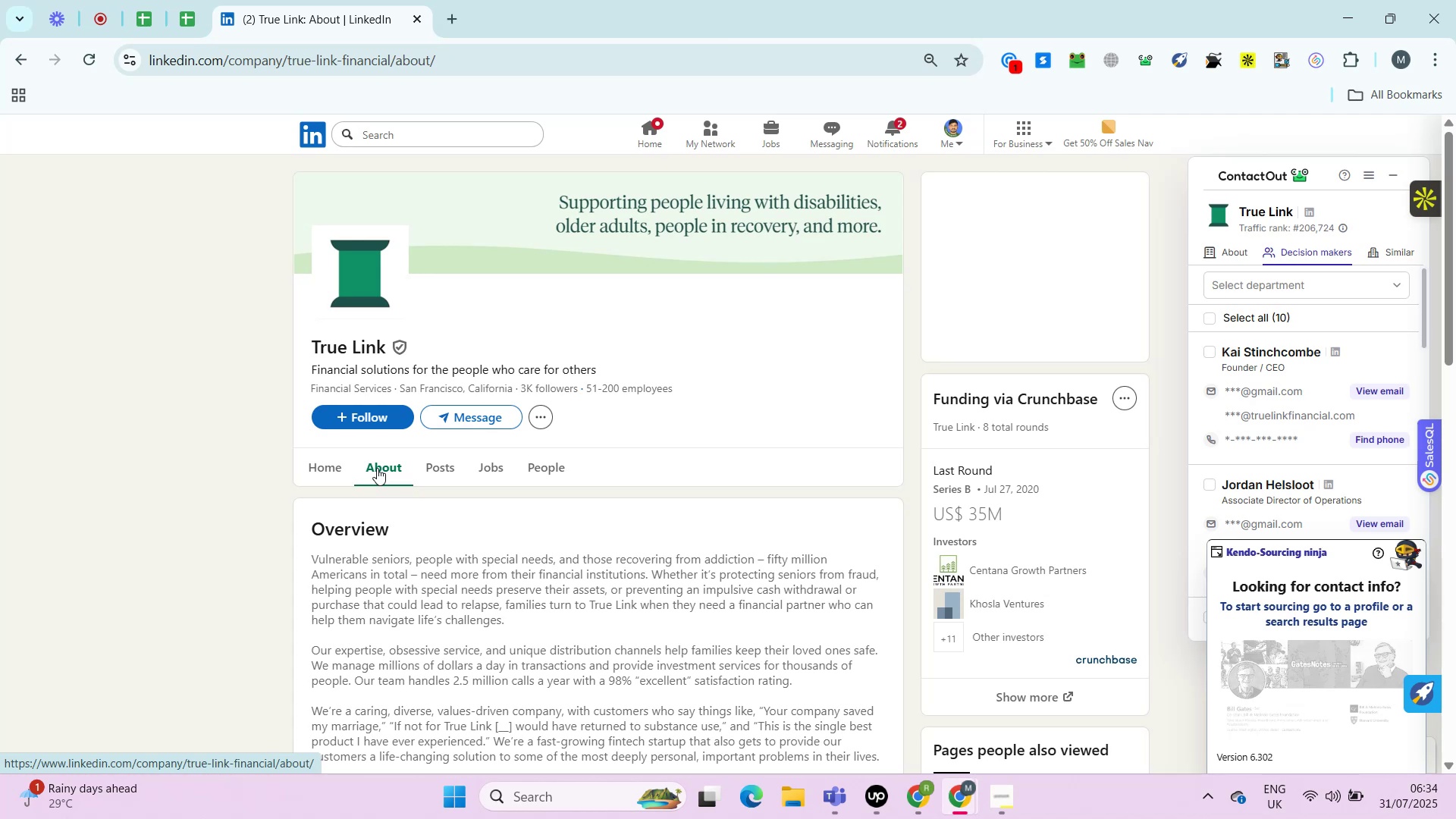 
key(Alt+Control+ControlRight)
 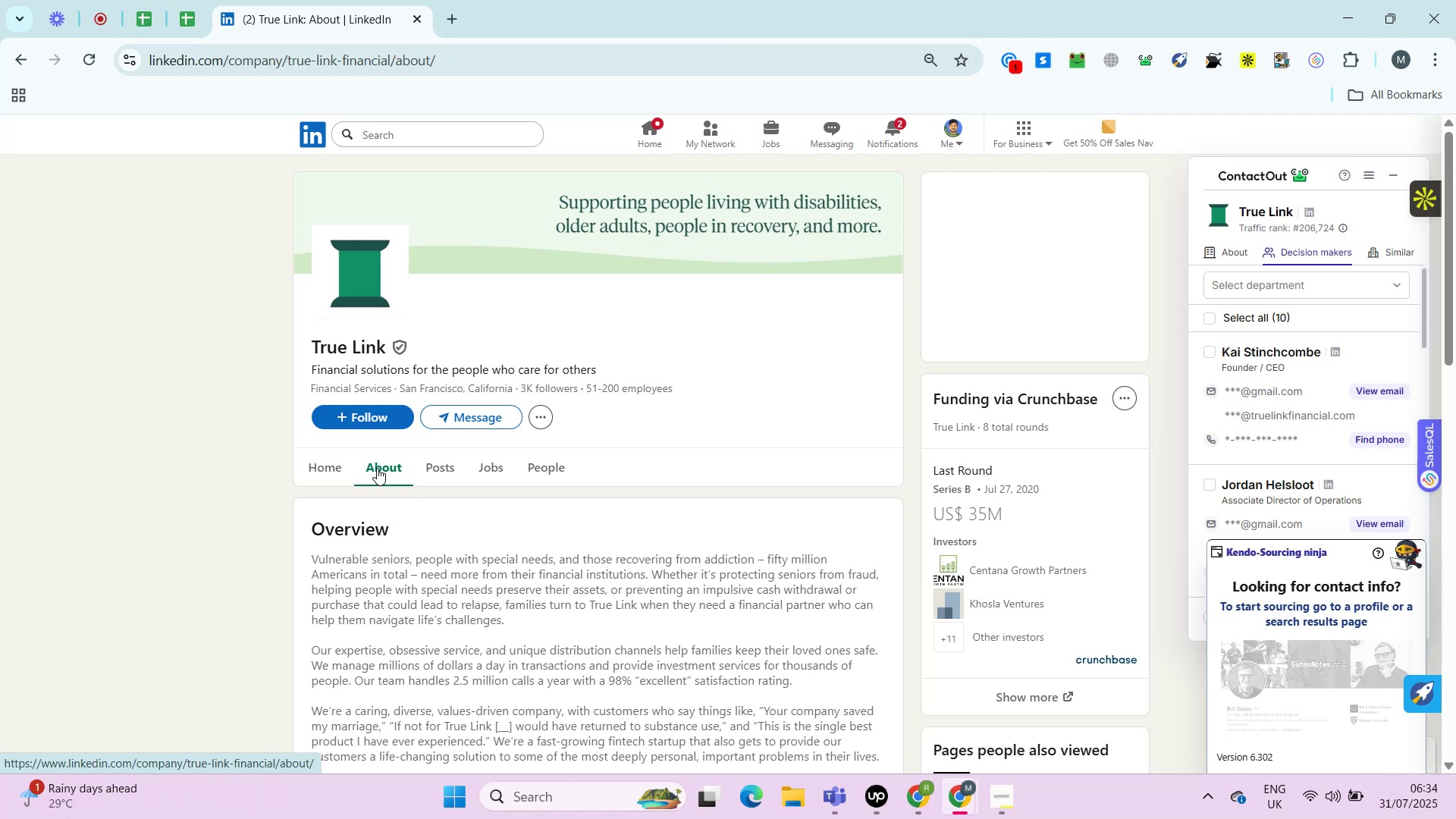 
key(Alt+Control+AltRight)
 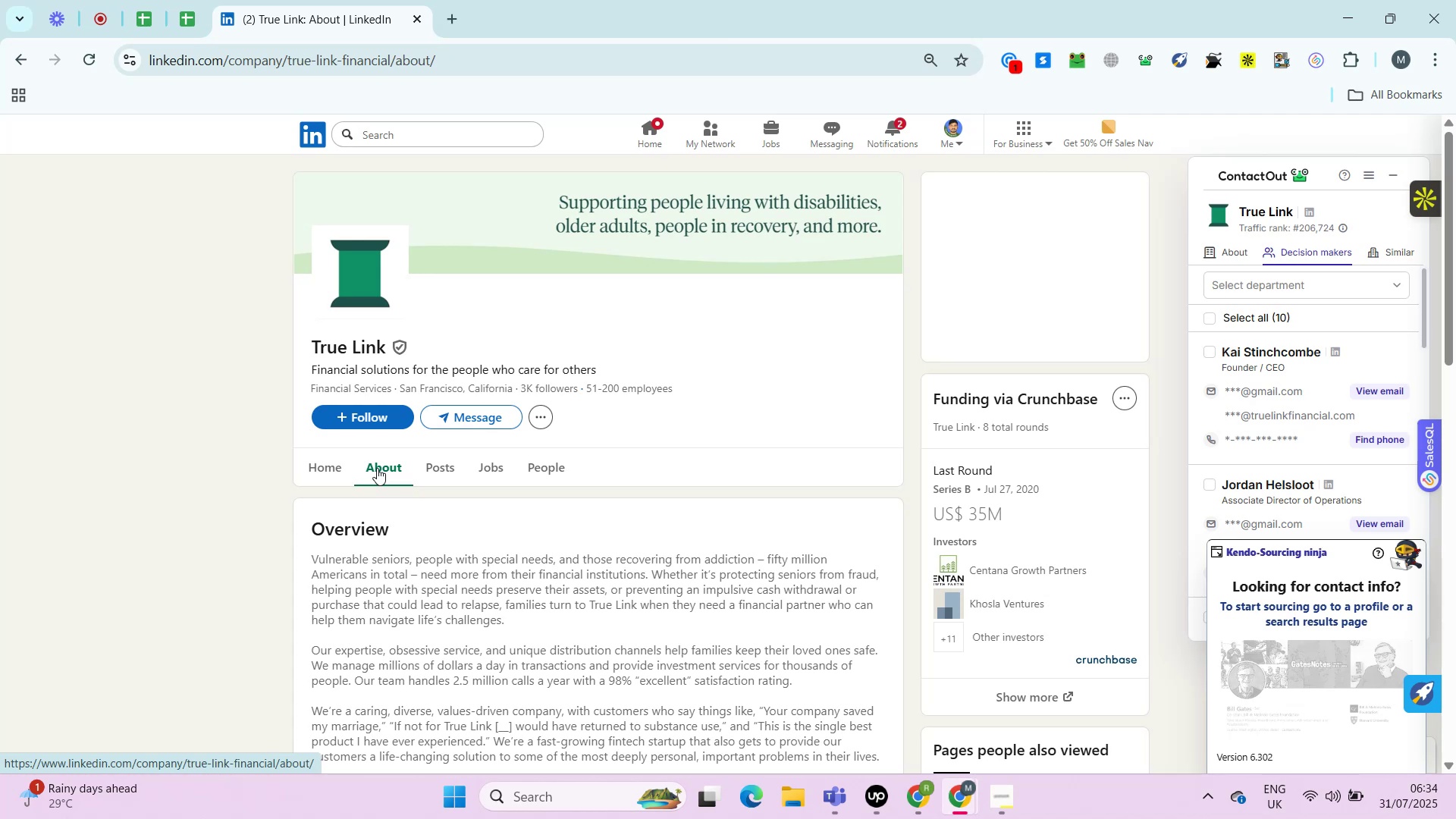 
wait(12.58)
 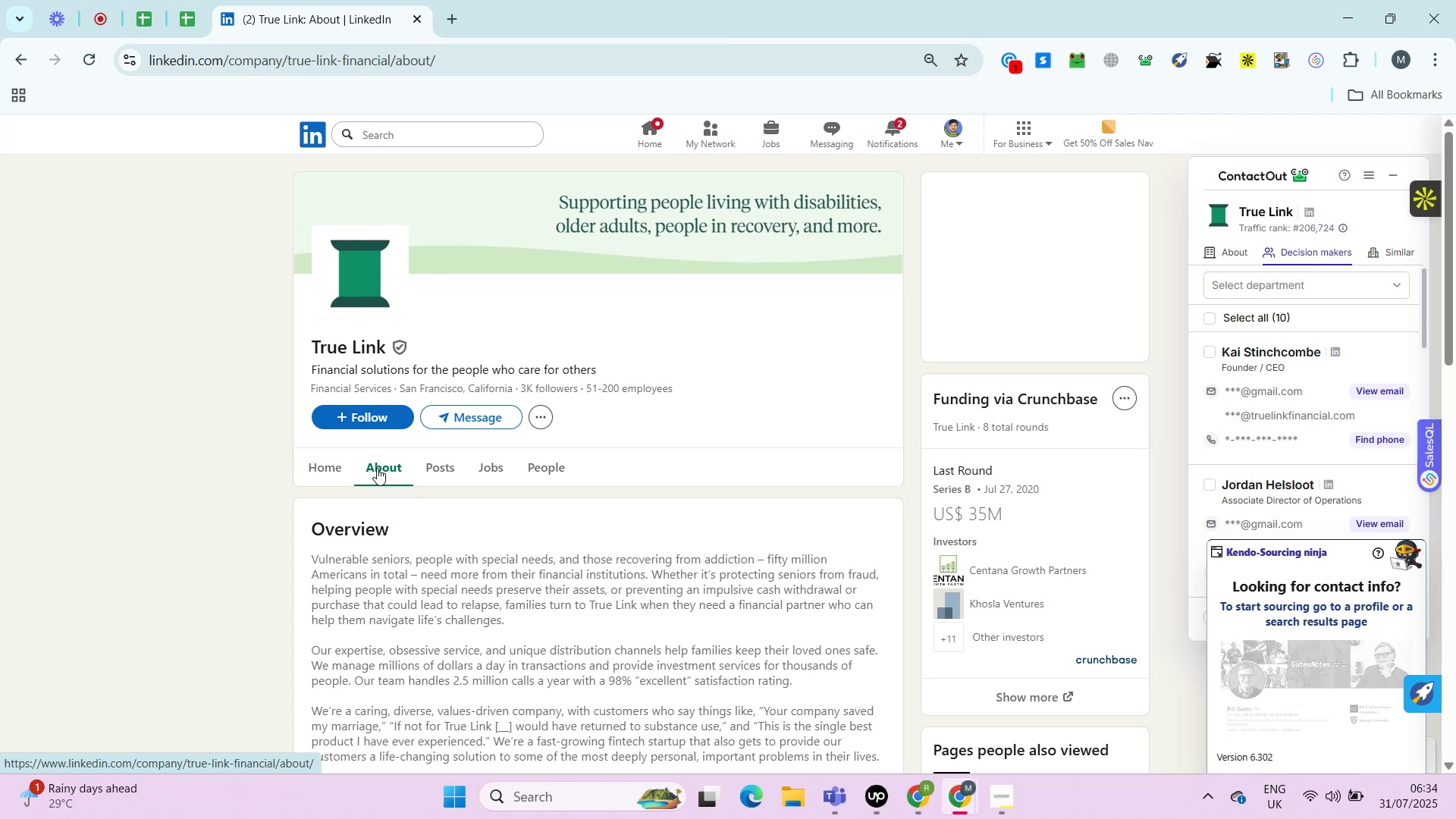 
key(Control+ControlRight)
 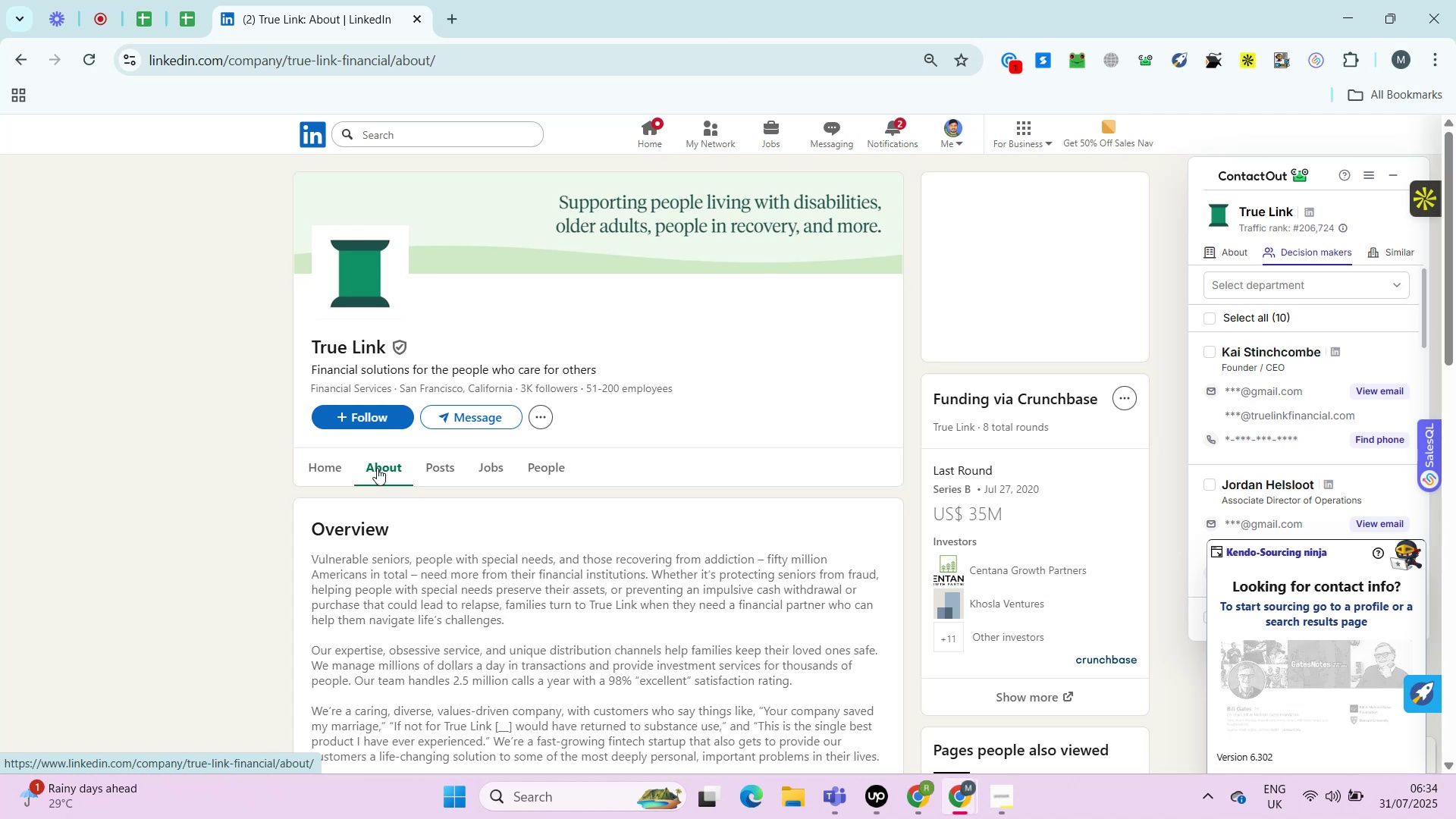 
key(Alt+Control+AltRight)
 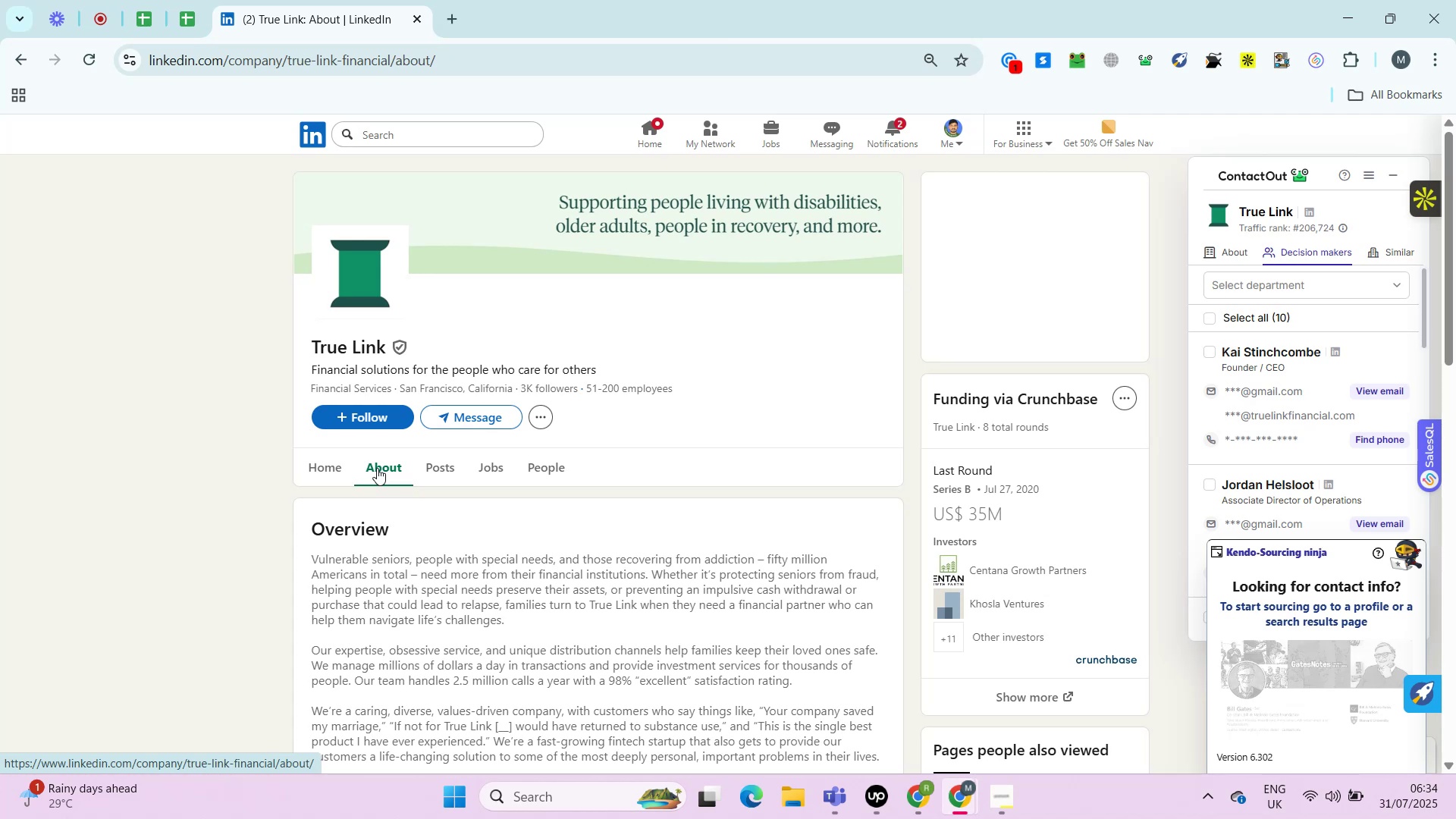 
key(Alt+Control+ControlRight)
 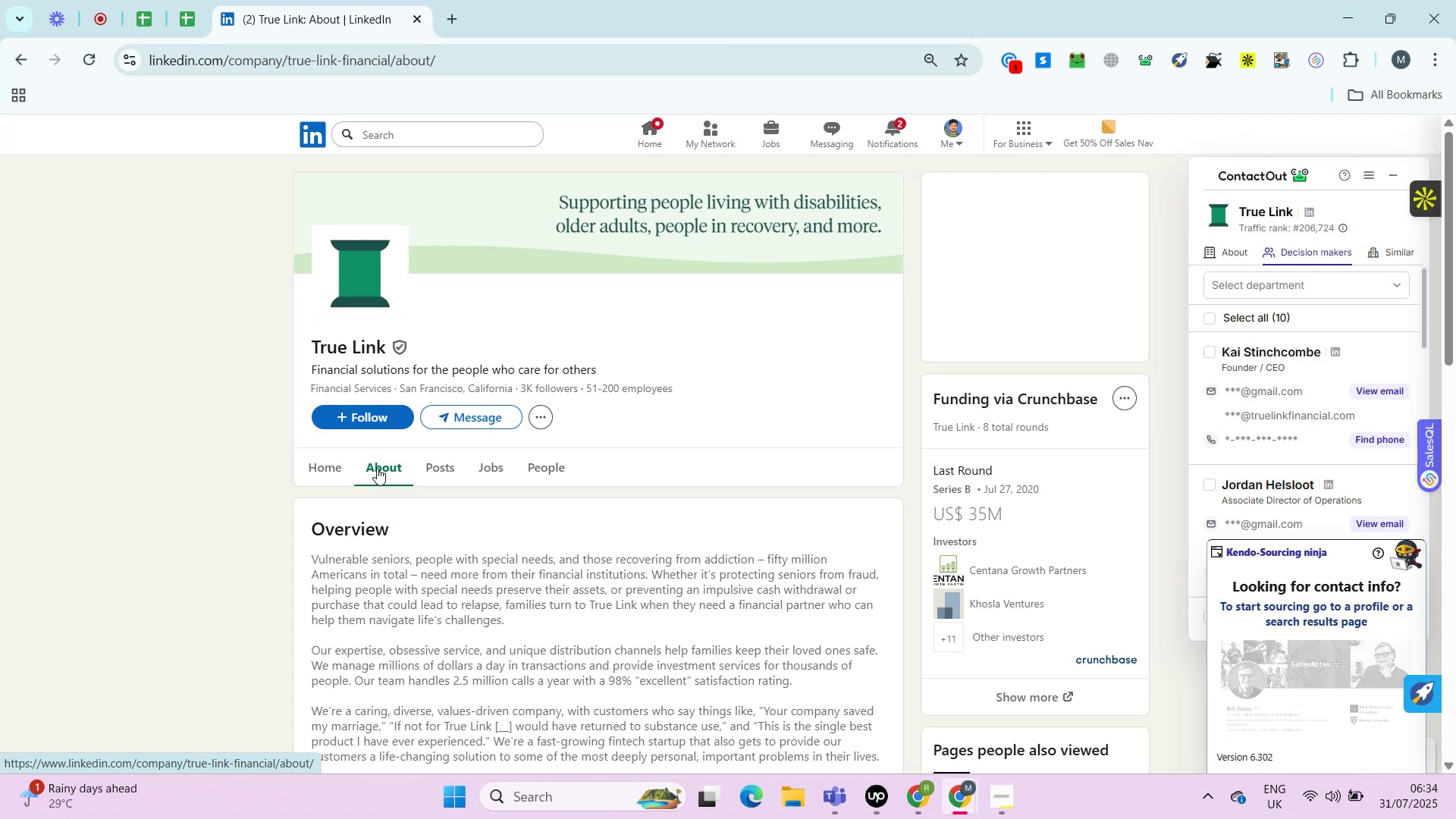 
key(Alt+Control+AltRight)
 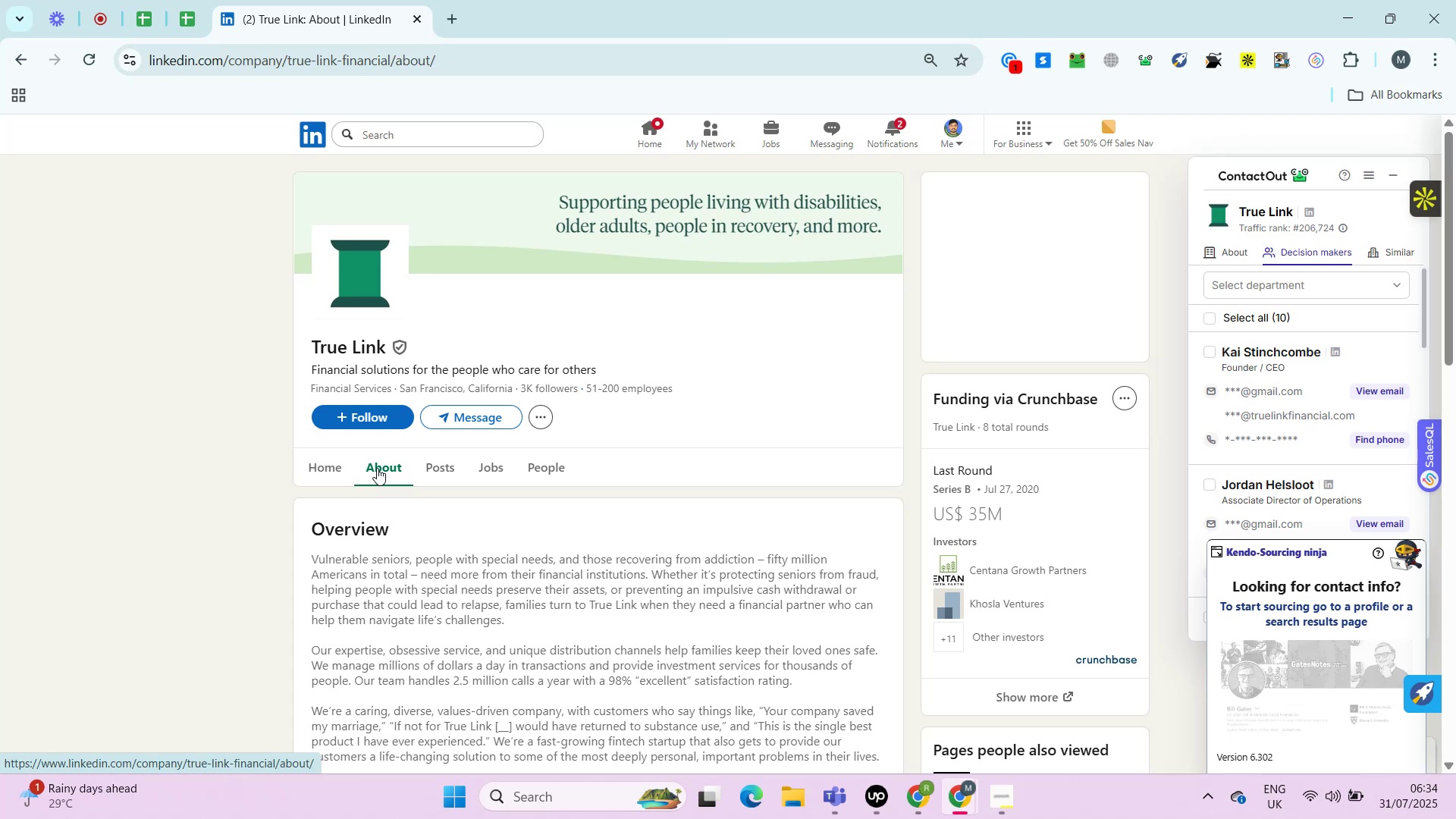 
key(Alt+Control+ControlRight)
 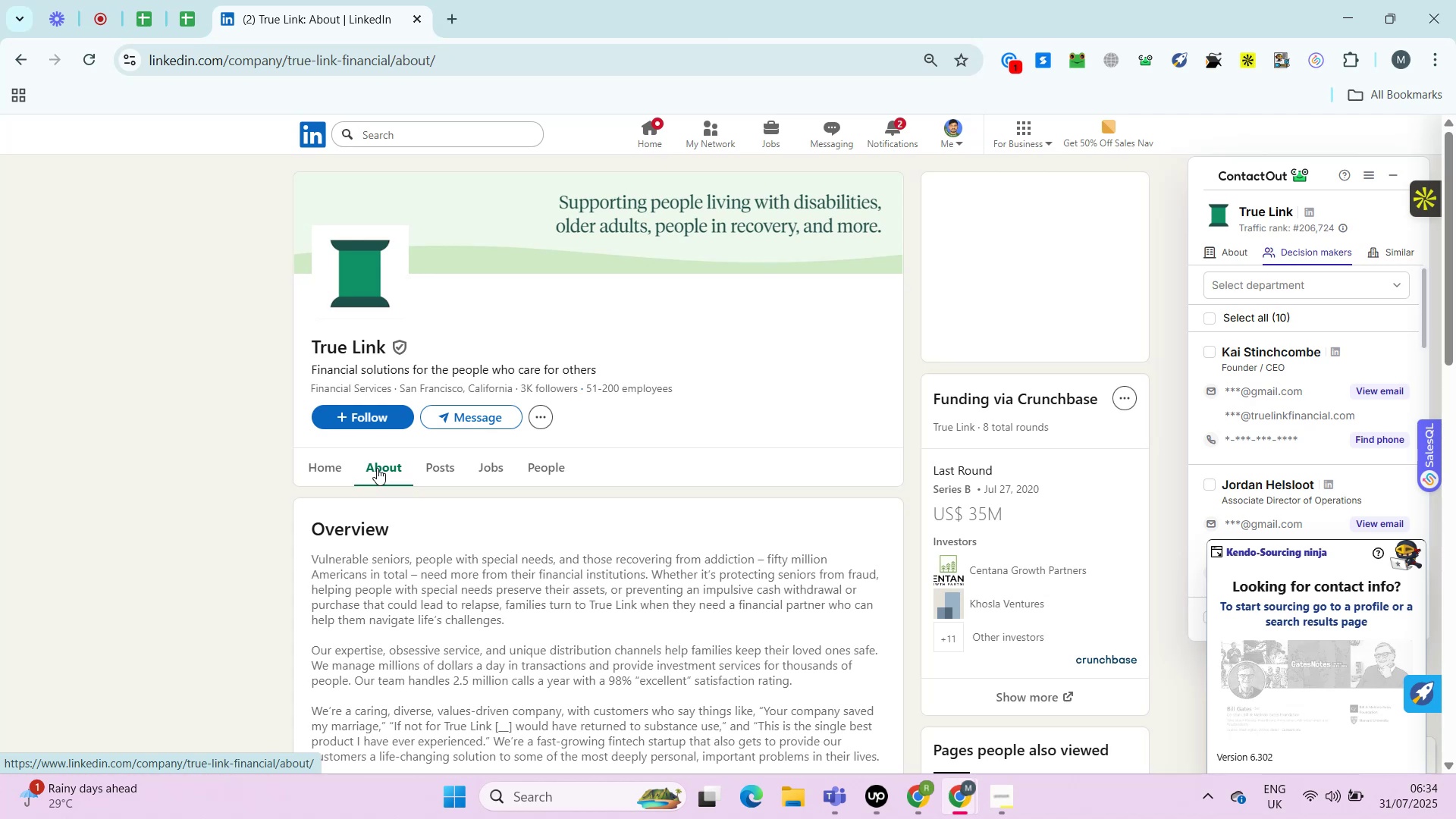 
key(Alt+Control+AltRight)
 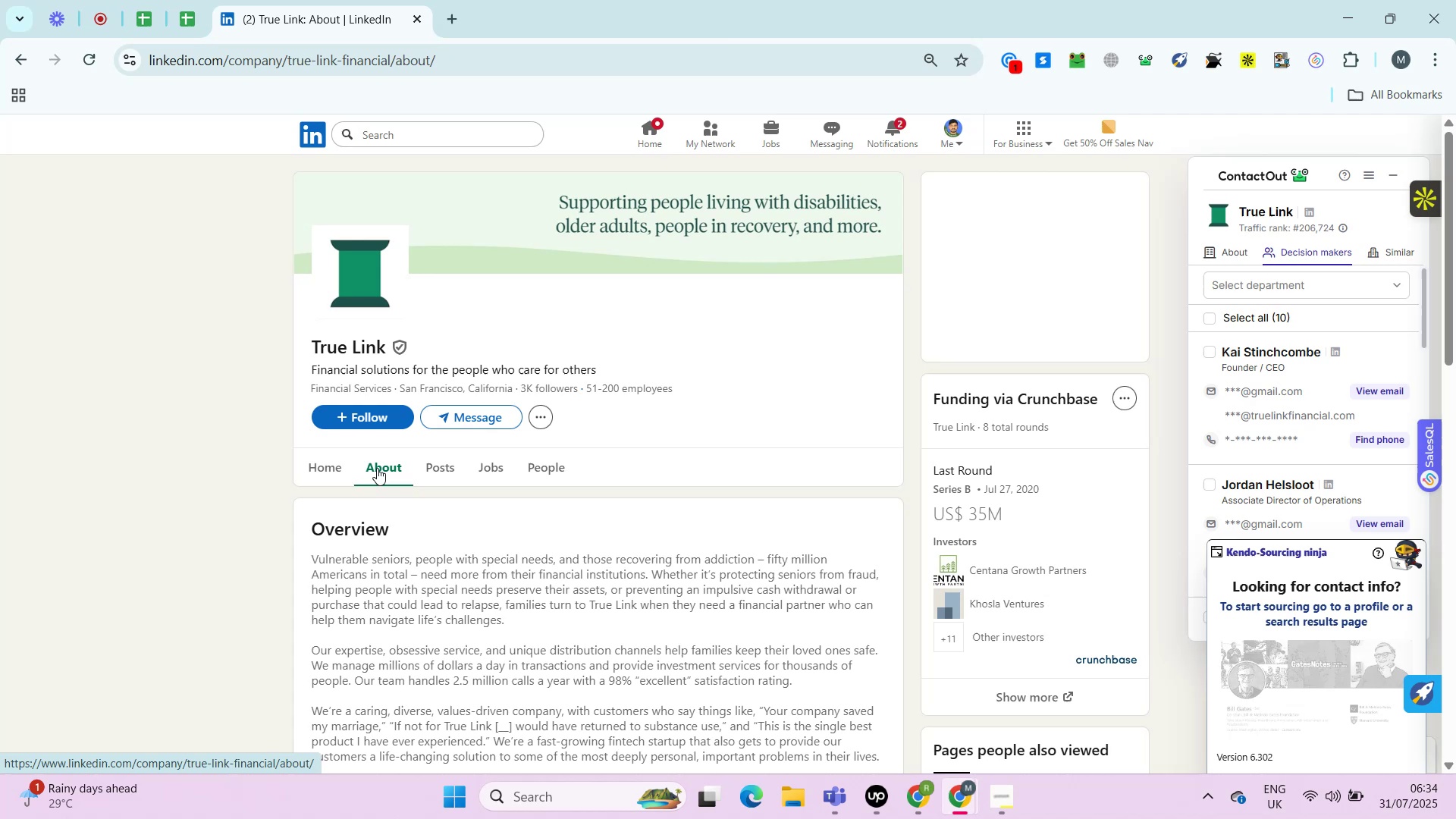 
wait(9.9)
 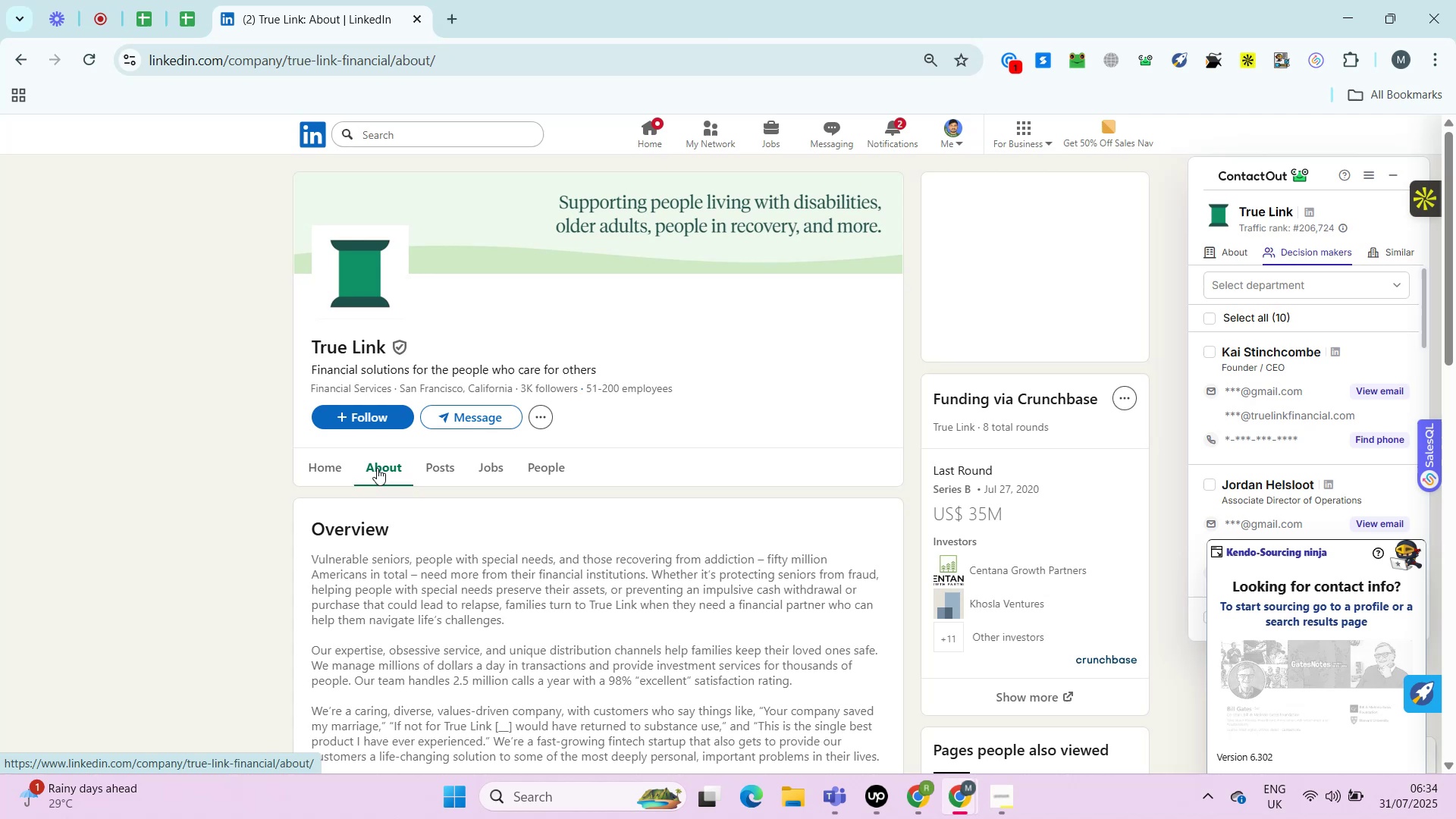 
key(Control+ControlRight)
 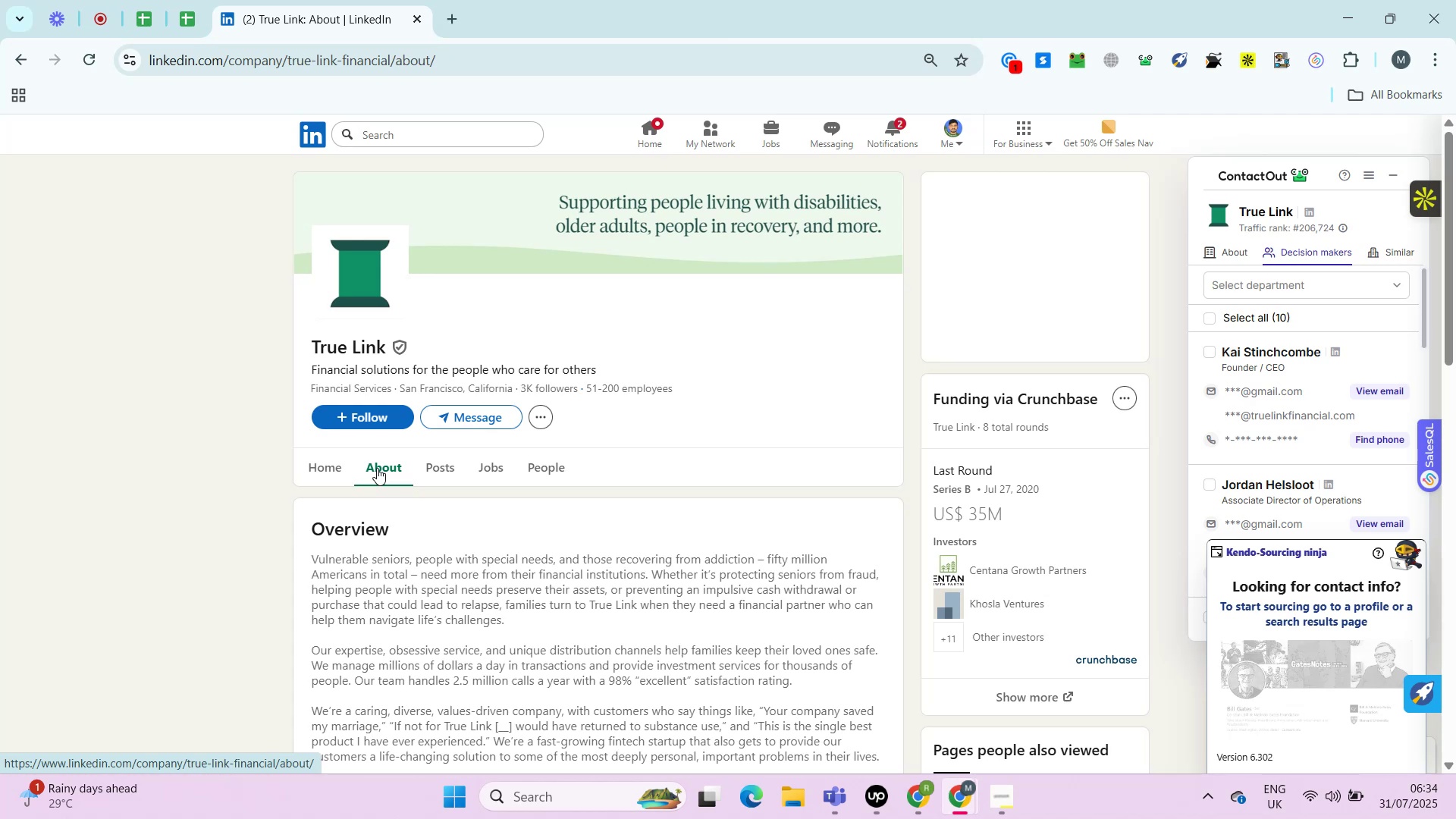 
key(Alt+Control+AltRight)
 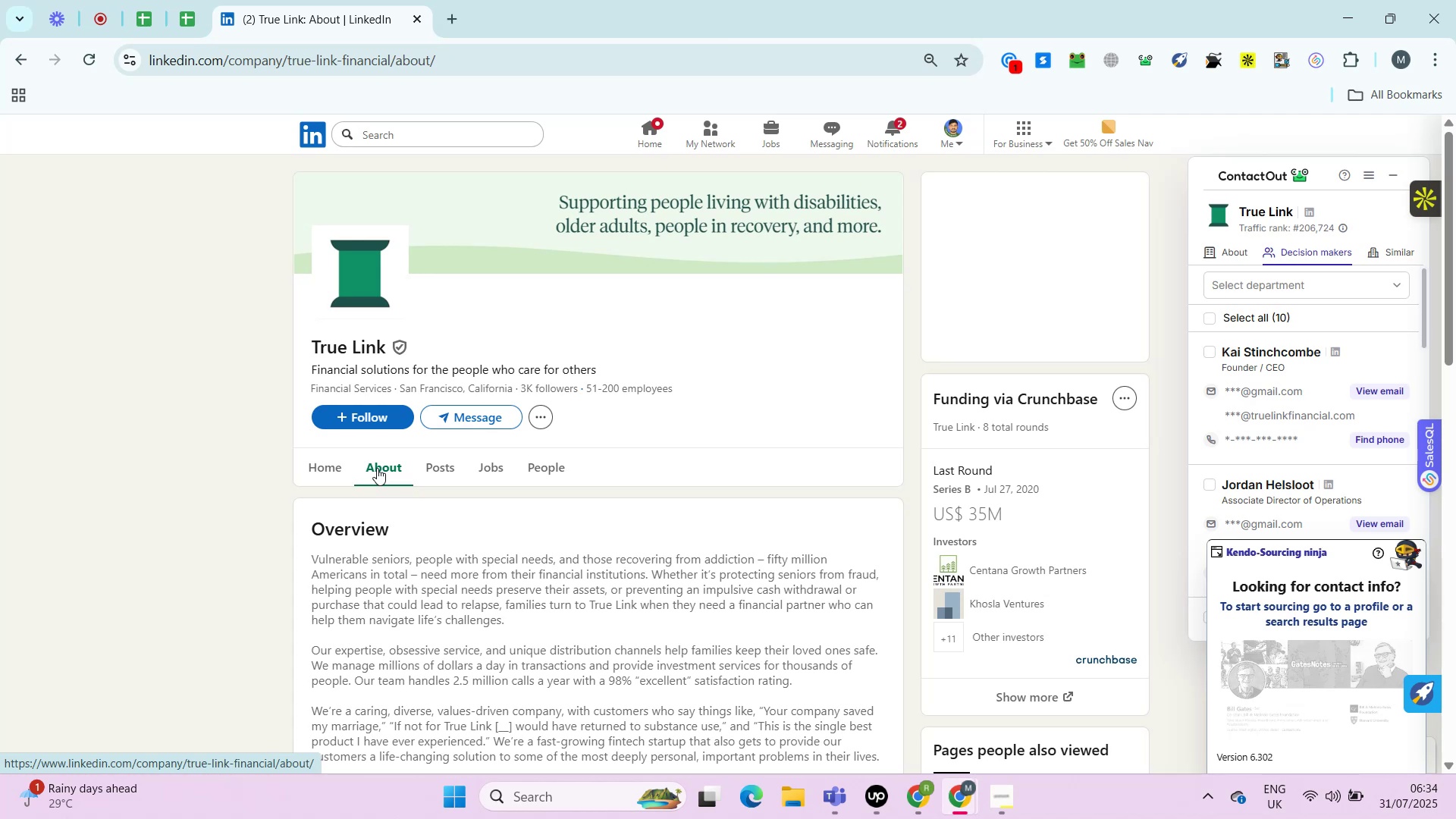 
key(Alt+Control+ControlRight)
 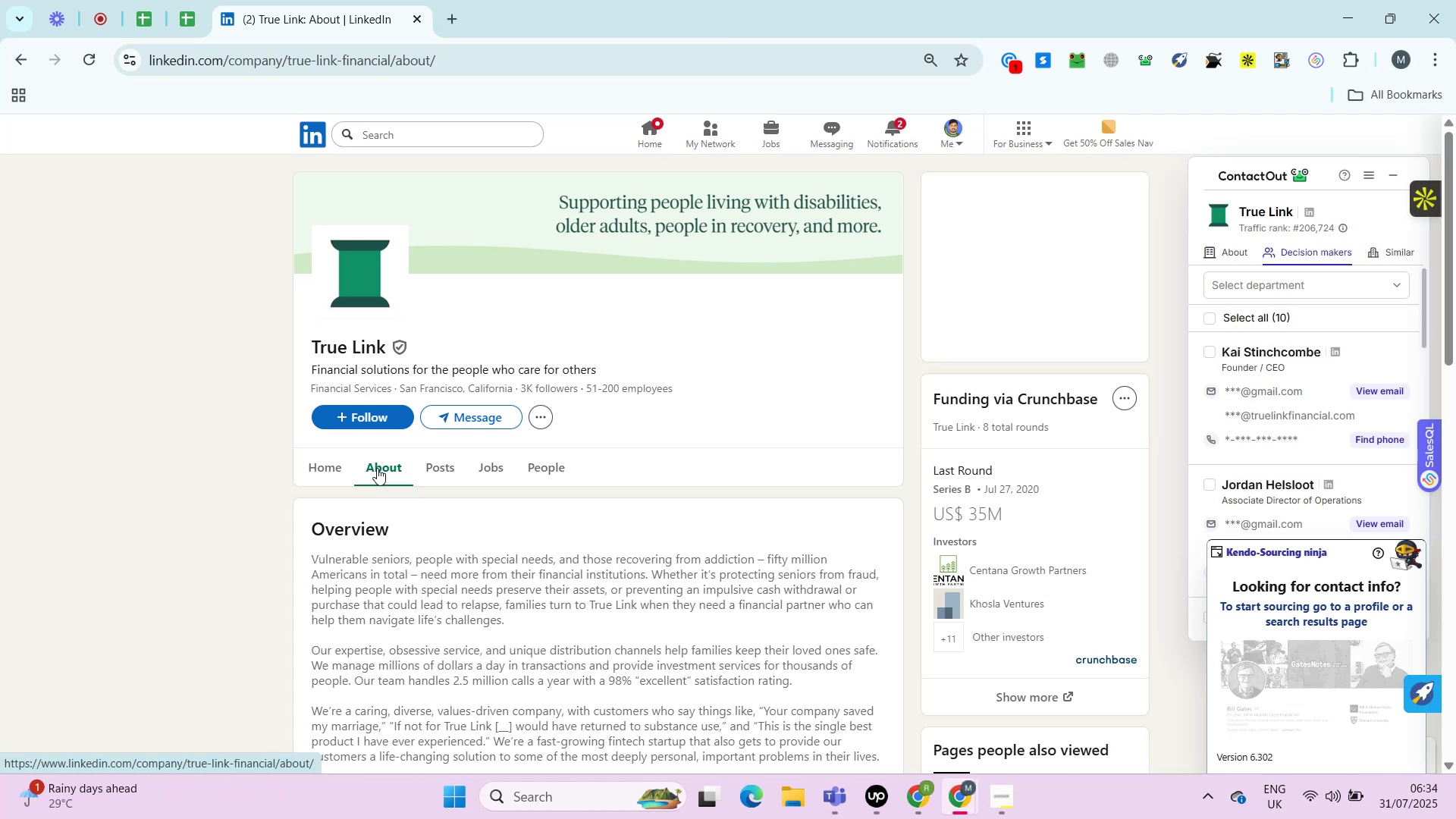 
key(Control+ControlLeft)
 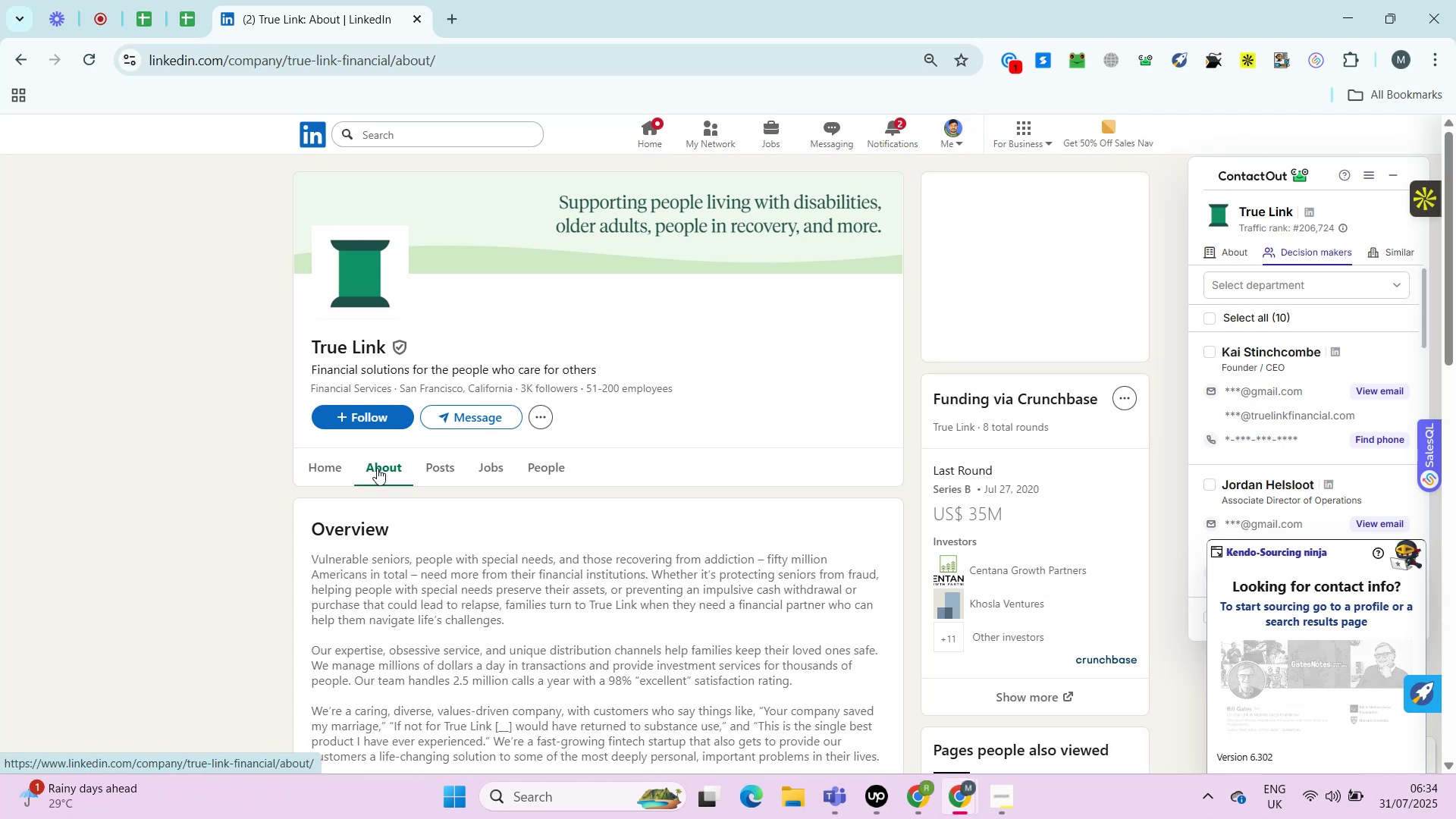 
key(Alt+Control+AltRight)
 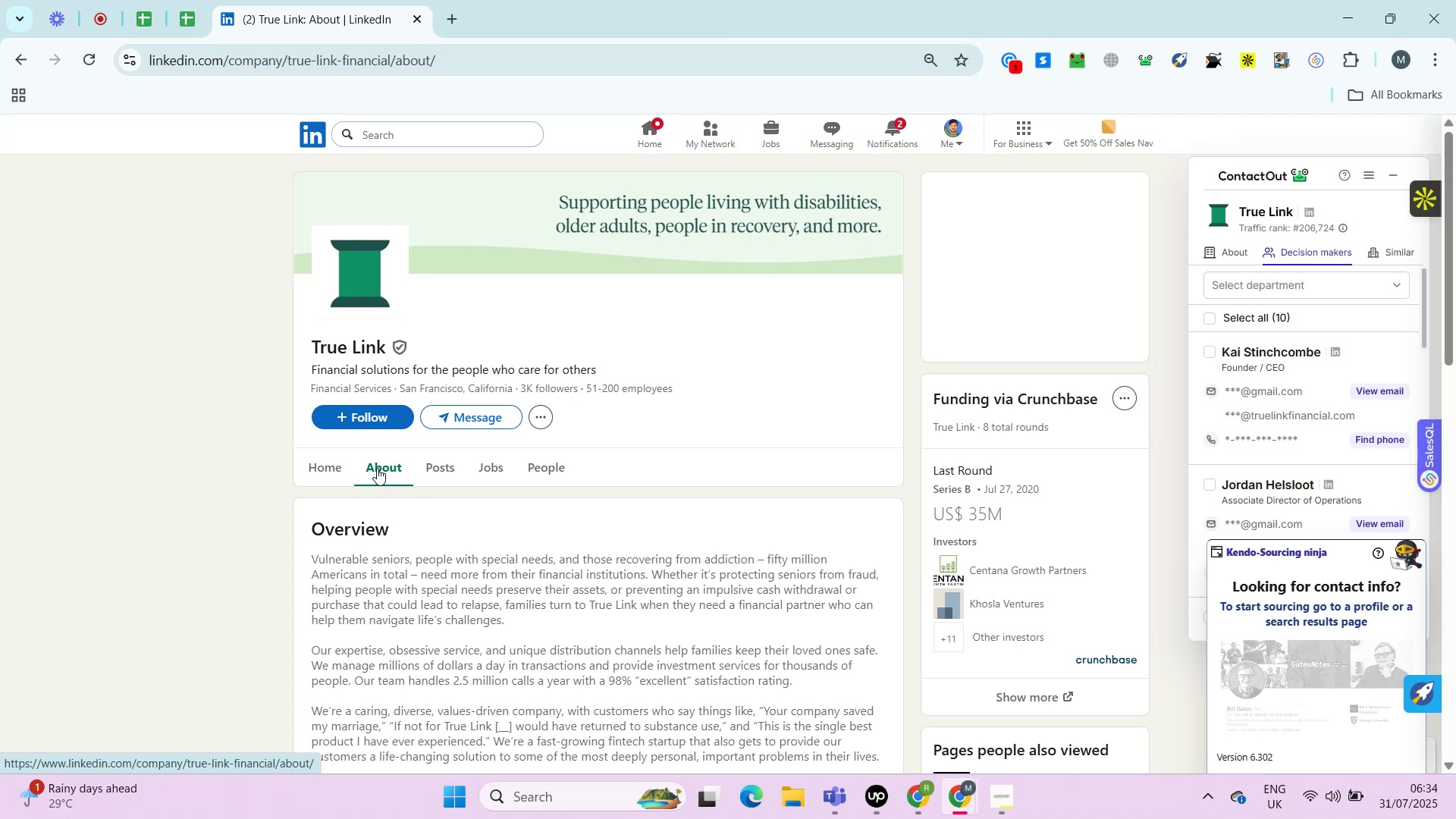 
key(Alt+Control+ControlRight)
 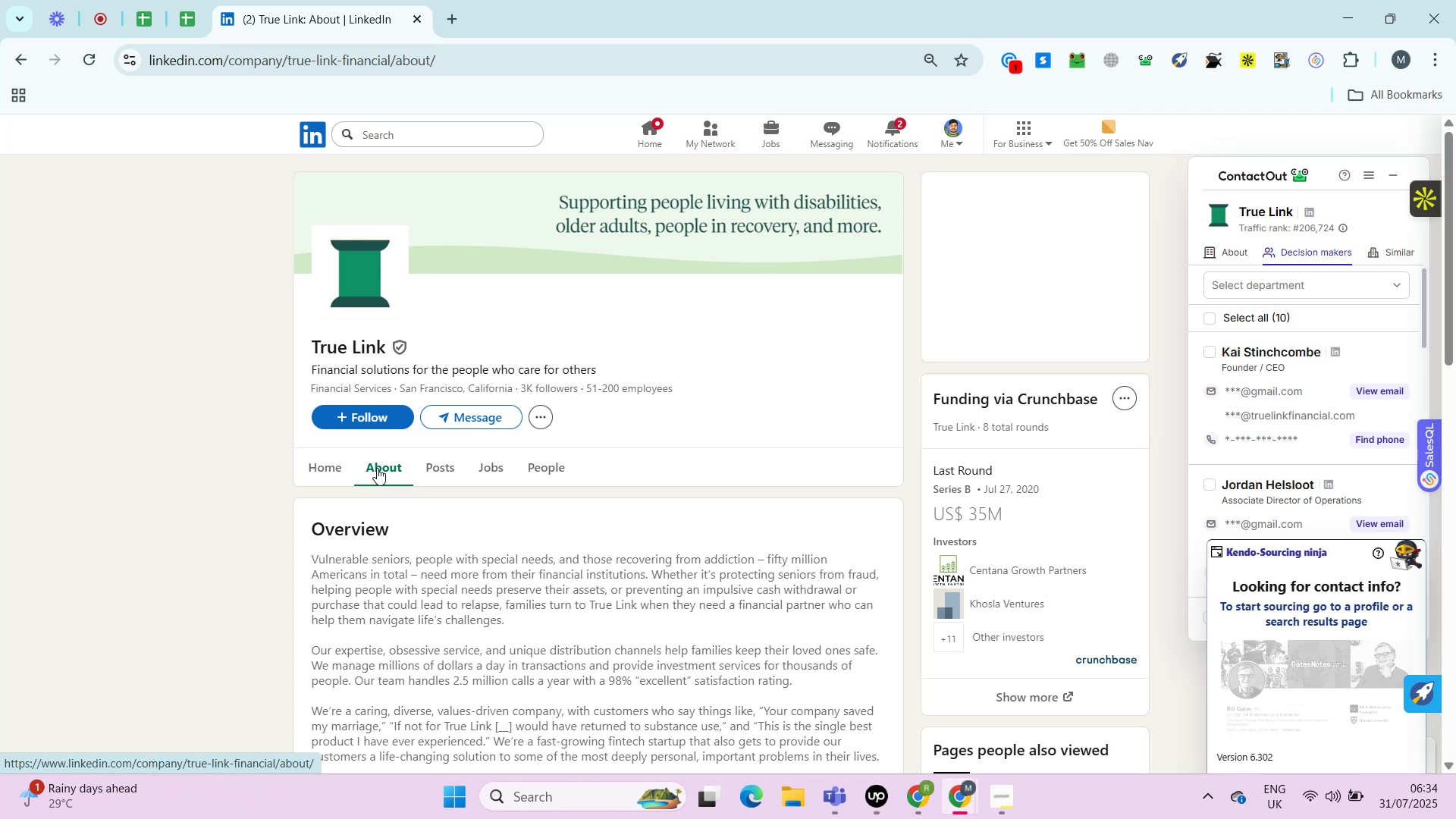 
key(Control+ControlLeft)
 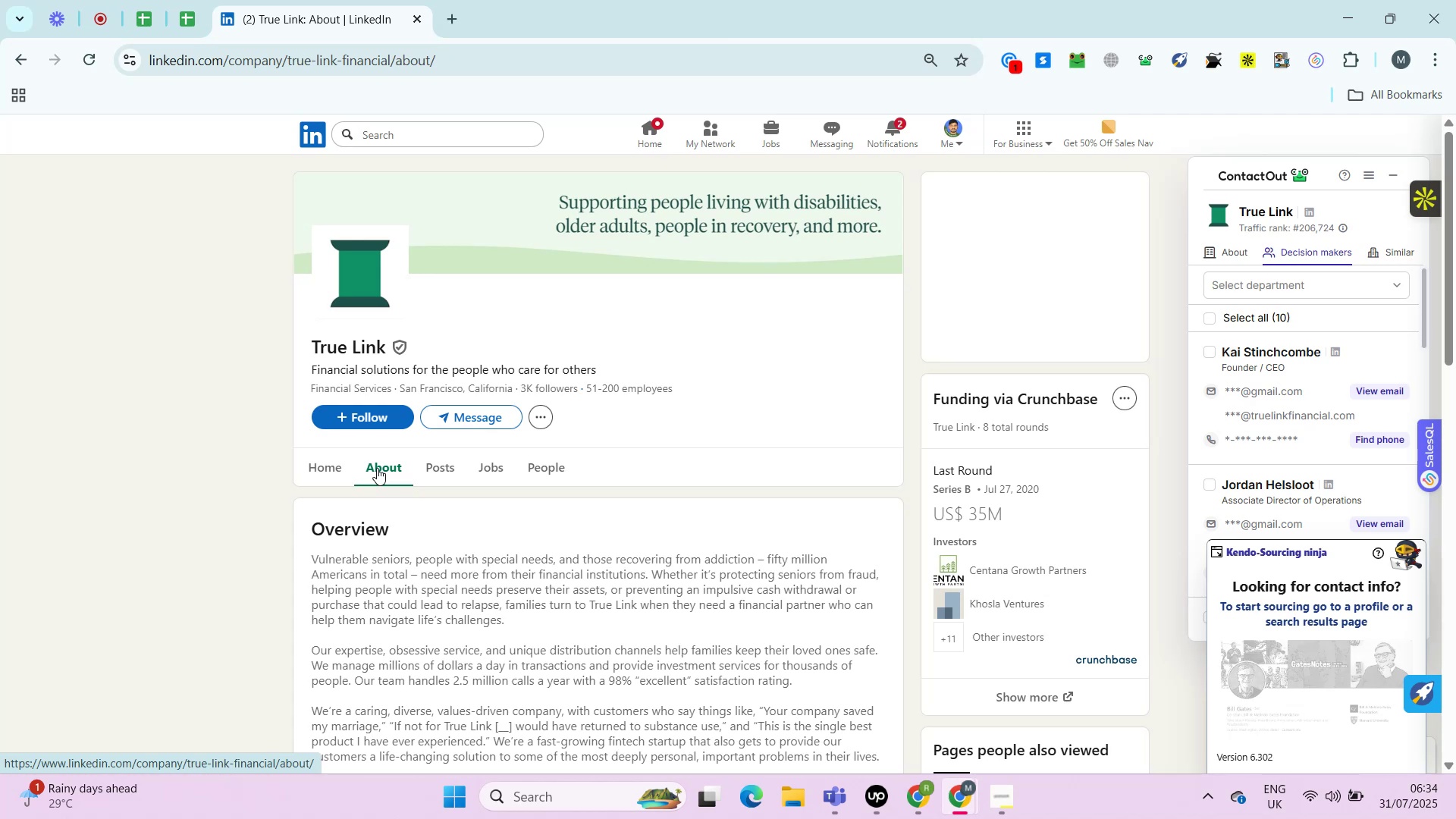 
key(Alt+Control+AltRight)
 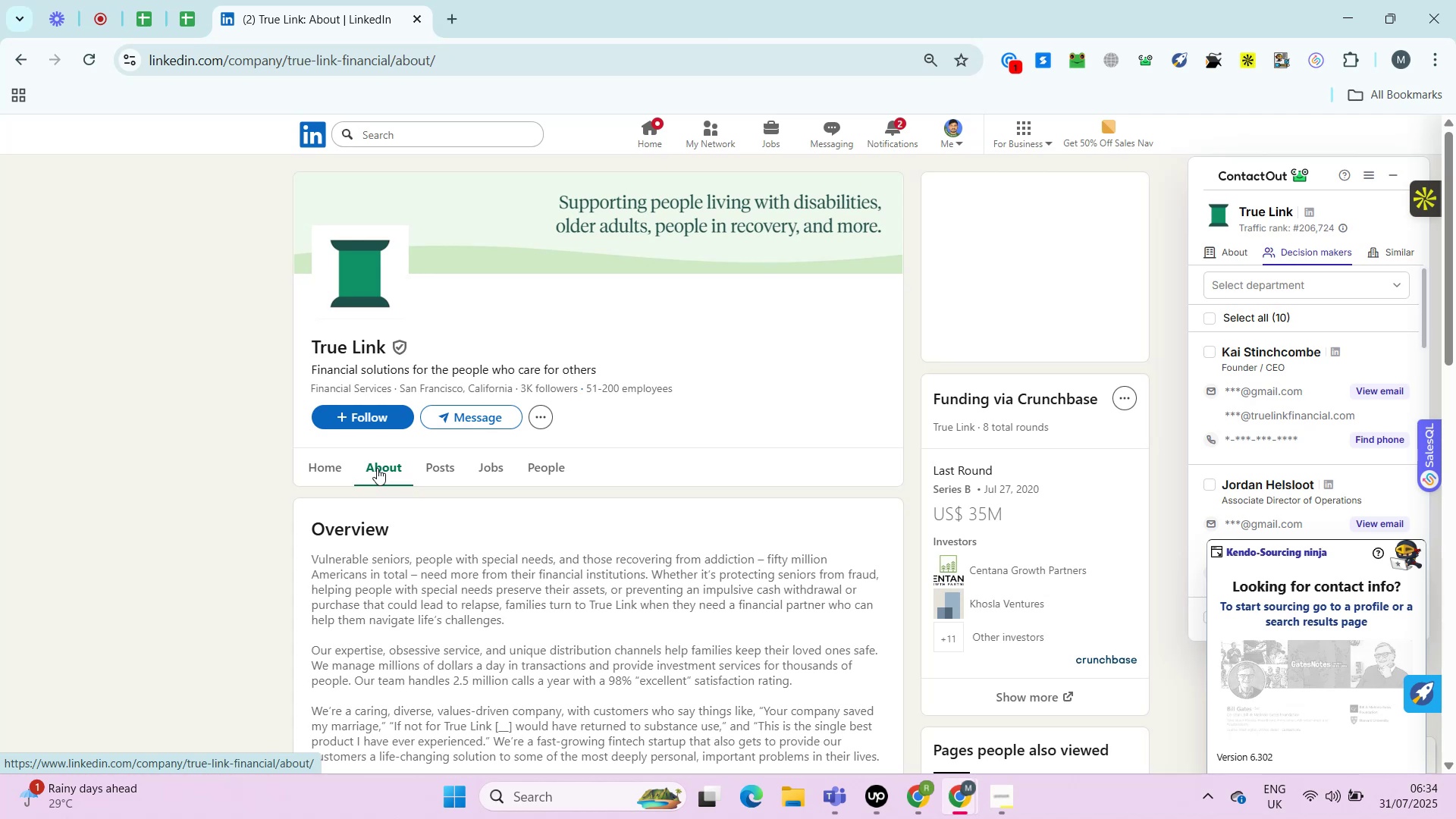 
key(Alt+Control+ControlRight)
 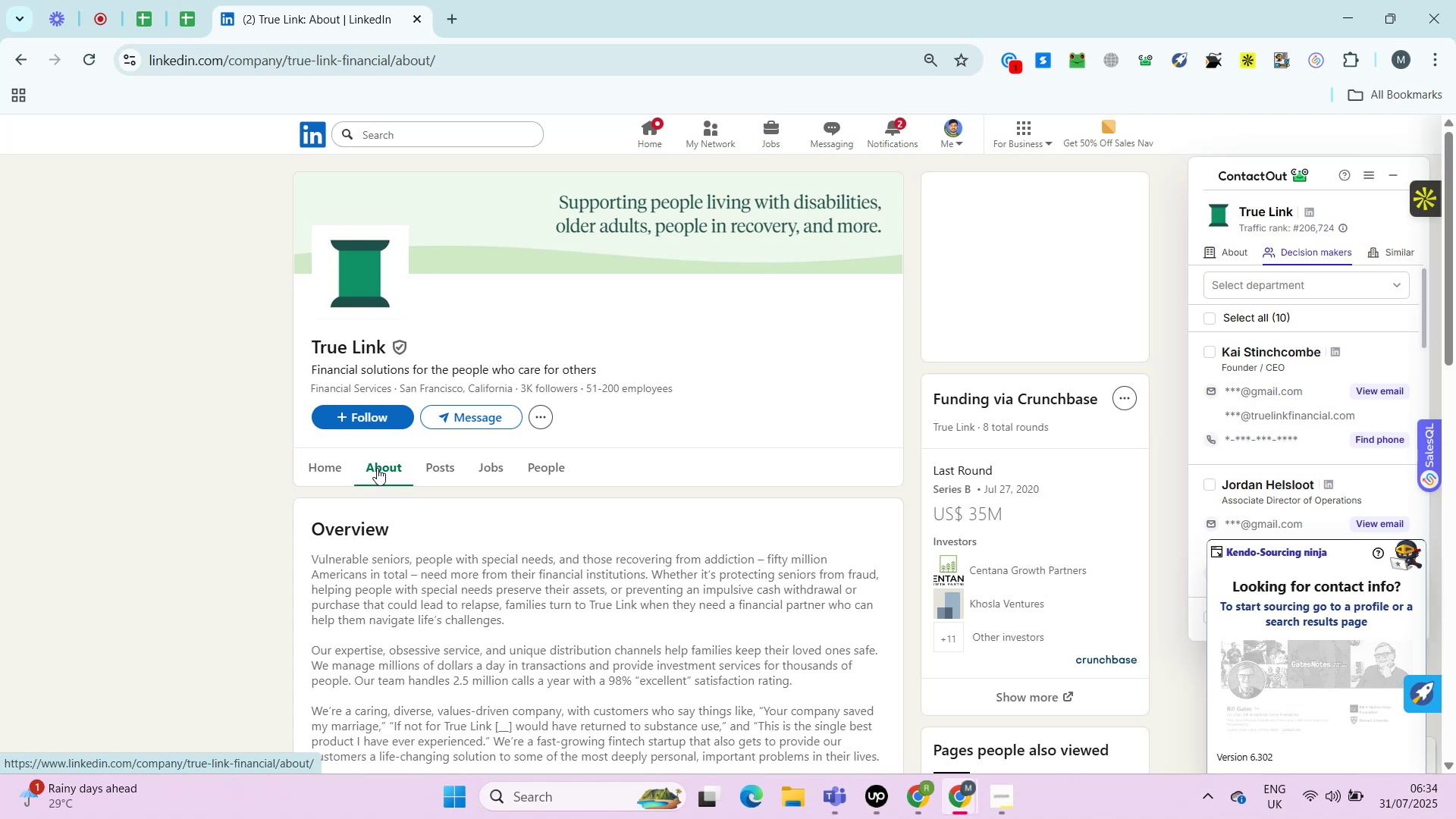 
key(Alt+Control+AltRight)
 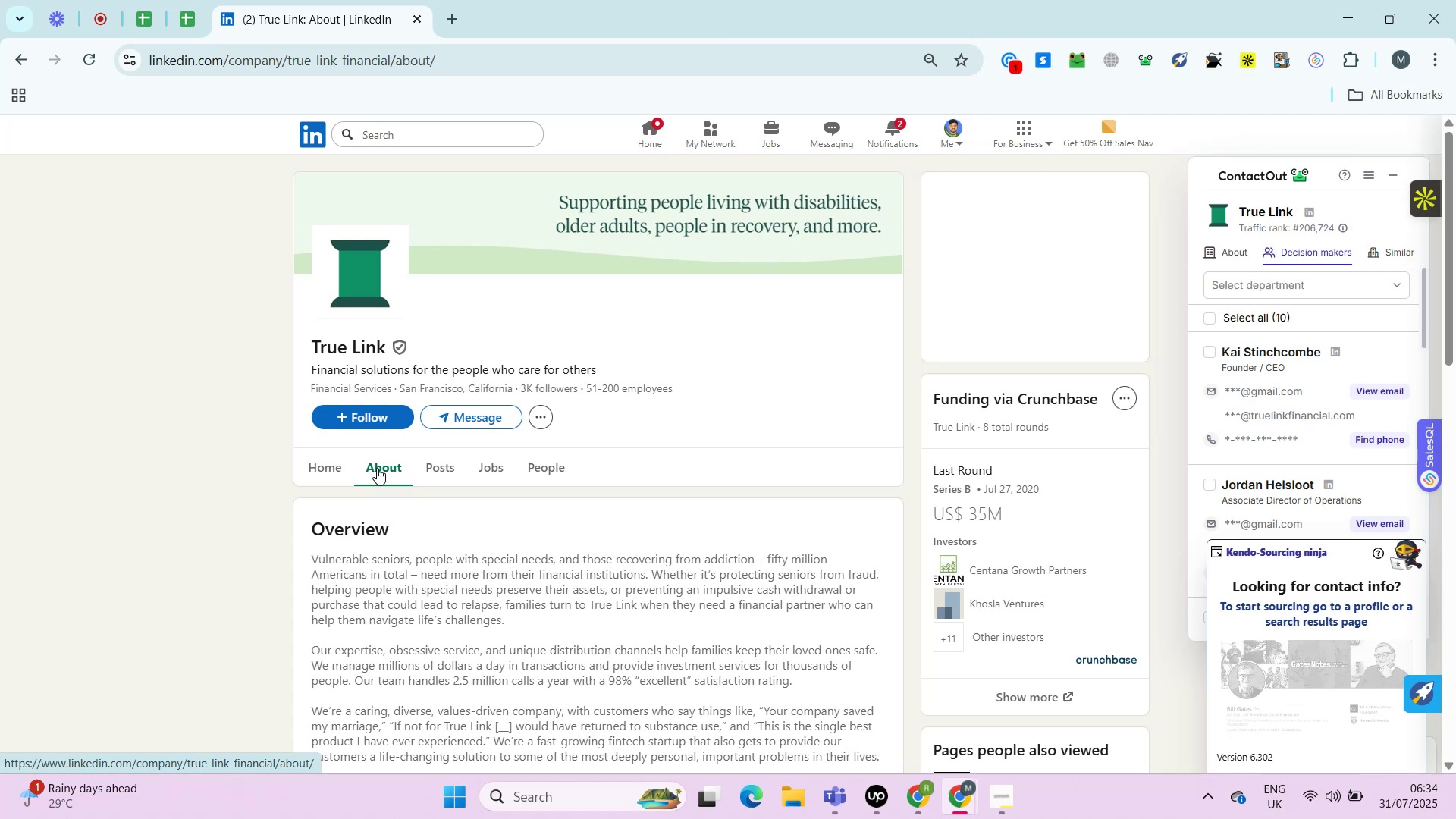 
key(Alt+Control+ControlRight)
 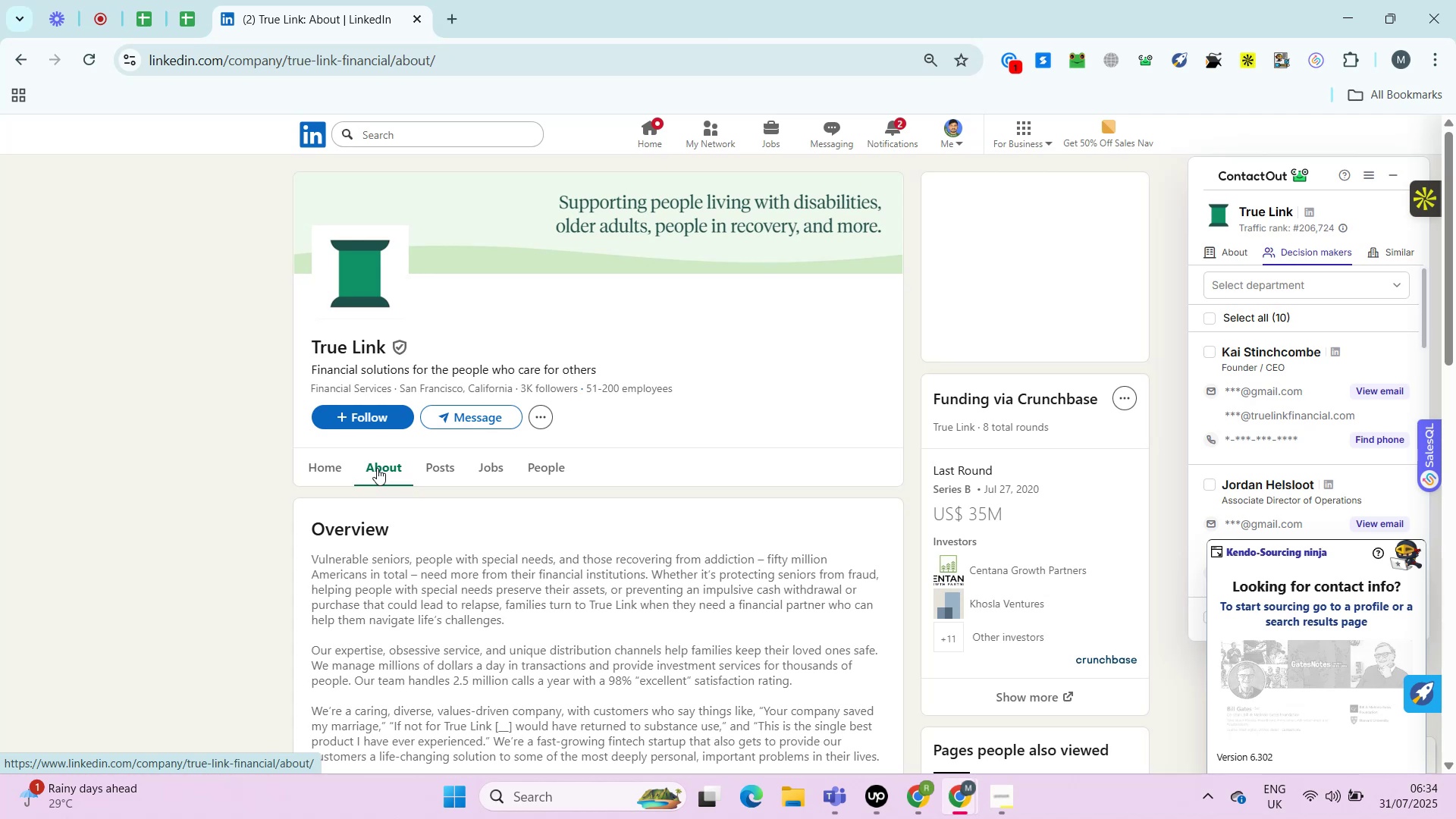 
key(Alt+Control+AltRight)
 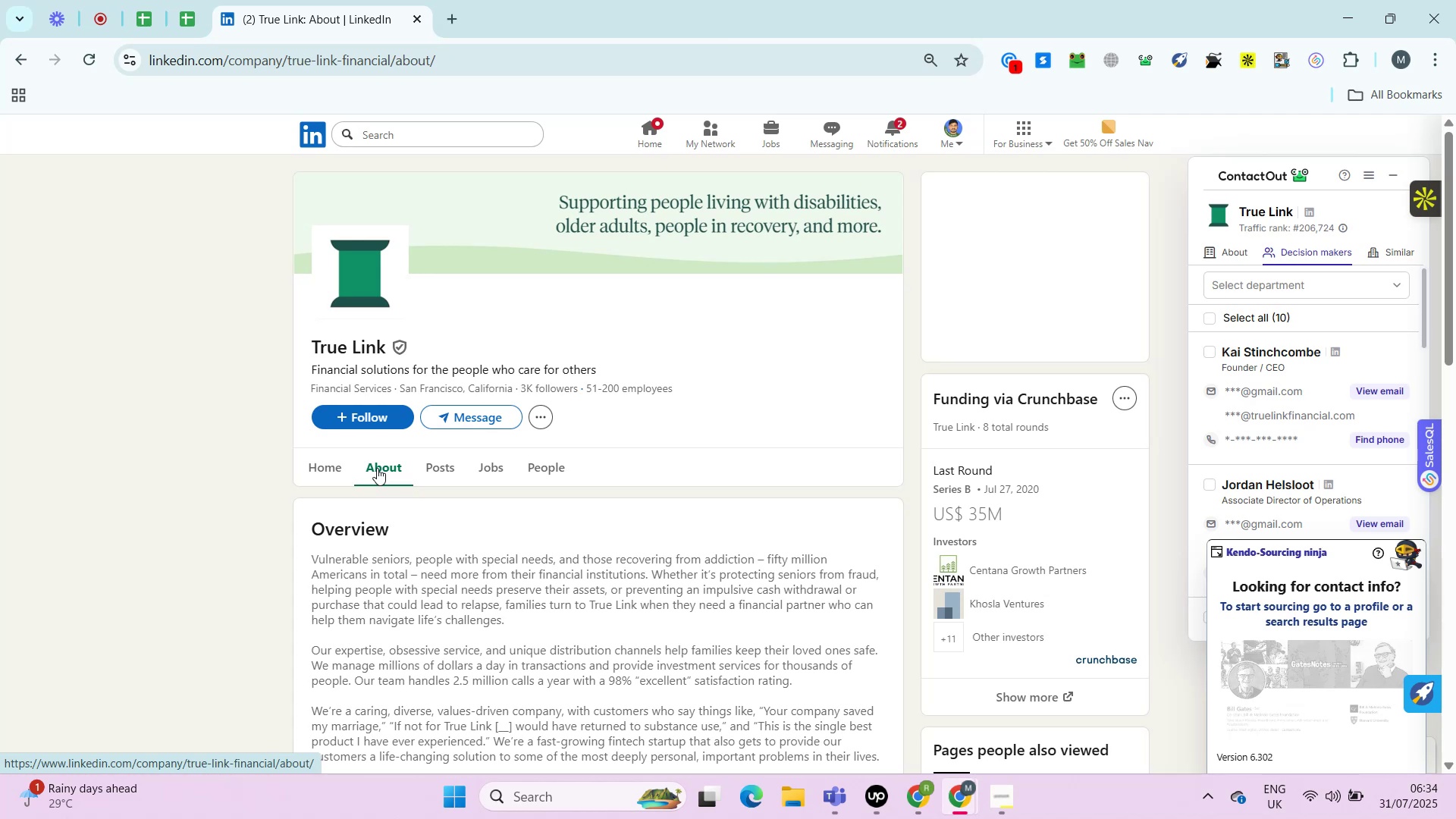 
key(Alt+Control+ControlRight)
 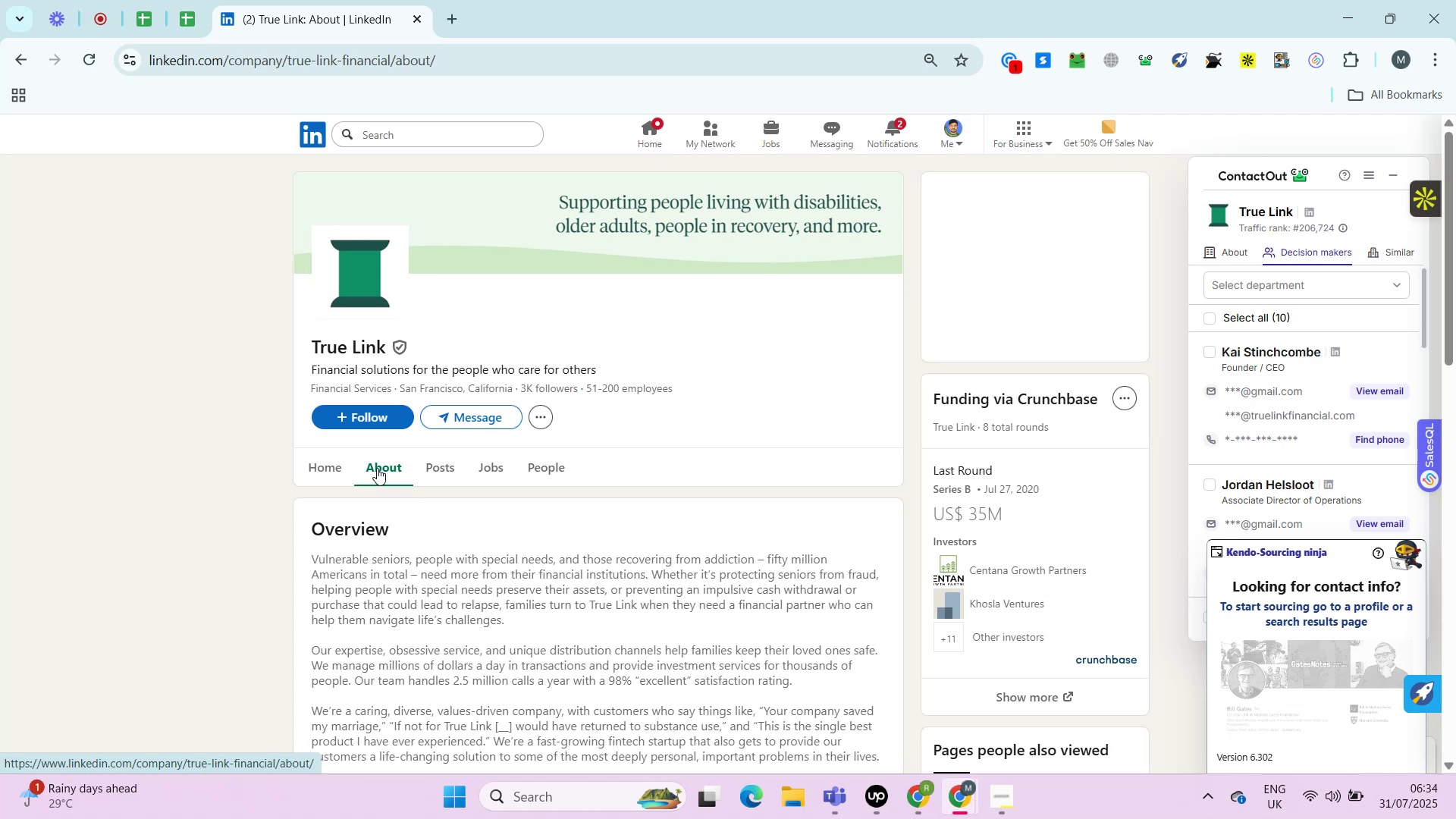 
key(Alt+Control+AltRight)
 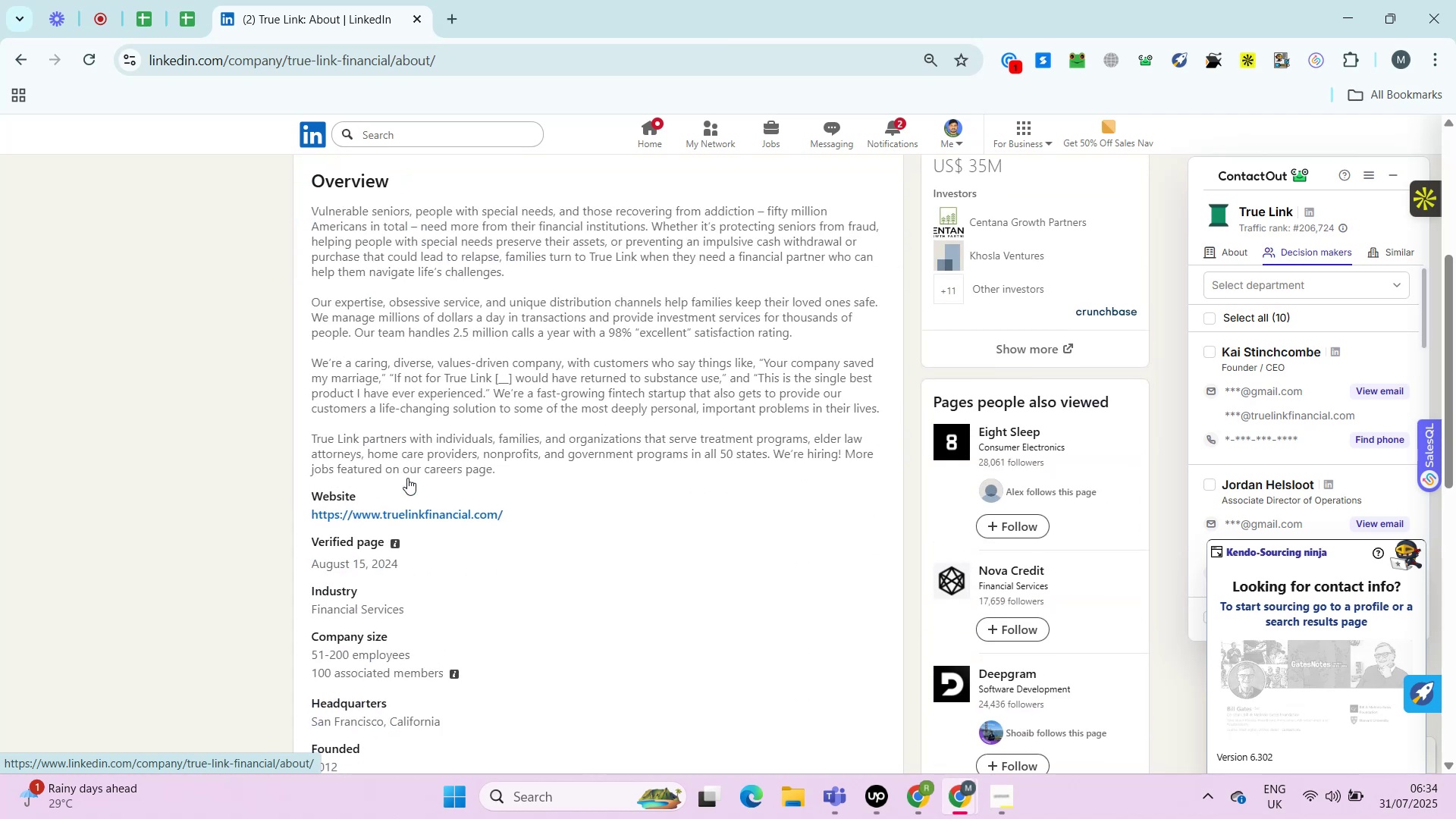 
right_click([413, 516])
 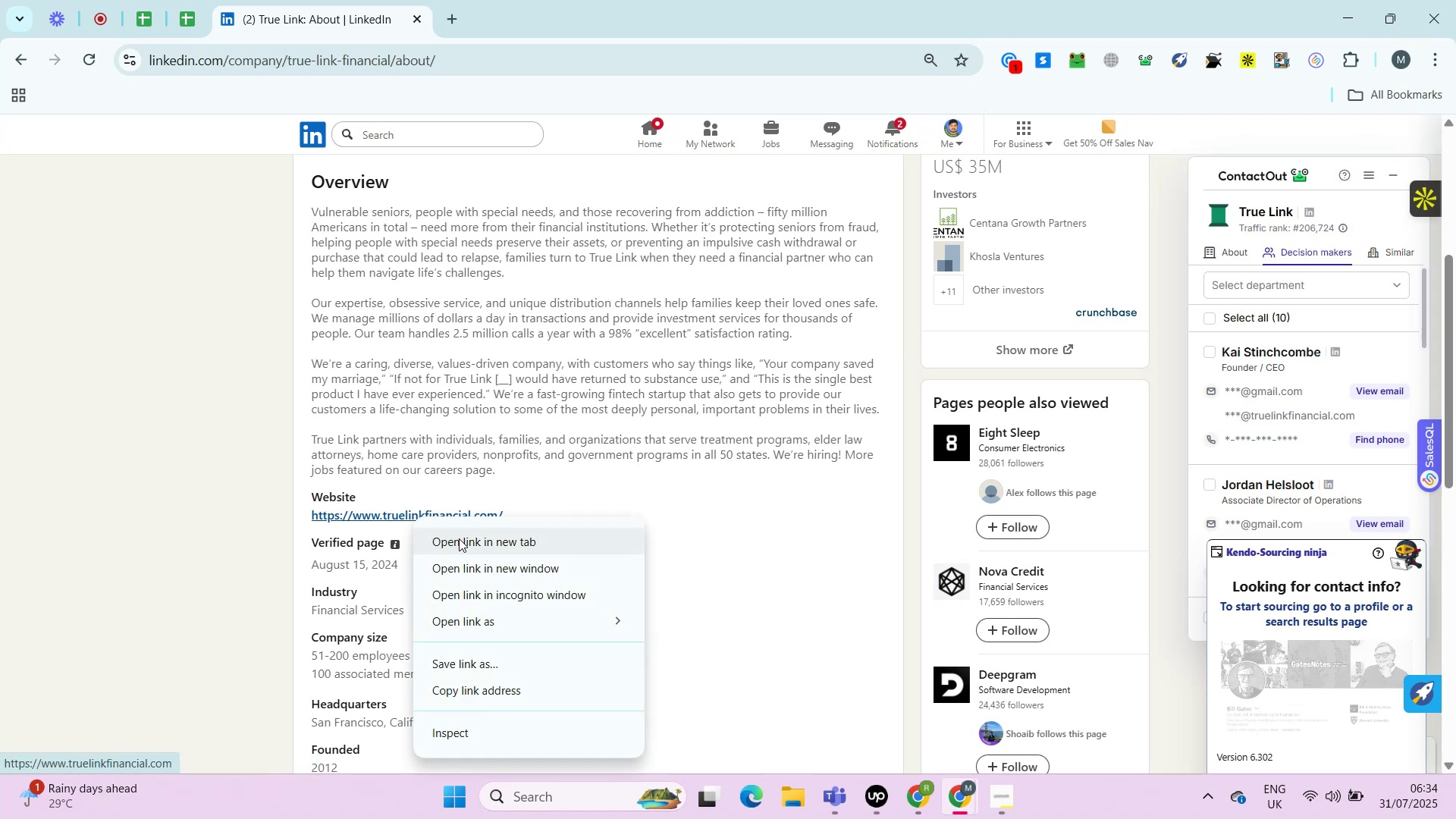 
left_click([459, 538])
 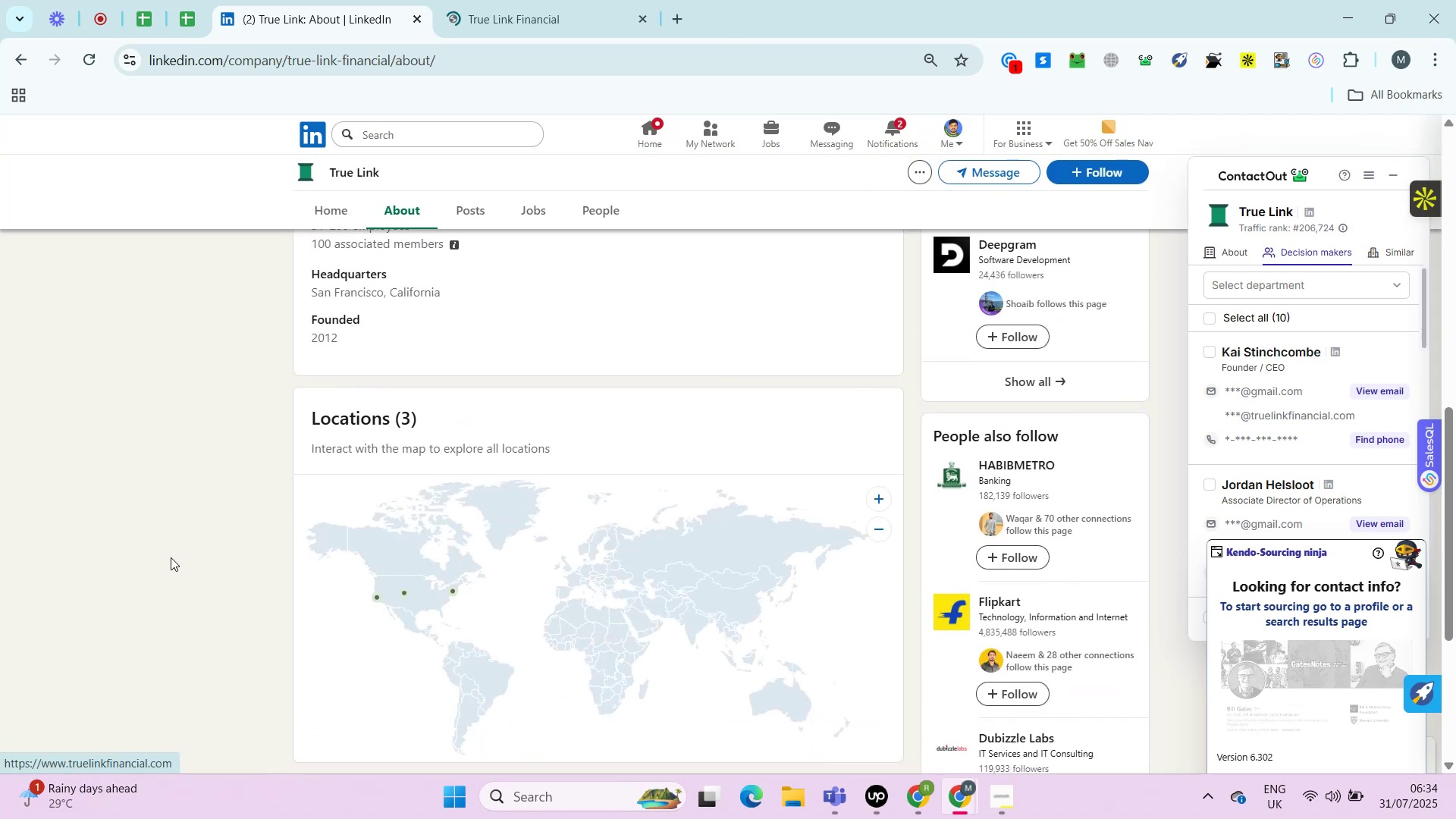 
left_click([560, 5])
 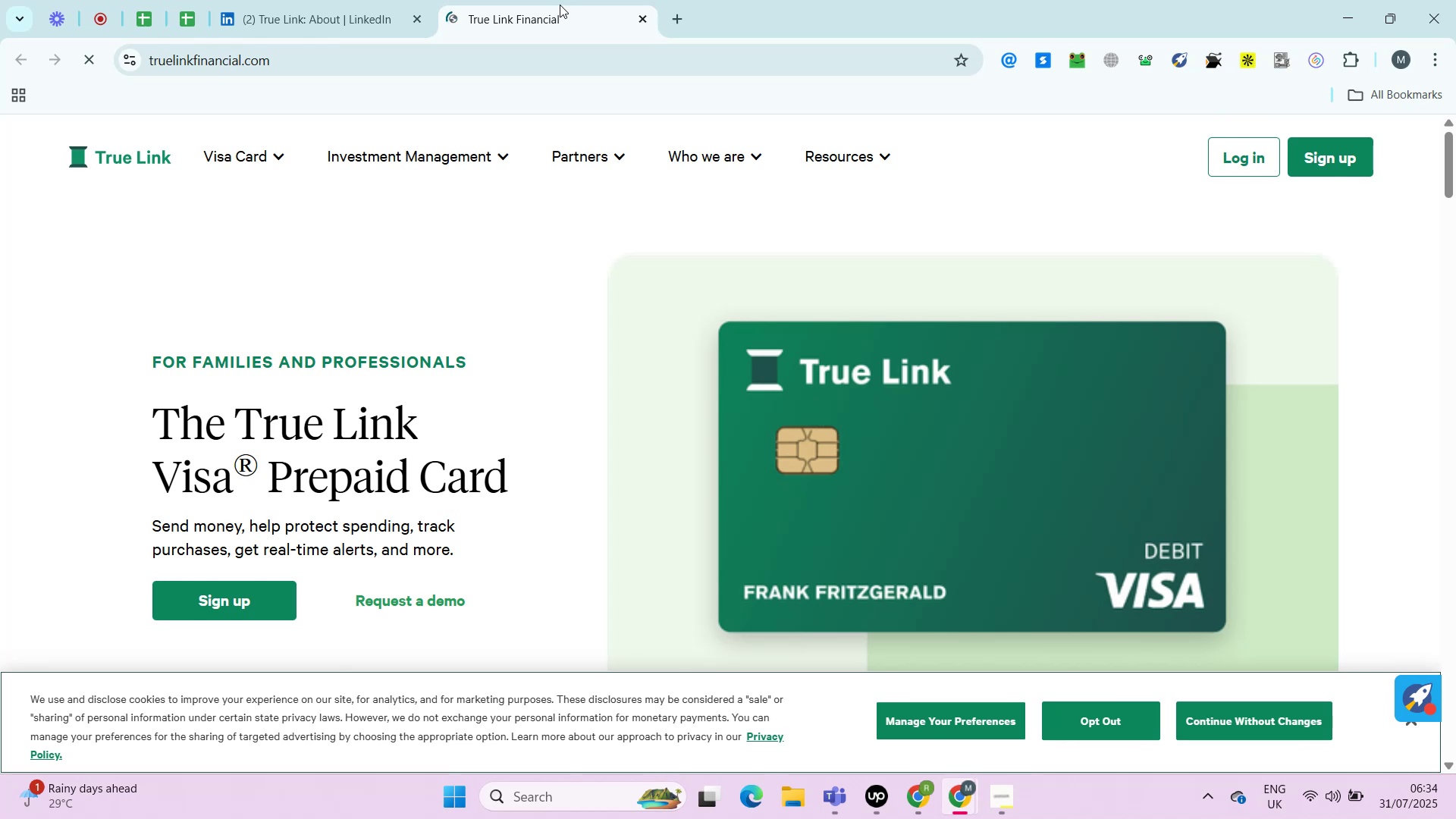 
wait(11.64)
 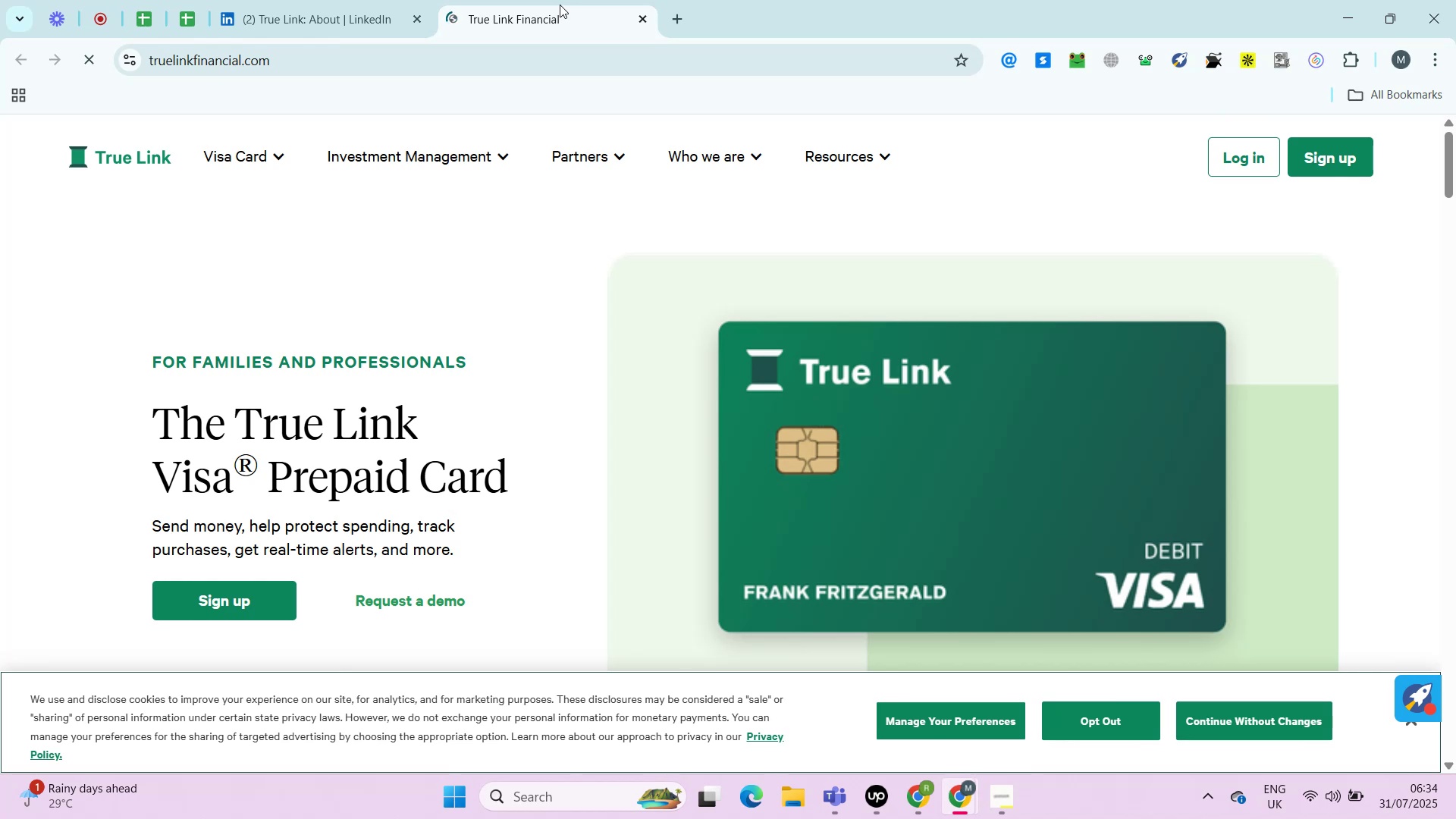 
key(Control+ControlRight)
 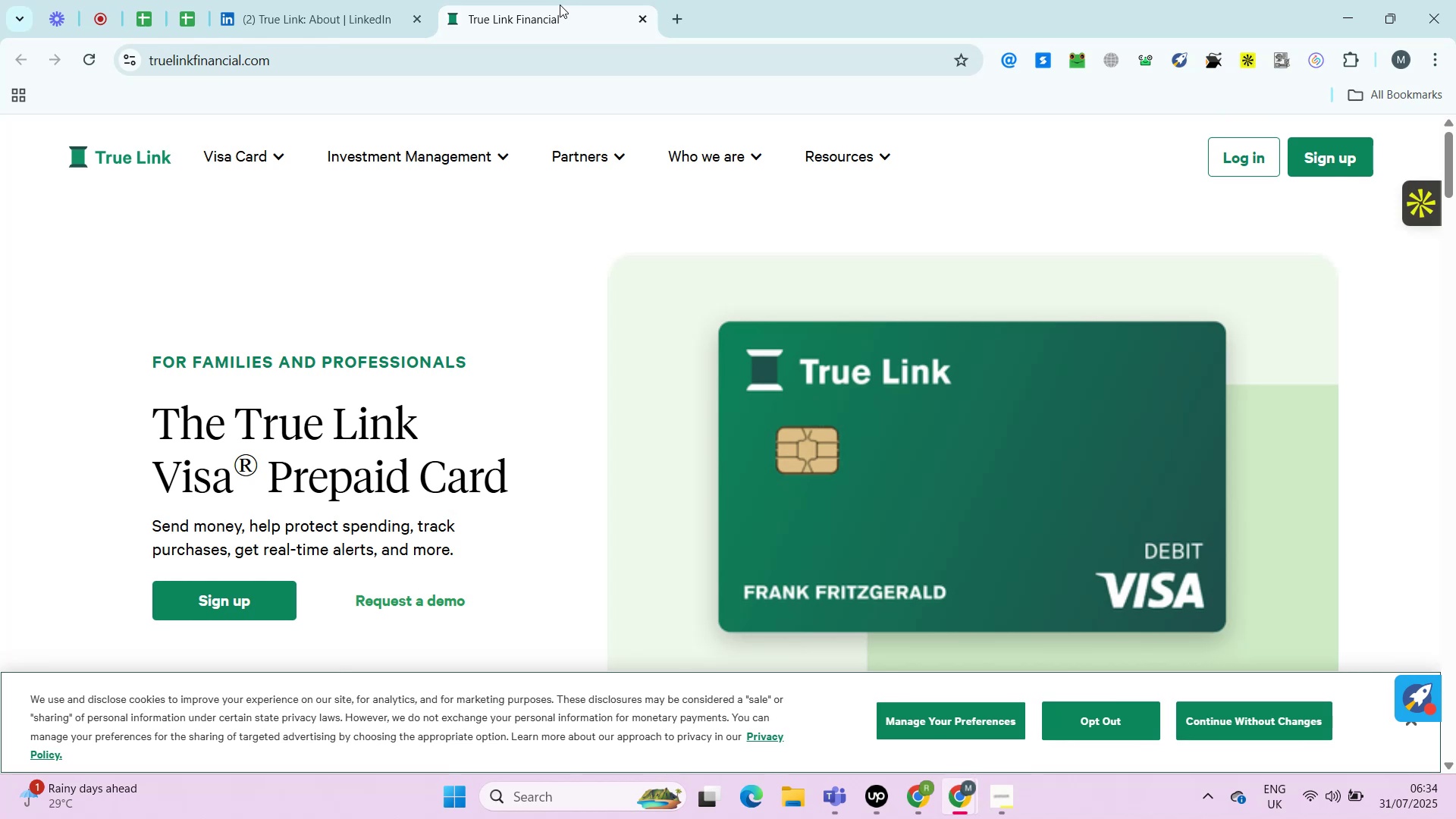 
key(Alt+Control+AltRight)
 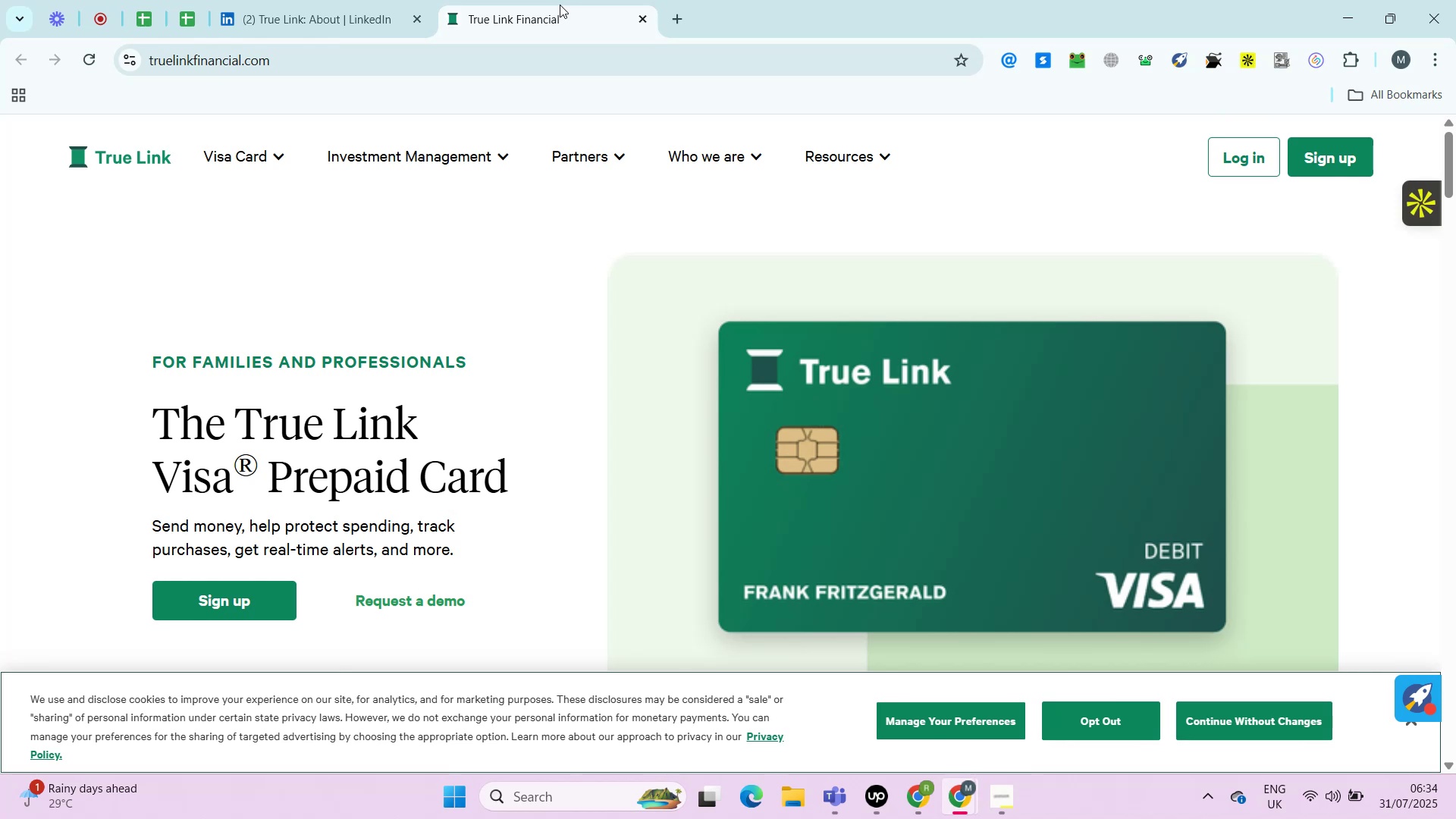 
key(Alt+Control+ControlRight)
 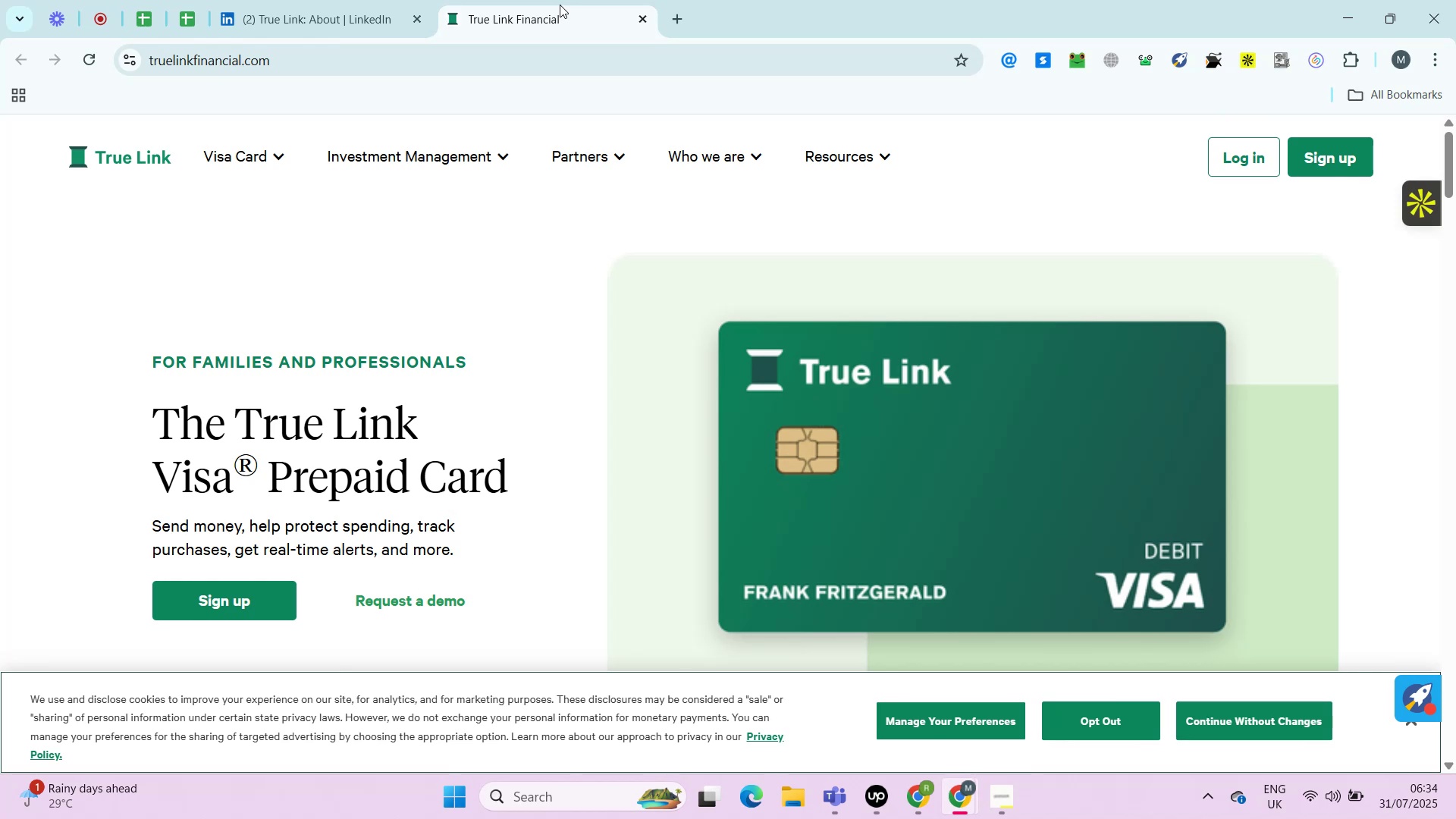 
key(Alt+Control+AltRight)
 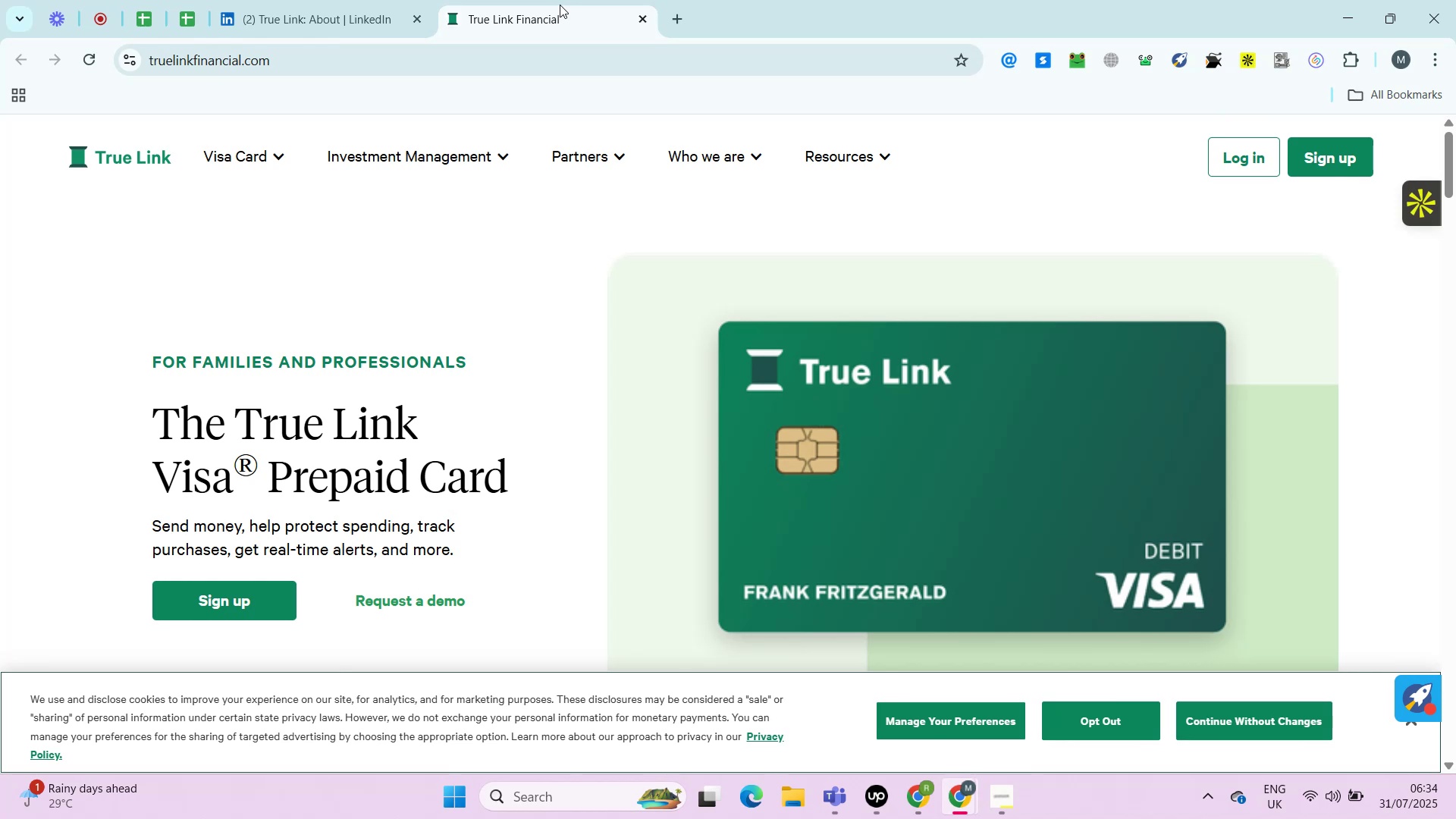 
key(Alt+Control+ControlRight)
 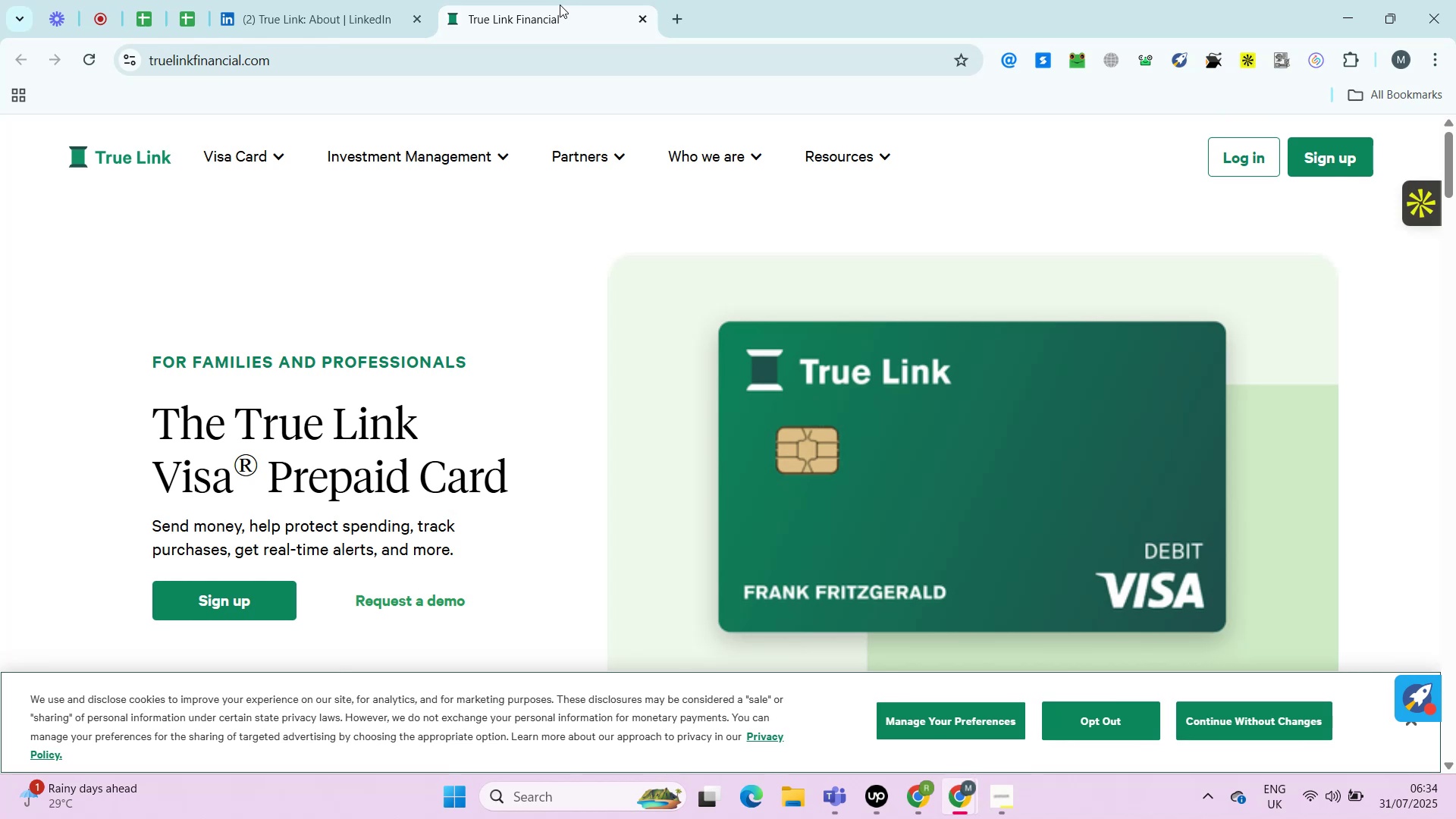 
key(Alt+Control+AltRight)
 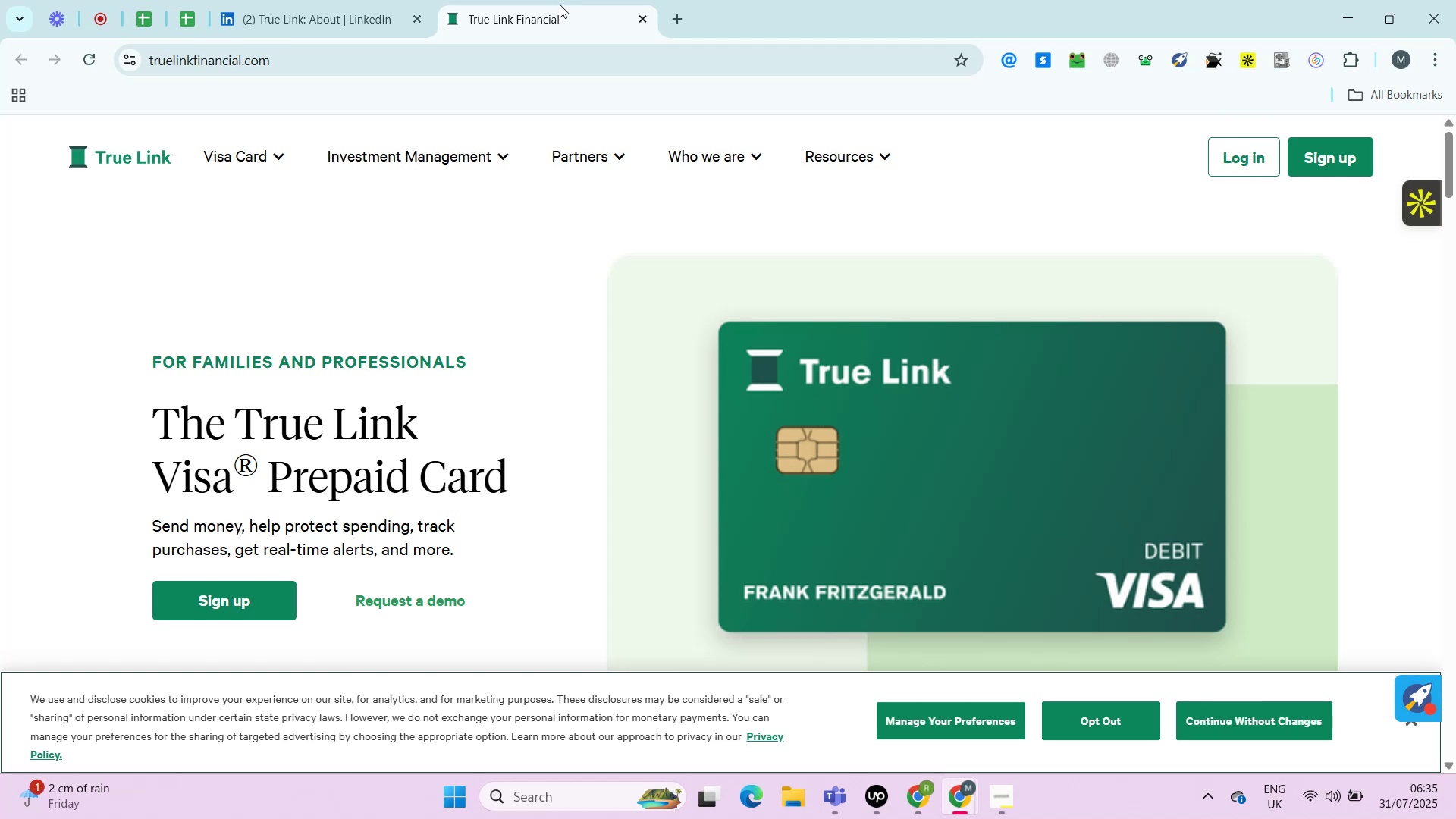 
wait(14.05)
 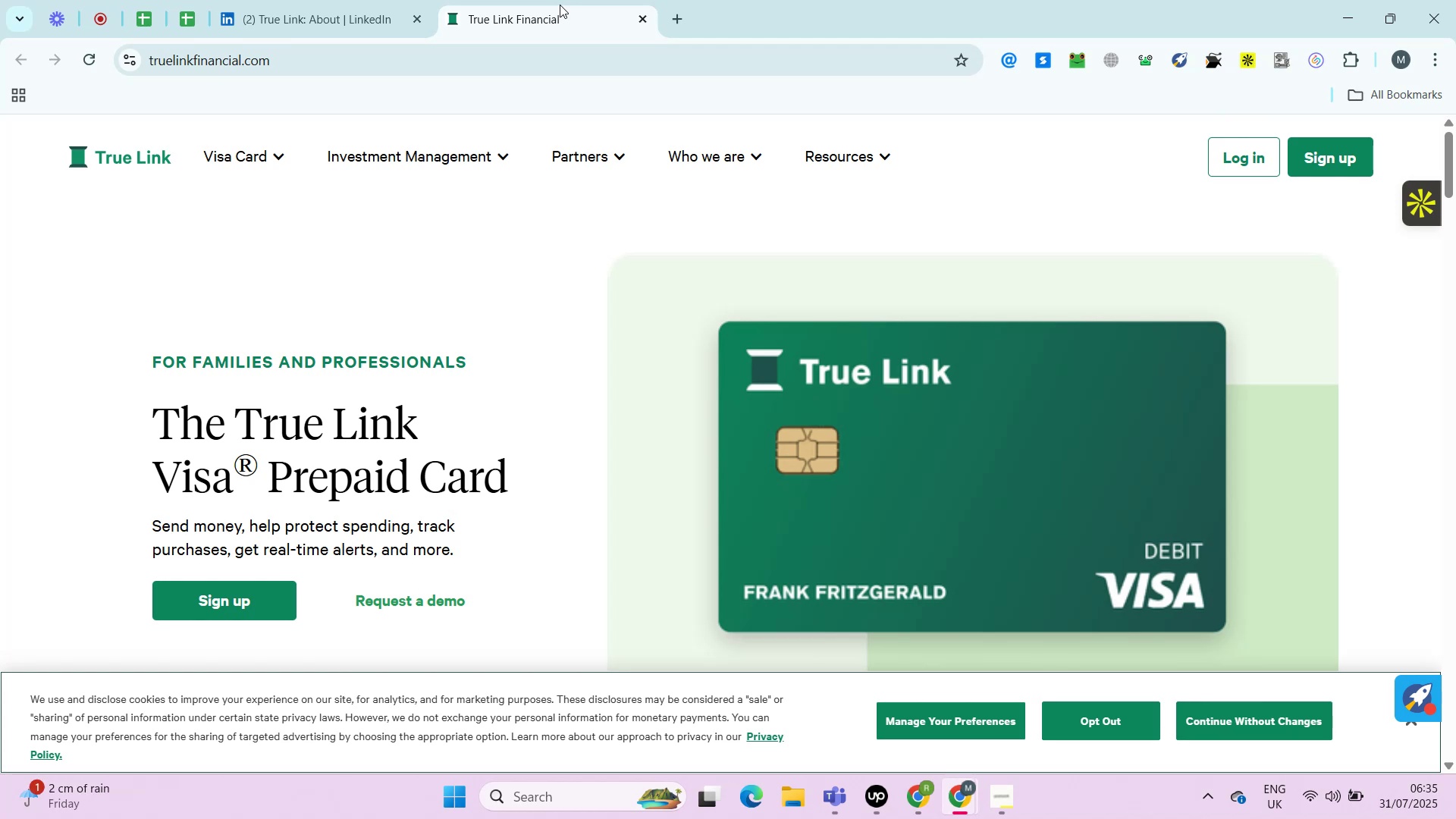 
left_click([300, 0])
 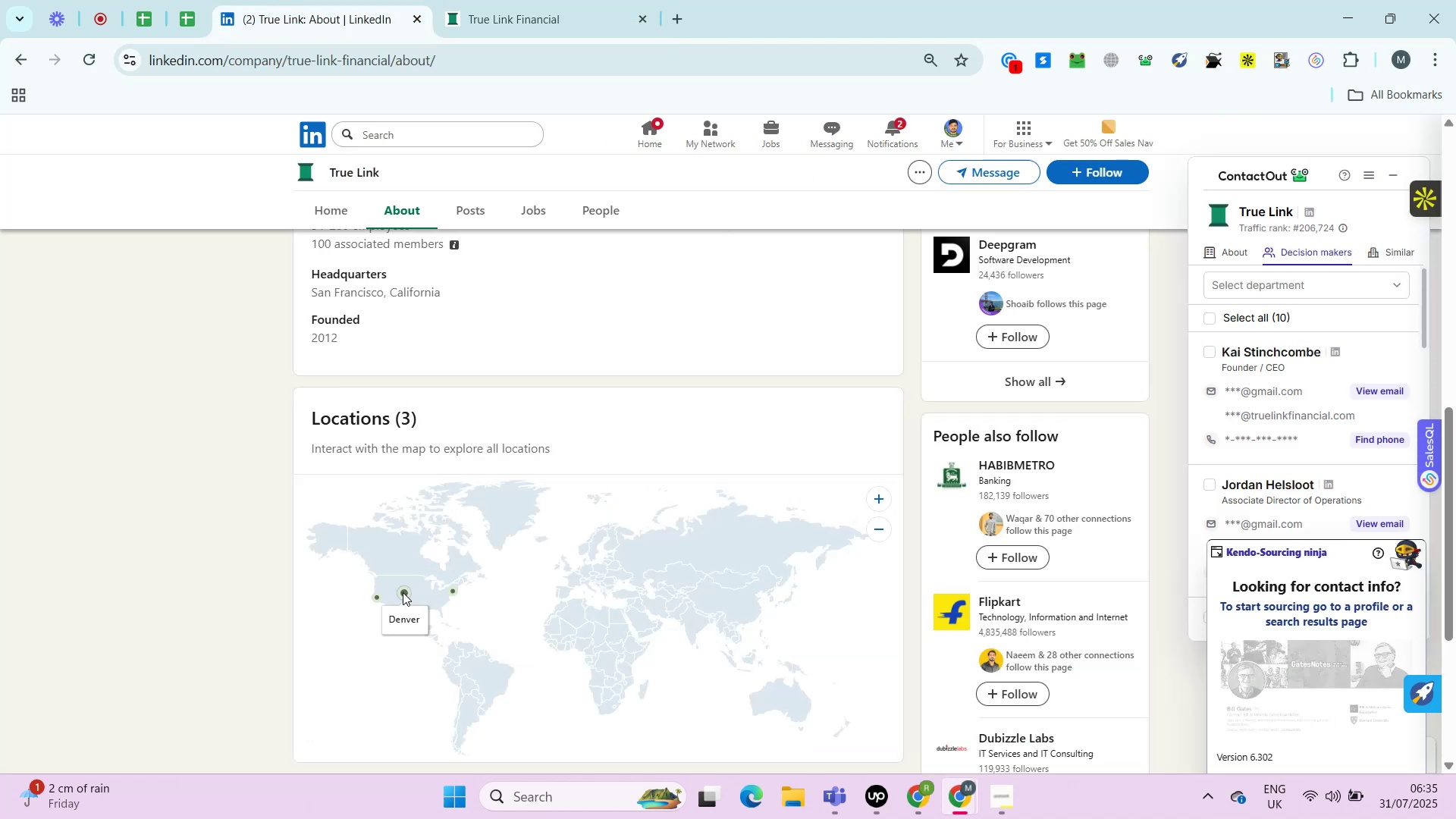 
left_click([375, 598])
 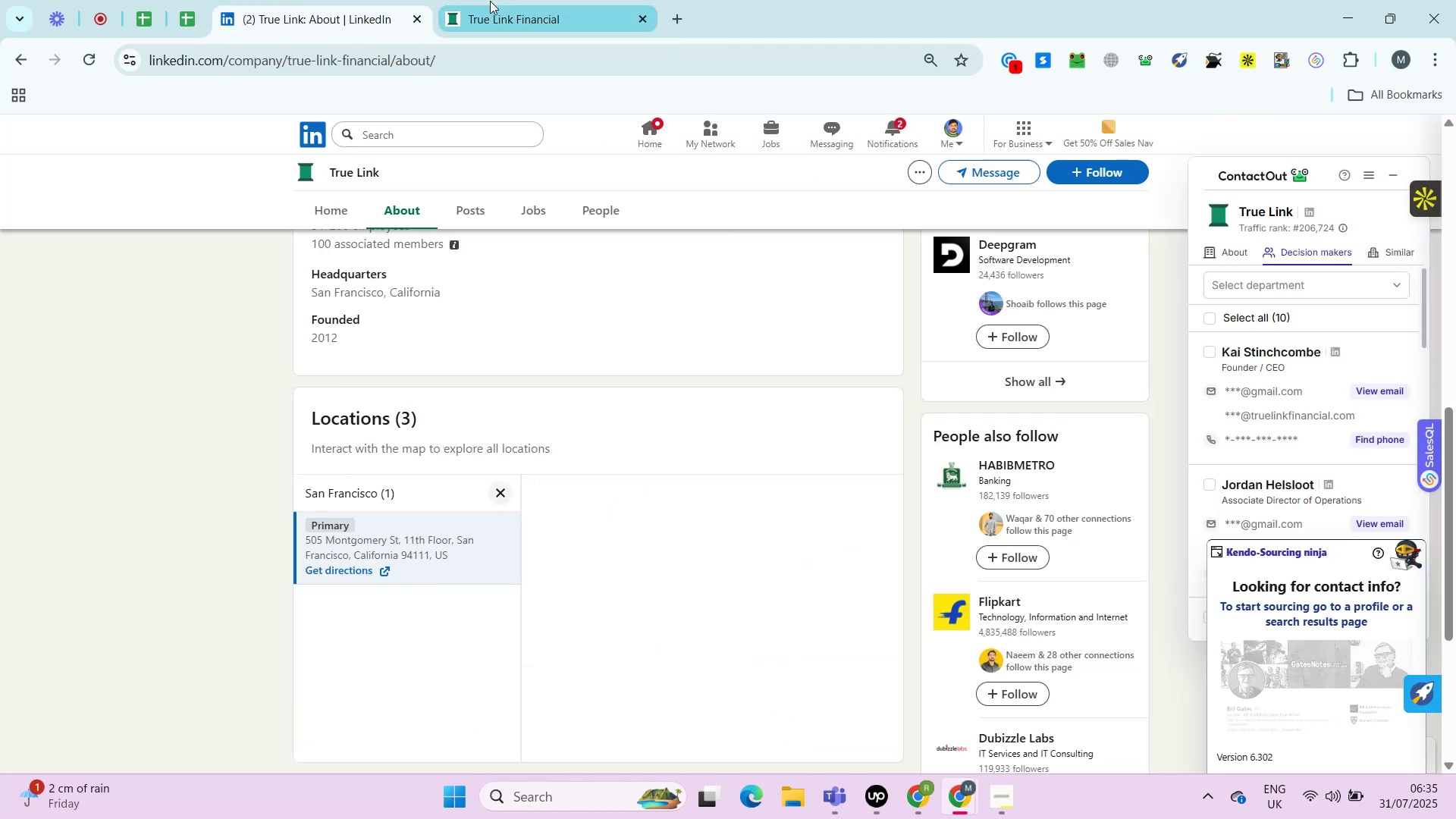 
left_click([491, 2])
 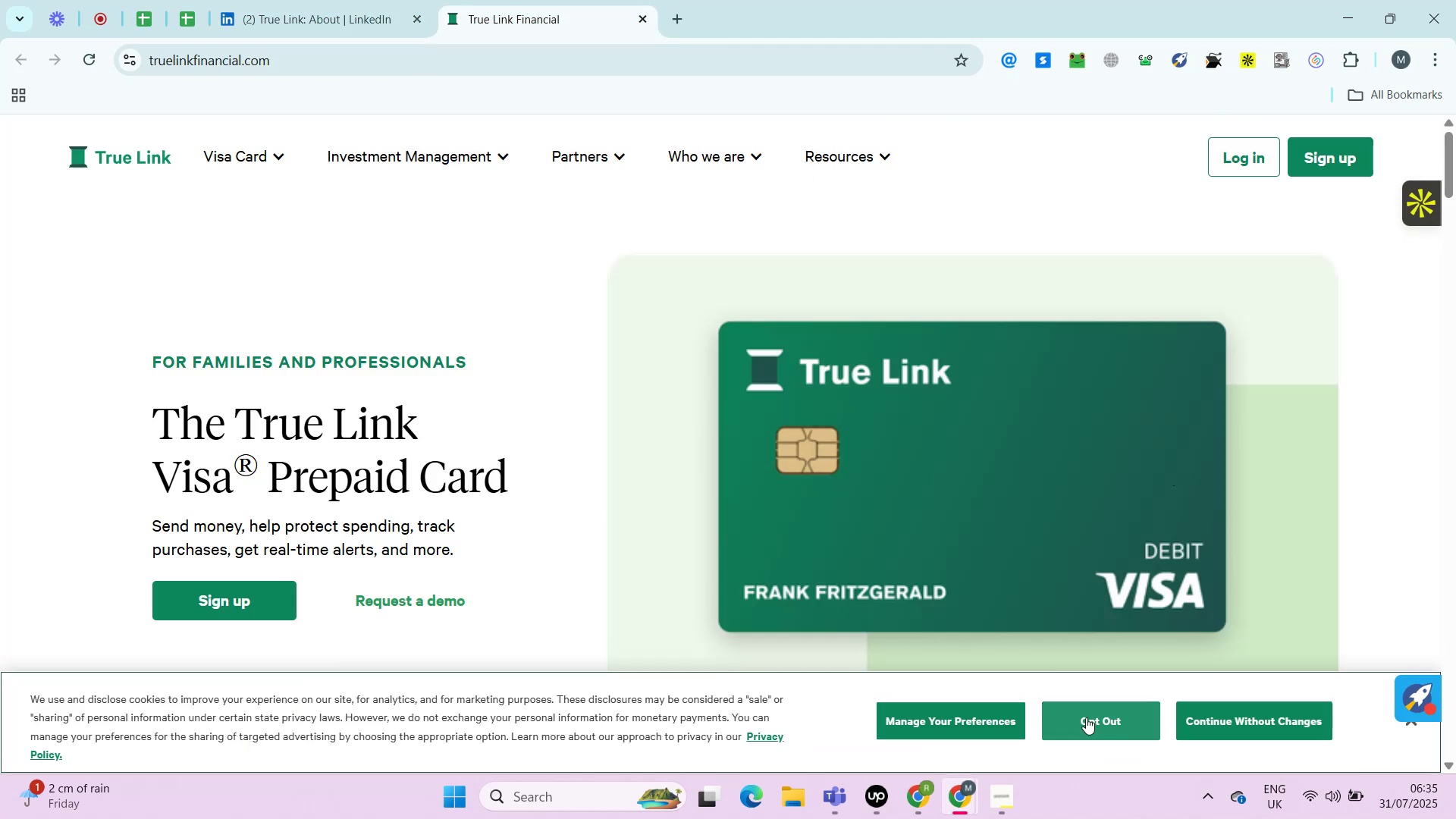 
left_click([1088, 716])
 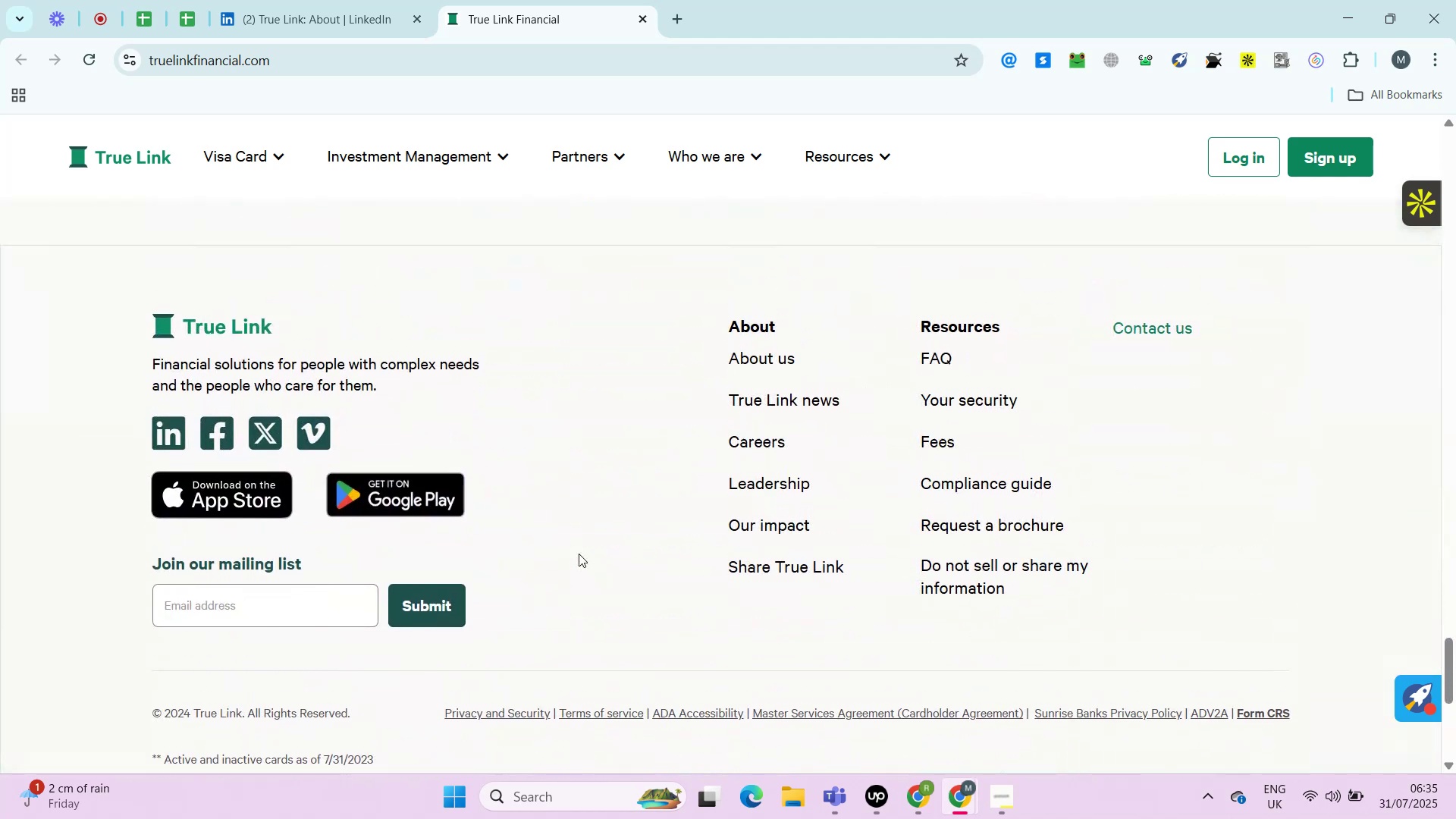 
hold_key(key=ControlLeft, duration=0.68)
left_click([221, 440])
 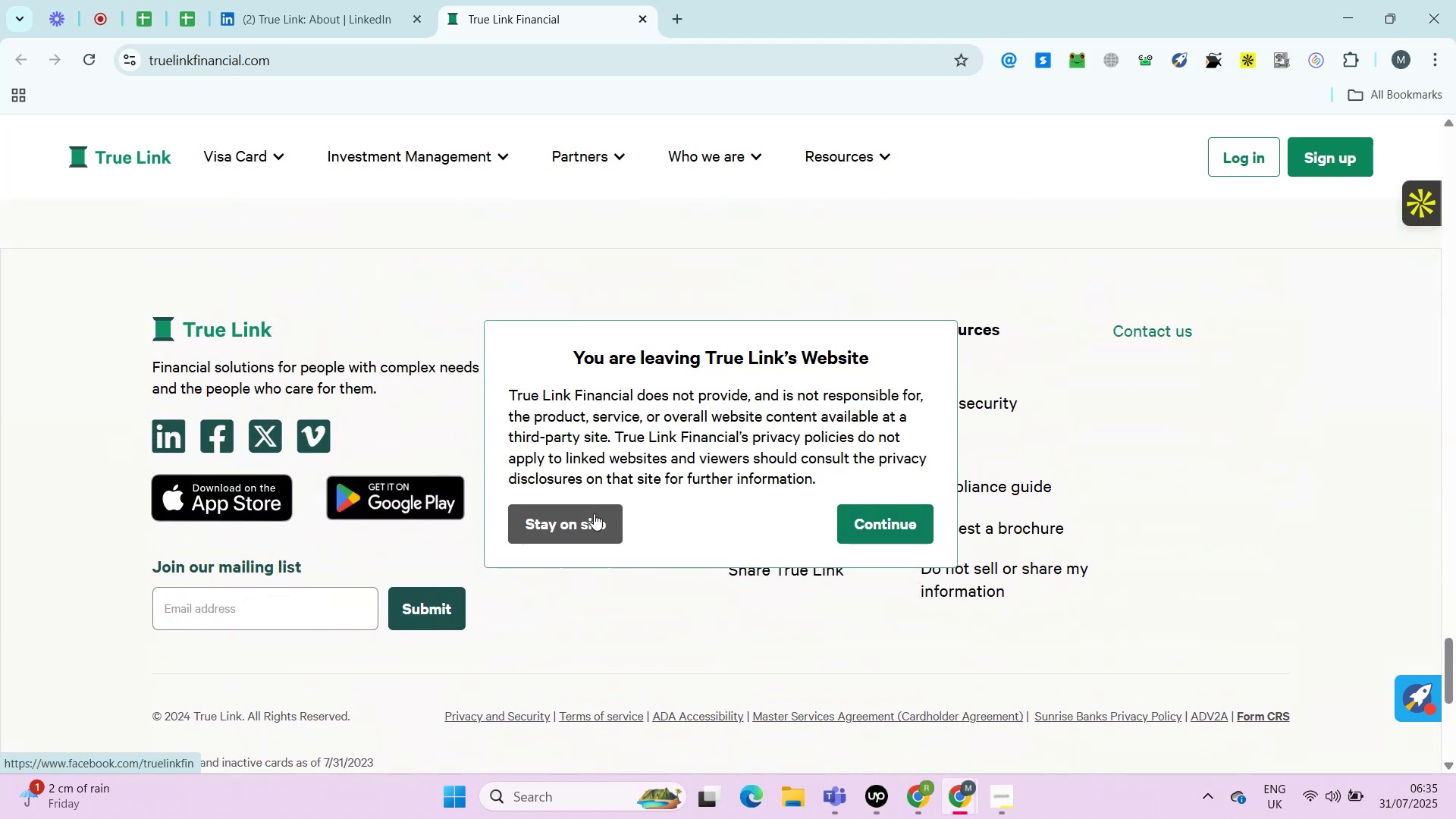 
left_click([553, 513])
 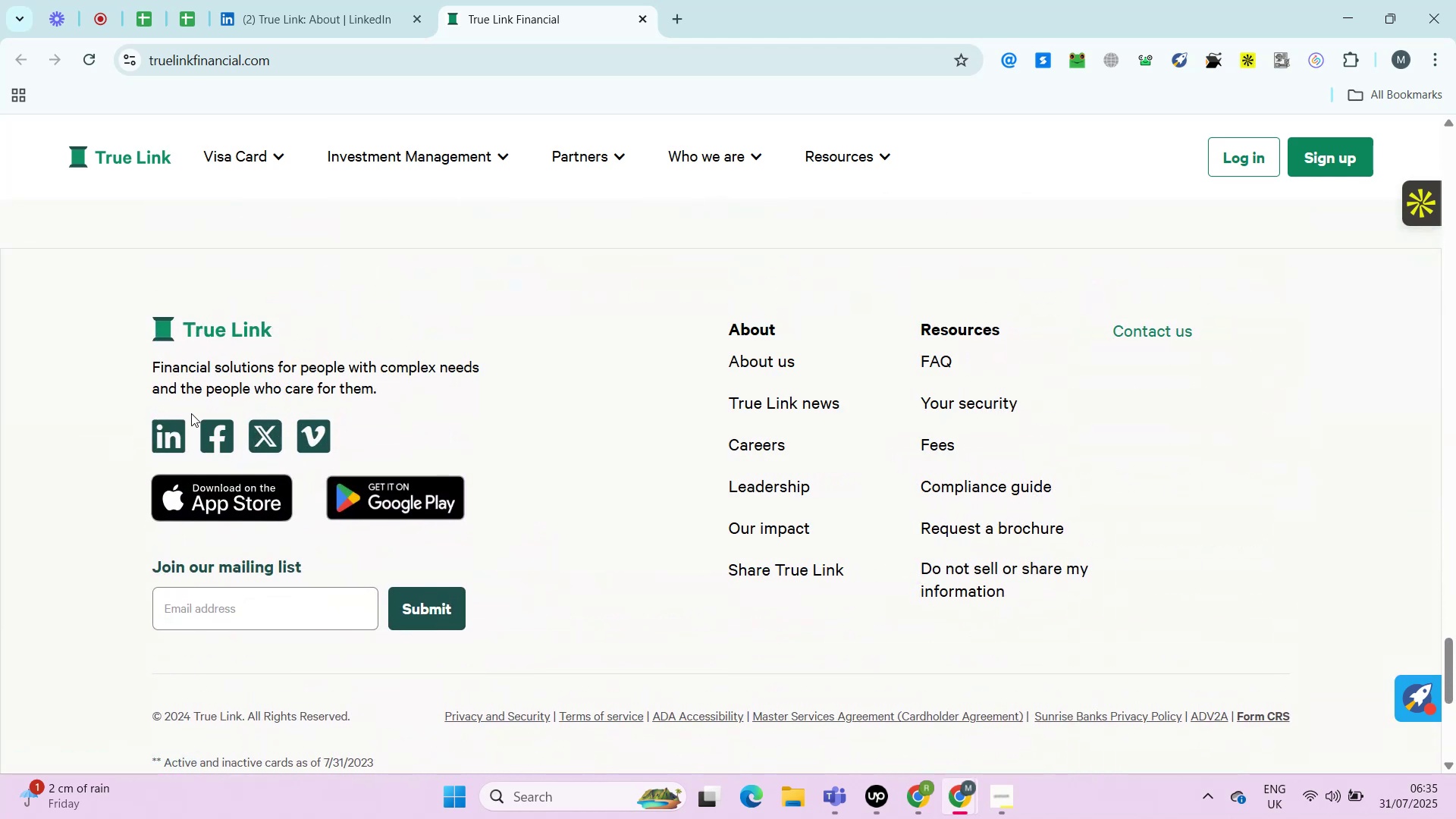 
hold_key(key=ControlLeft, duration=0.67)
 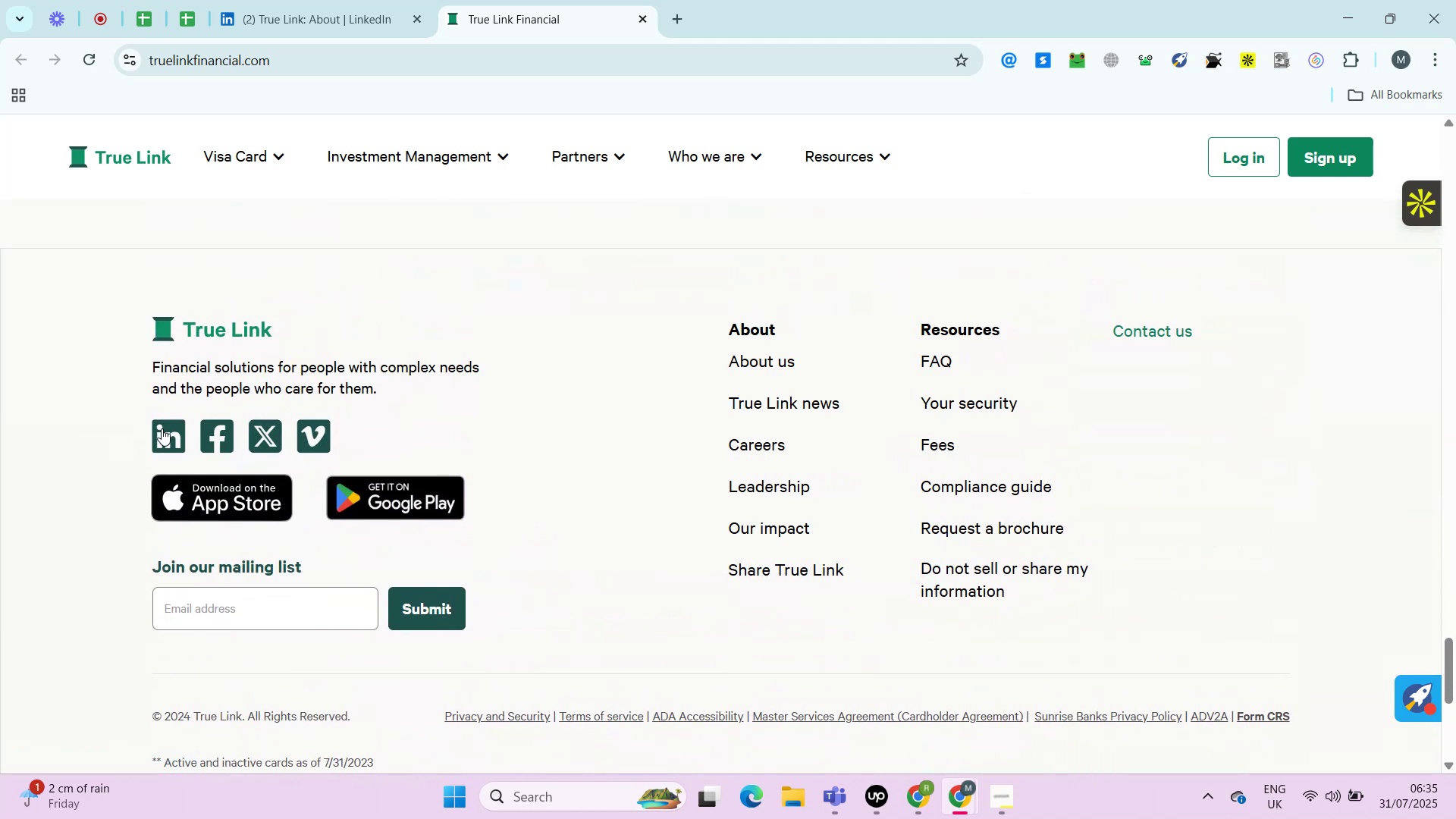 
right_click([216, 437])
 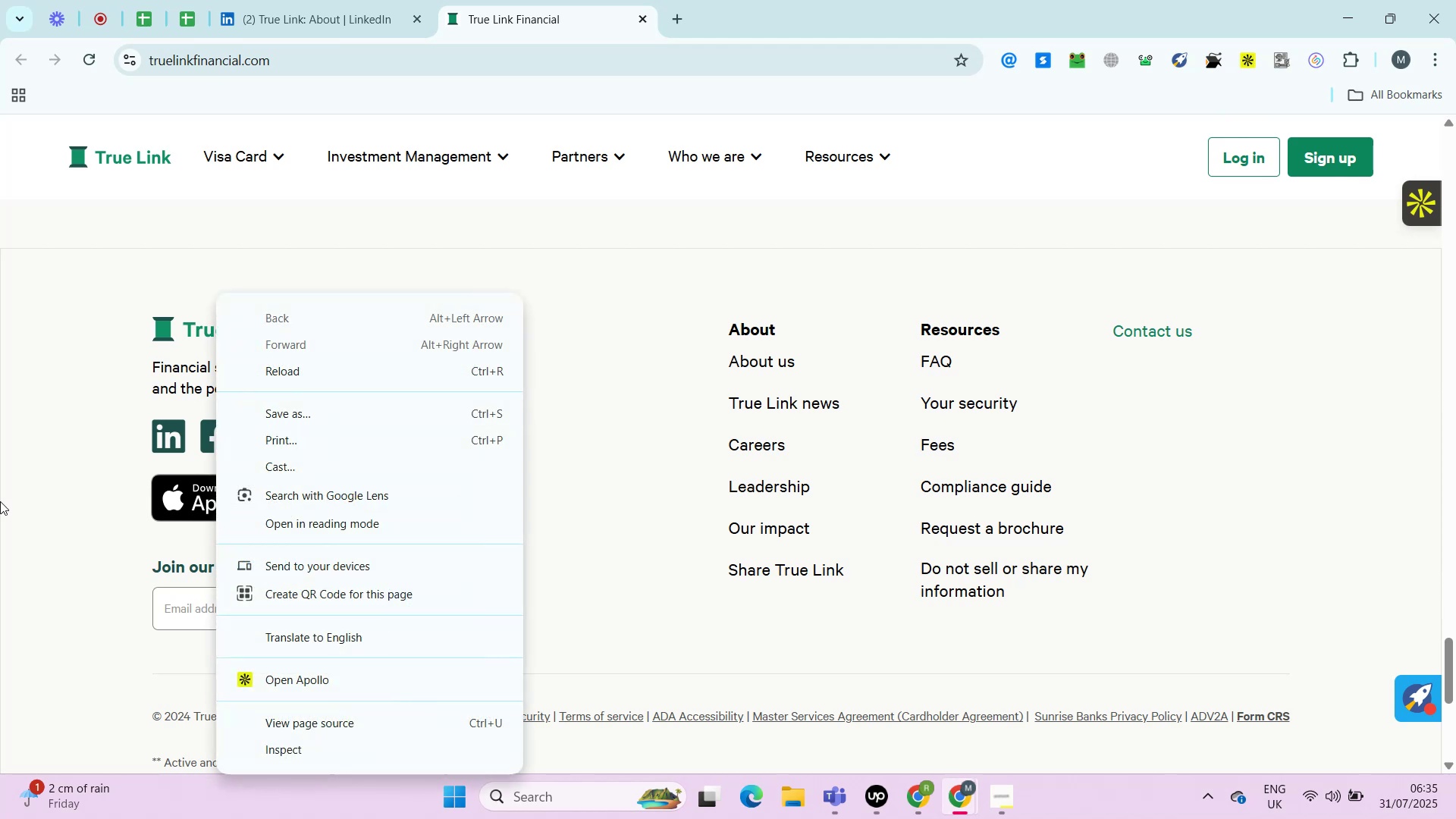 
left_click([0, 501])
 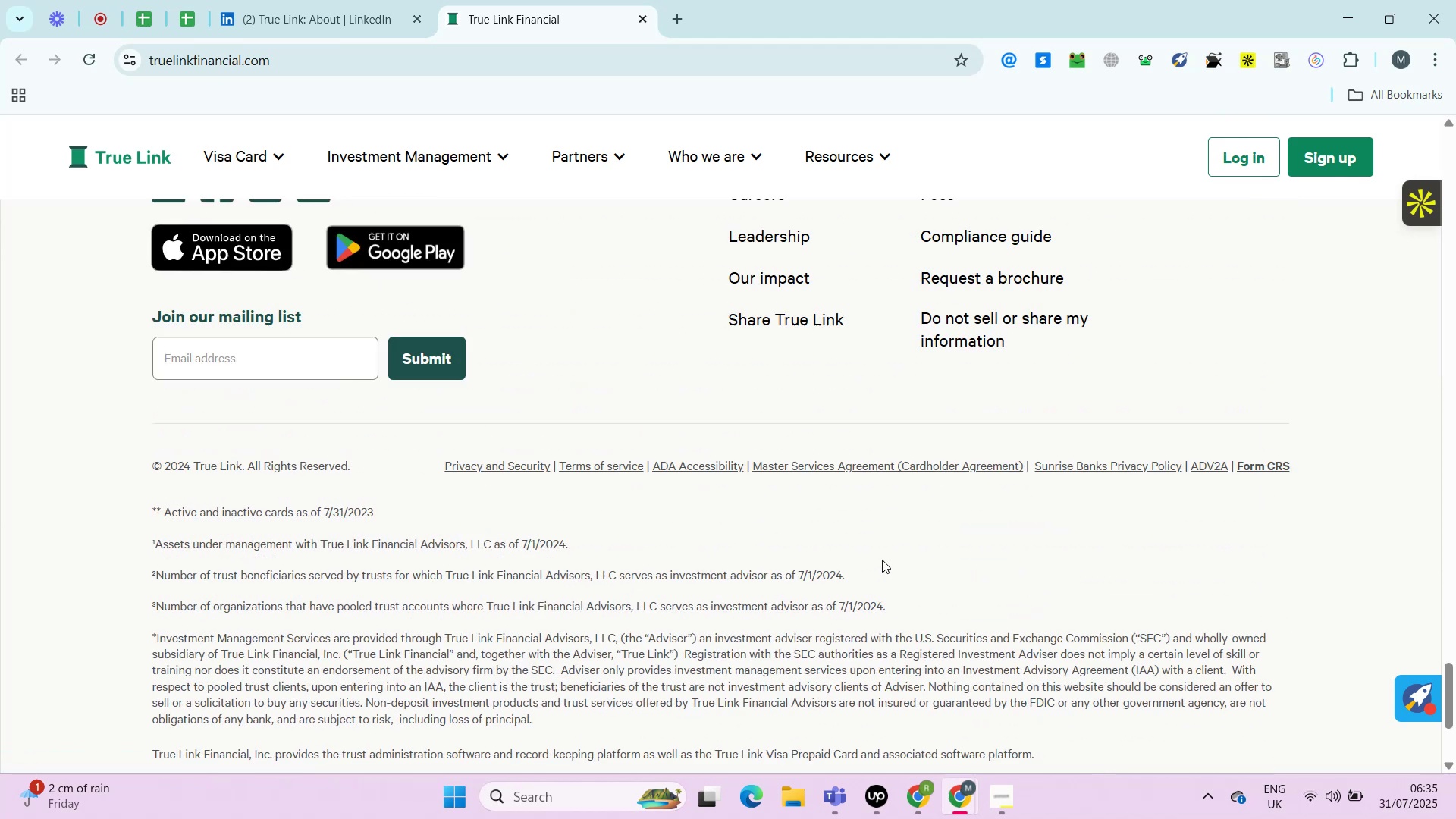 
hold_key(key=ControlLeft, duration=0.5)
left_click([1169, 297])
 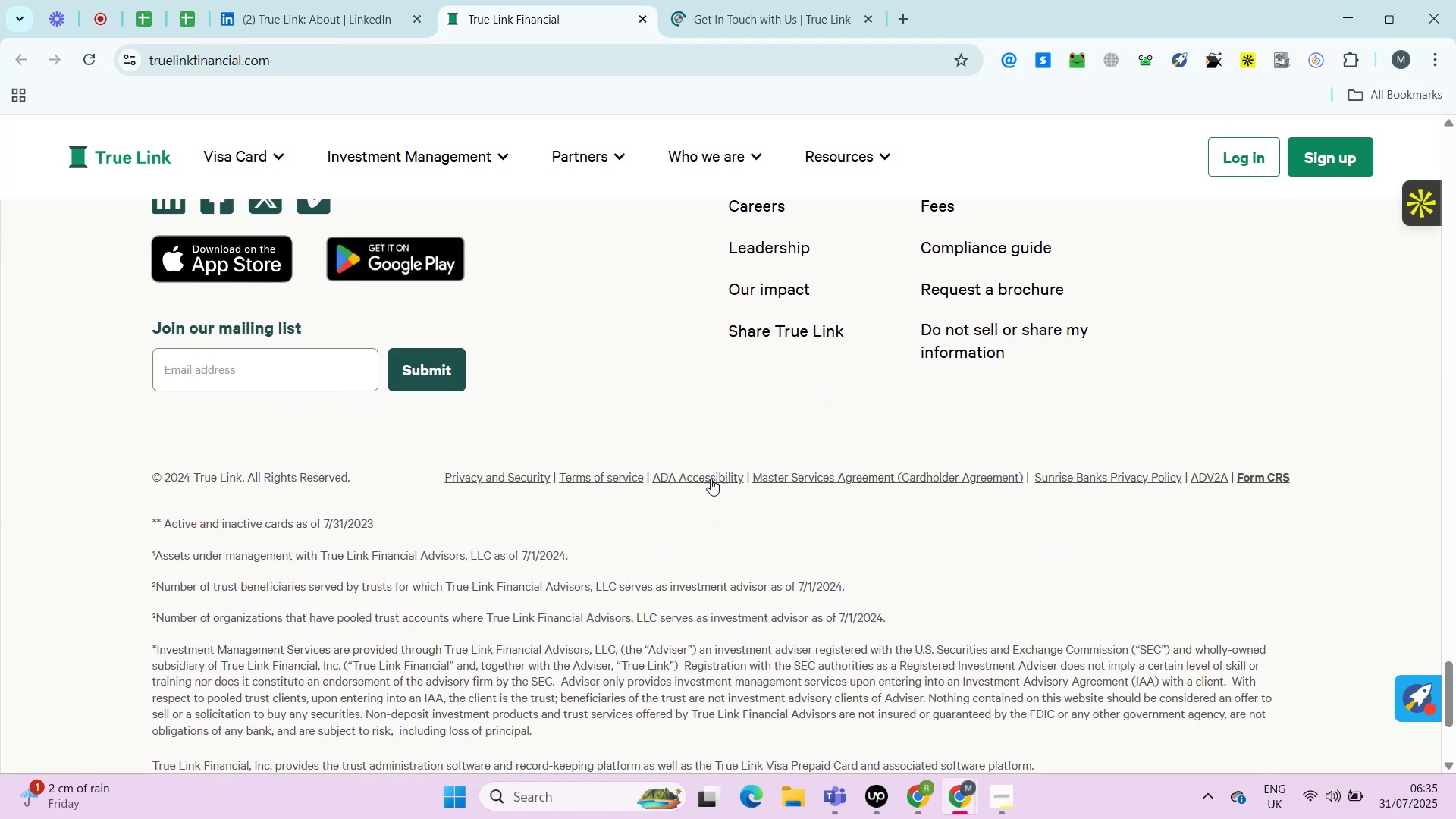 
left_click([823, 0])
 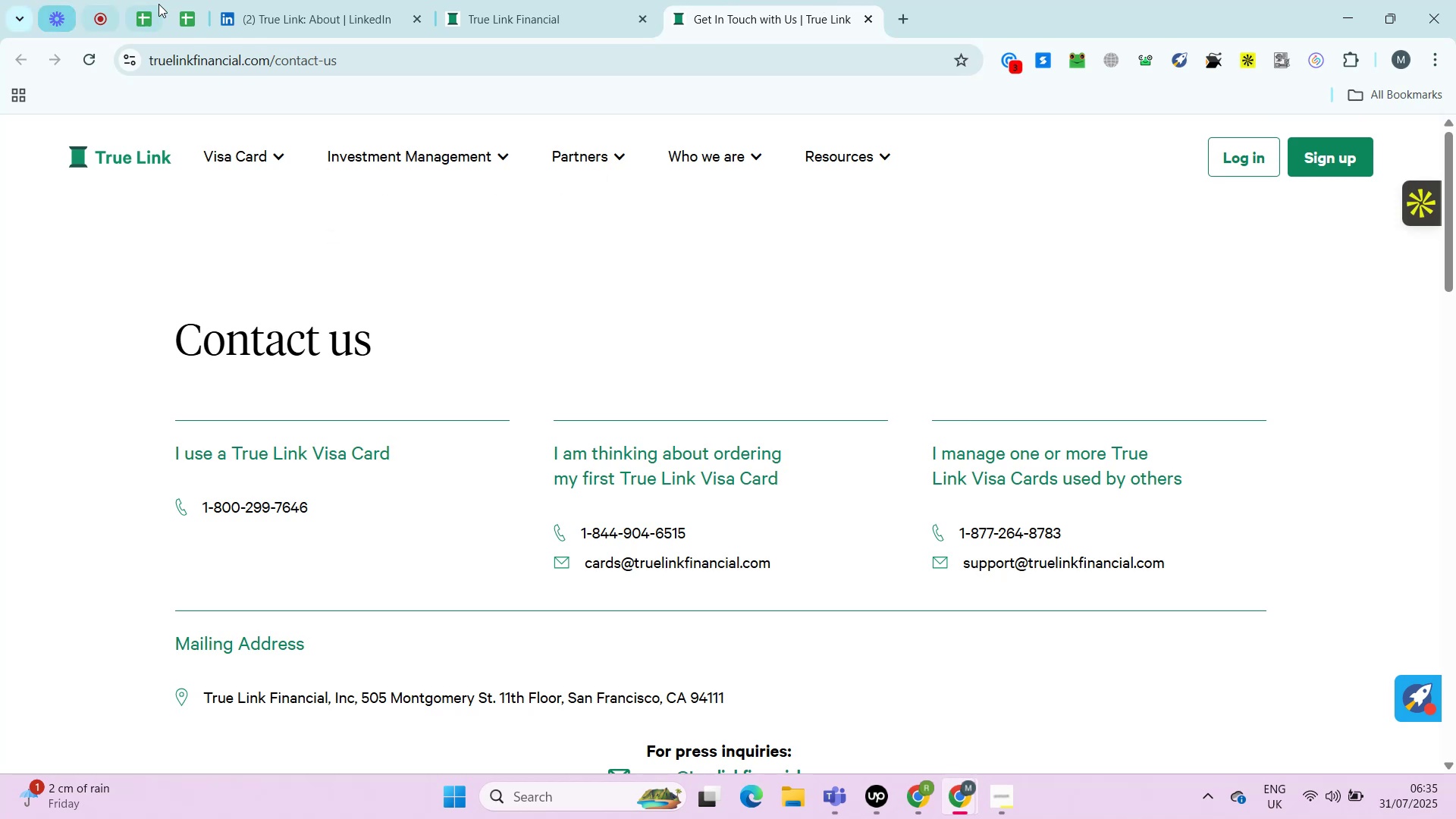 
wait(6.35)
 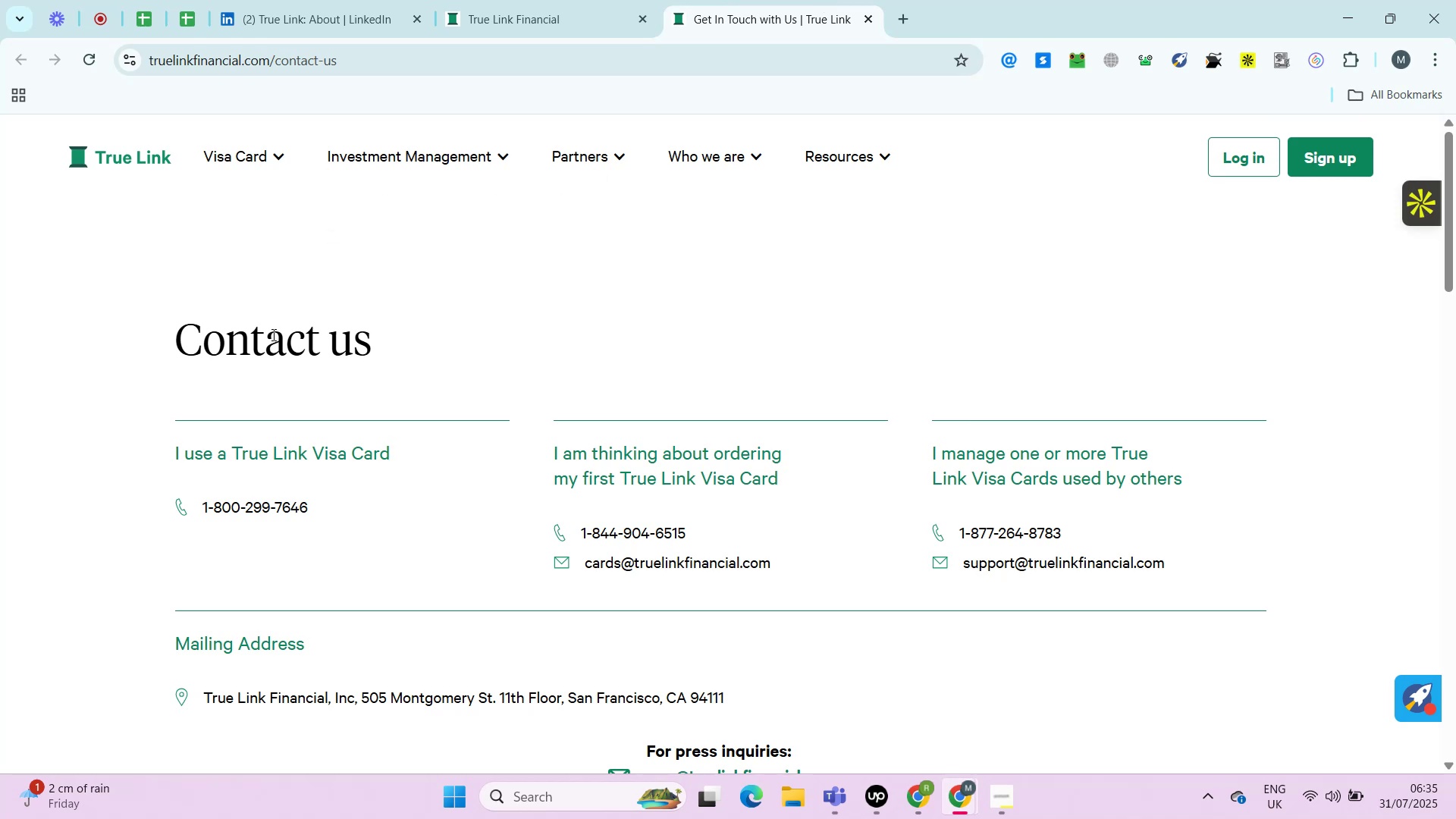 
left_click([180, 10])
 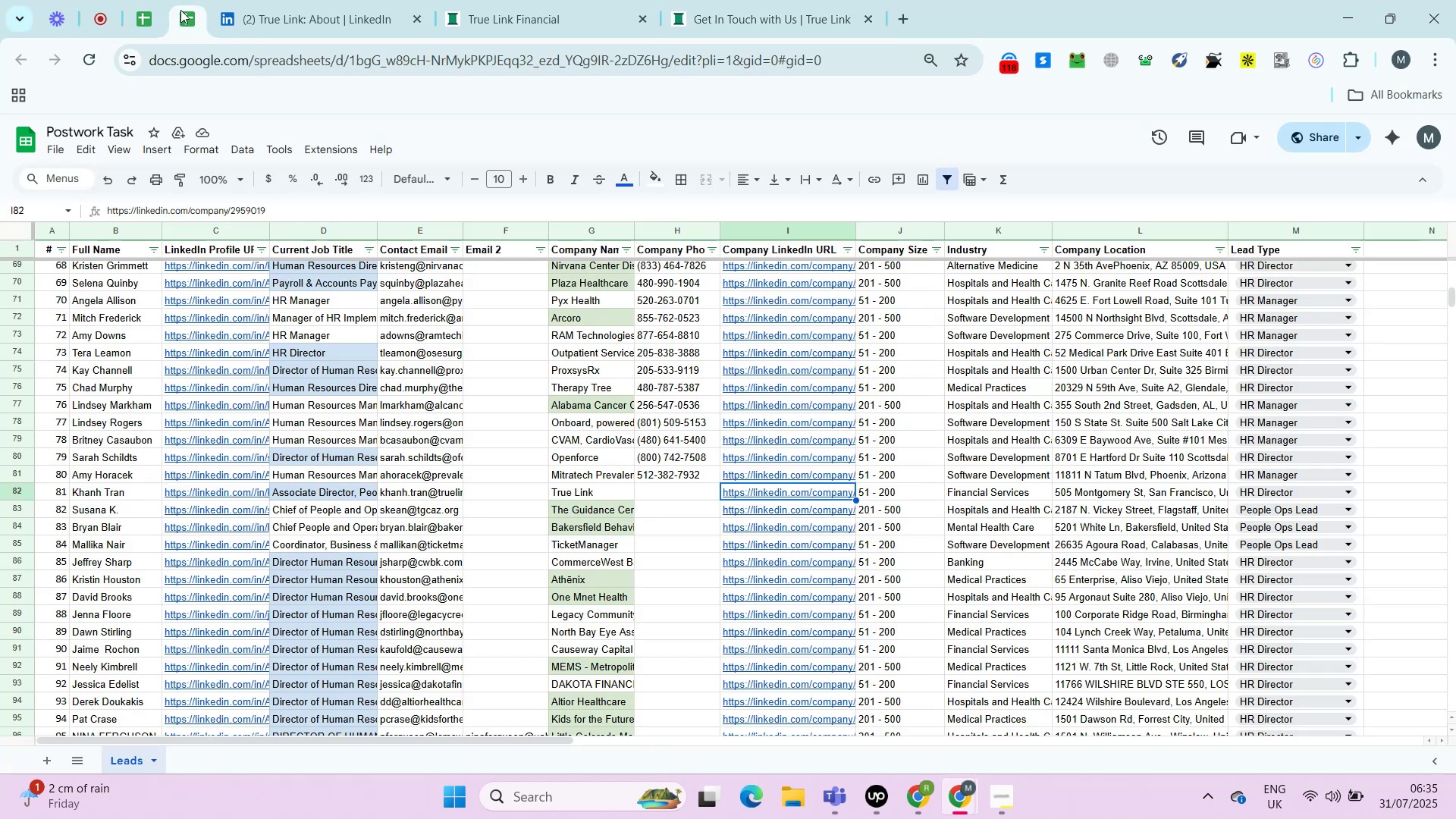 
key(ArrowRight)
 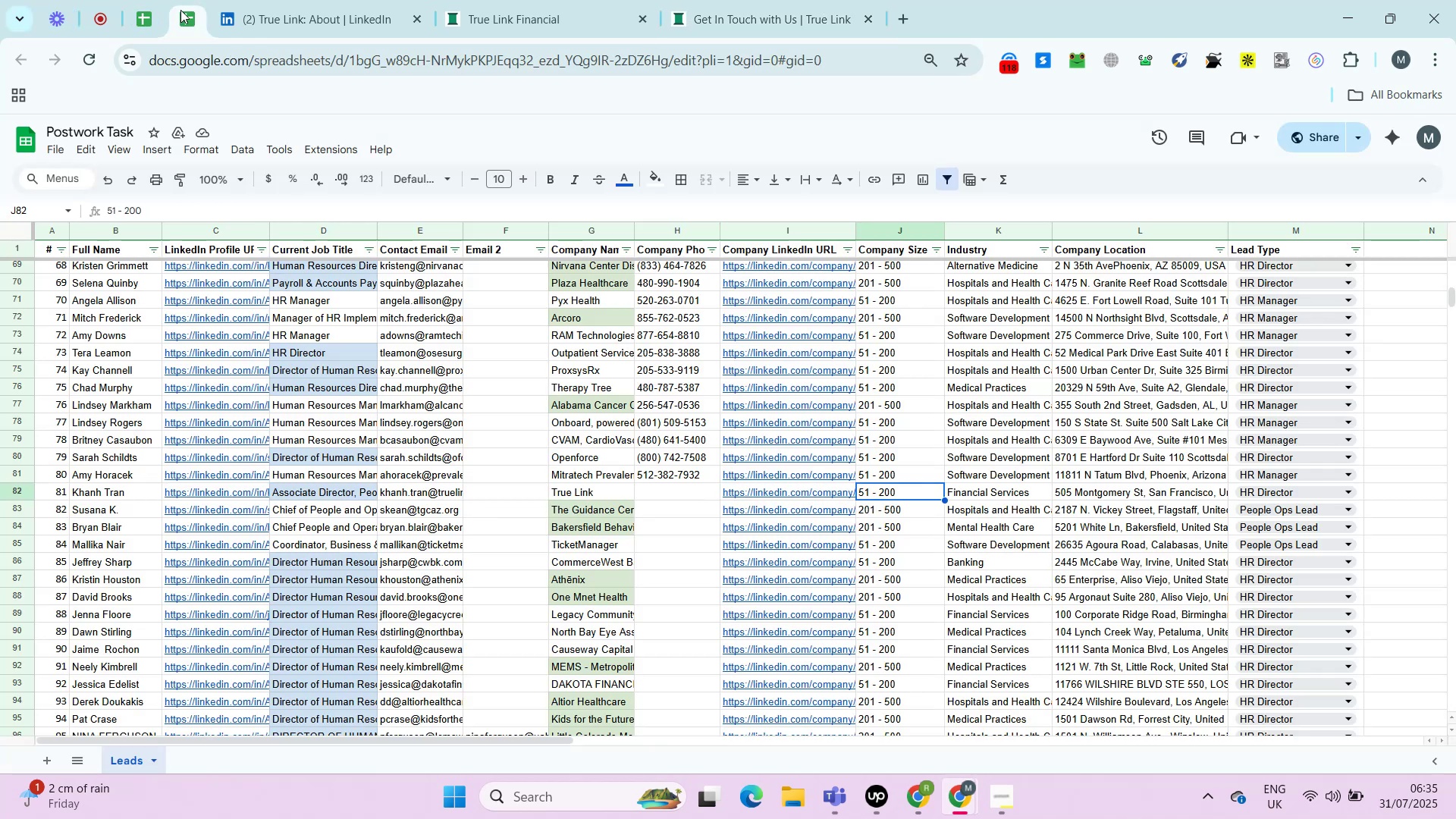 
key(ArrowRight)
 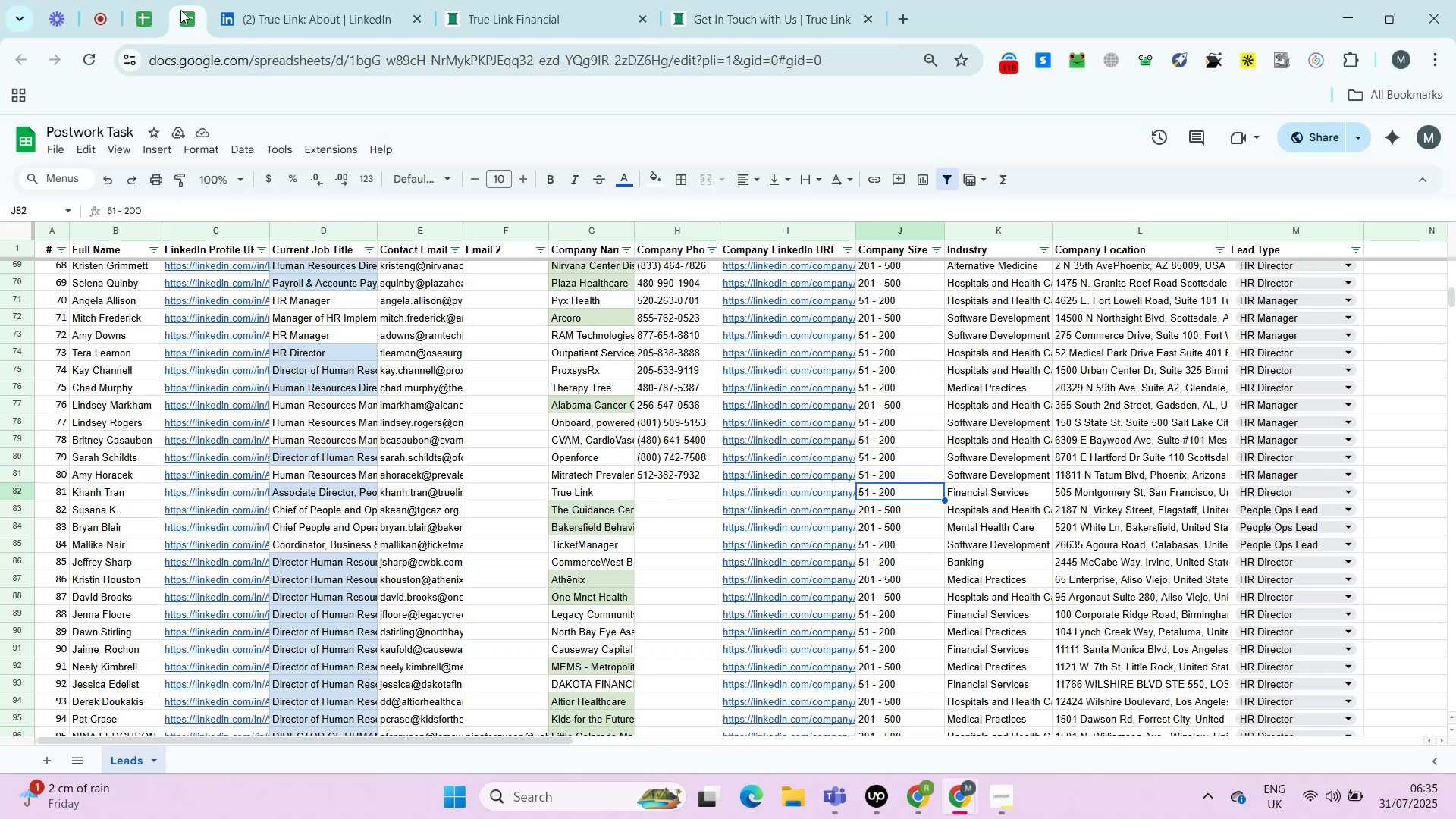 
key(ArrowRight)
 